 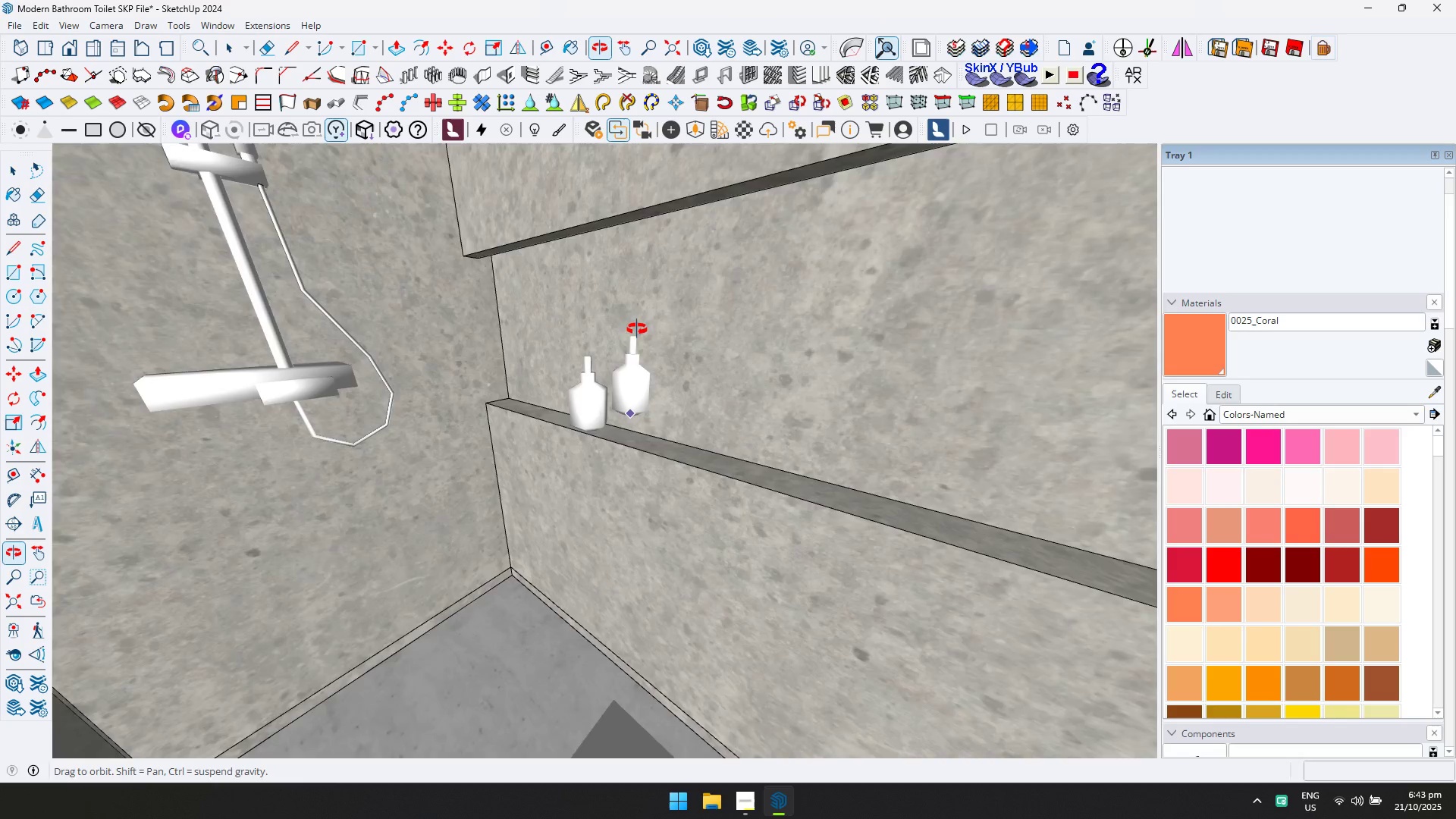 
left_click([698, 135])
 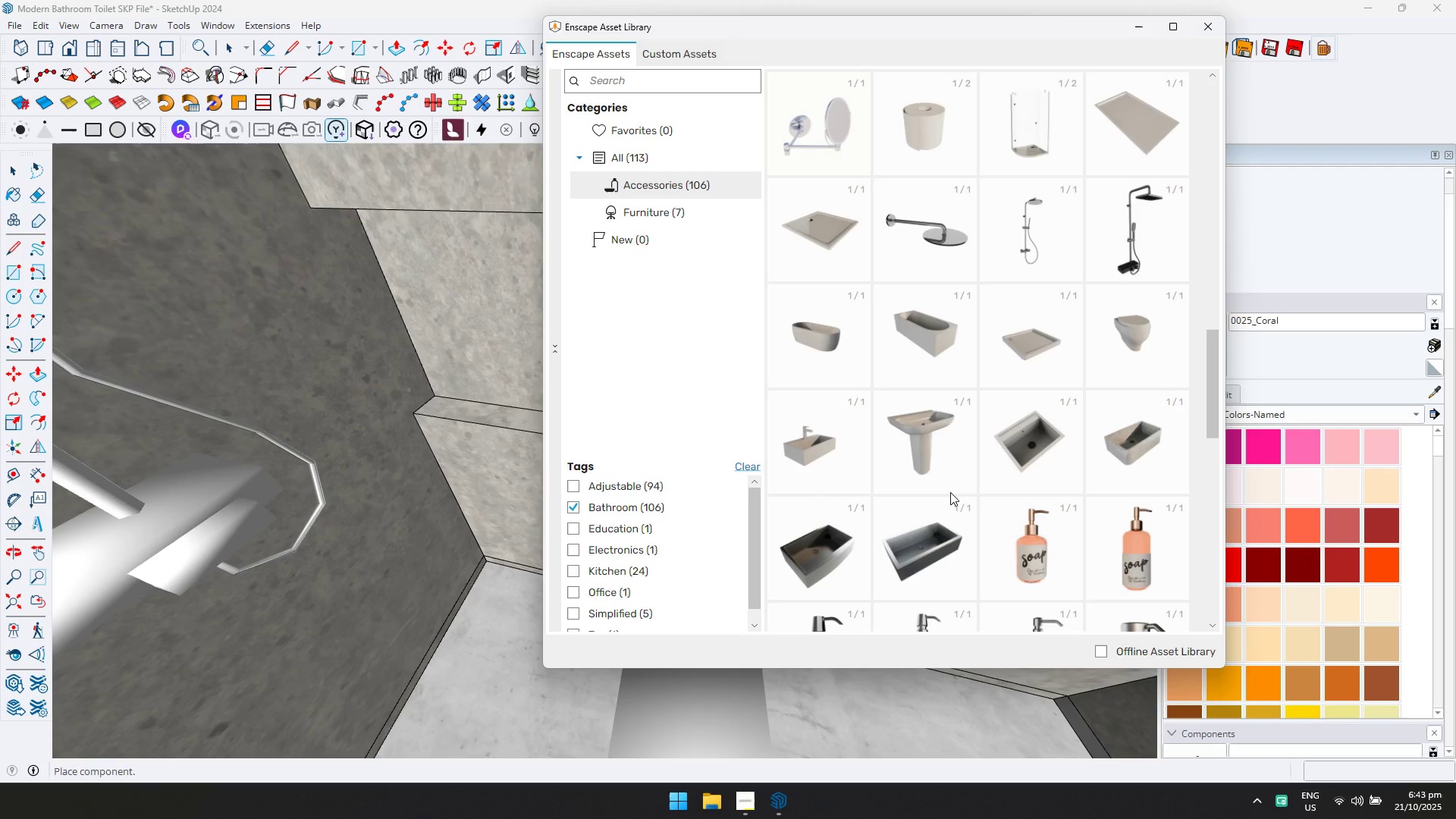 
scroll: coordinate [988, 509], scroll_direction: down, amount: 2.0
 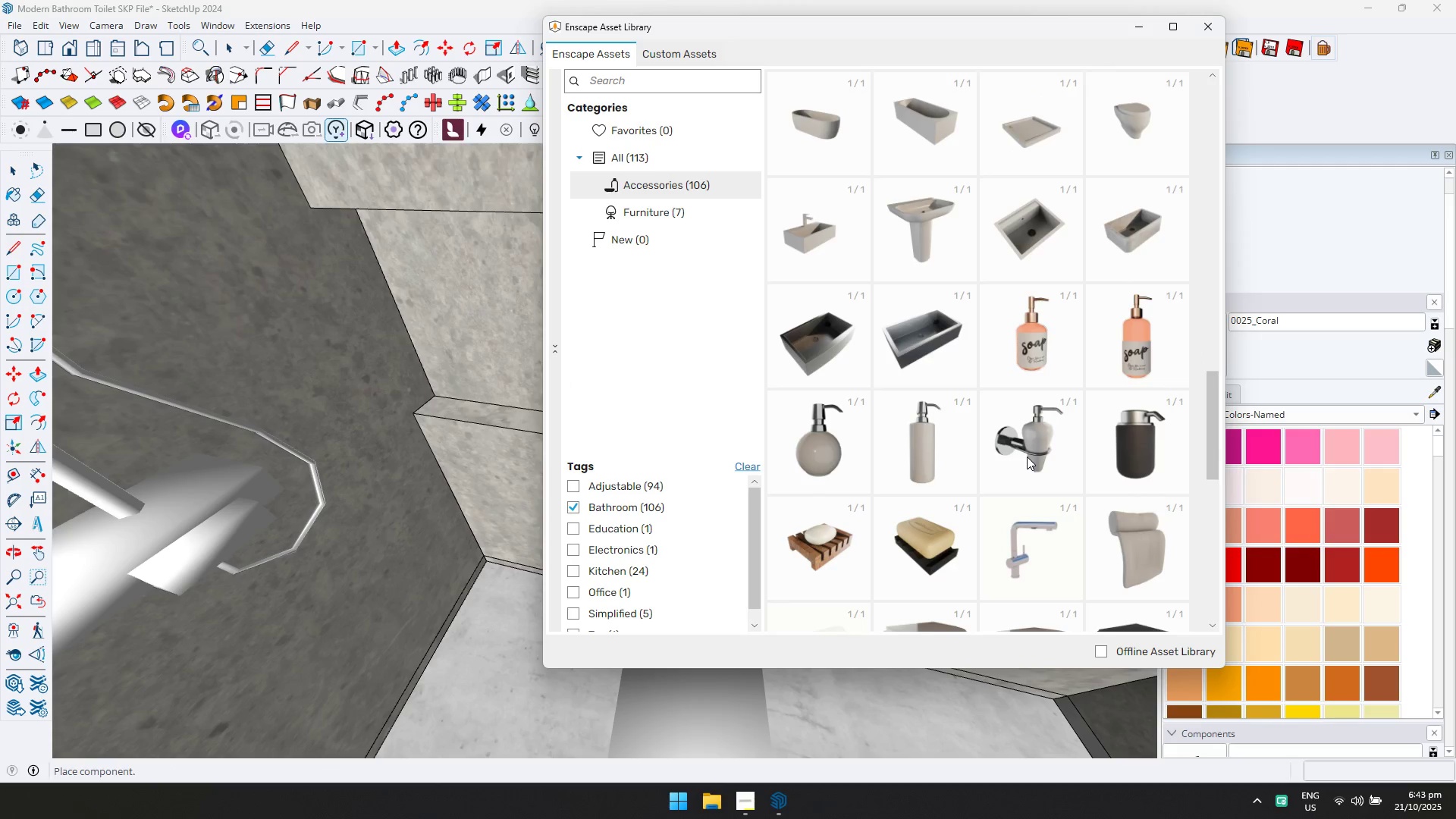 
double_click([1024, 444])
 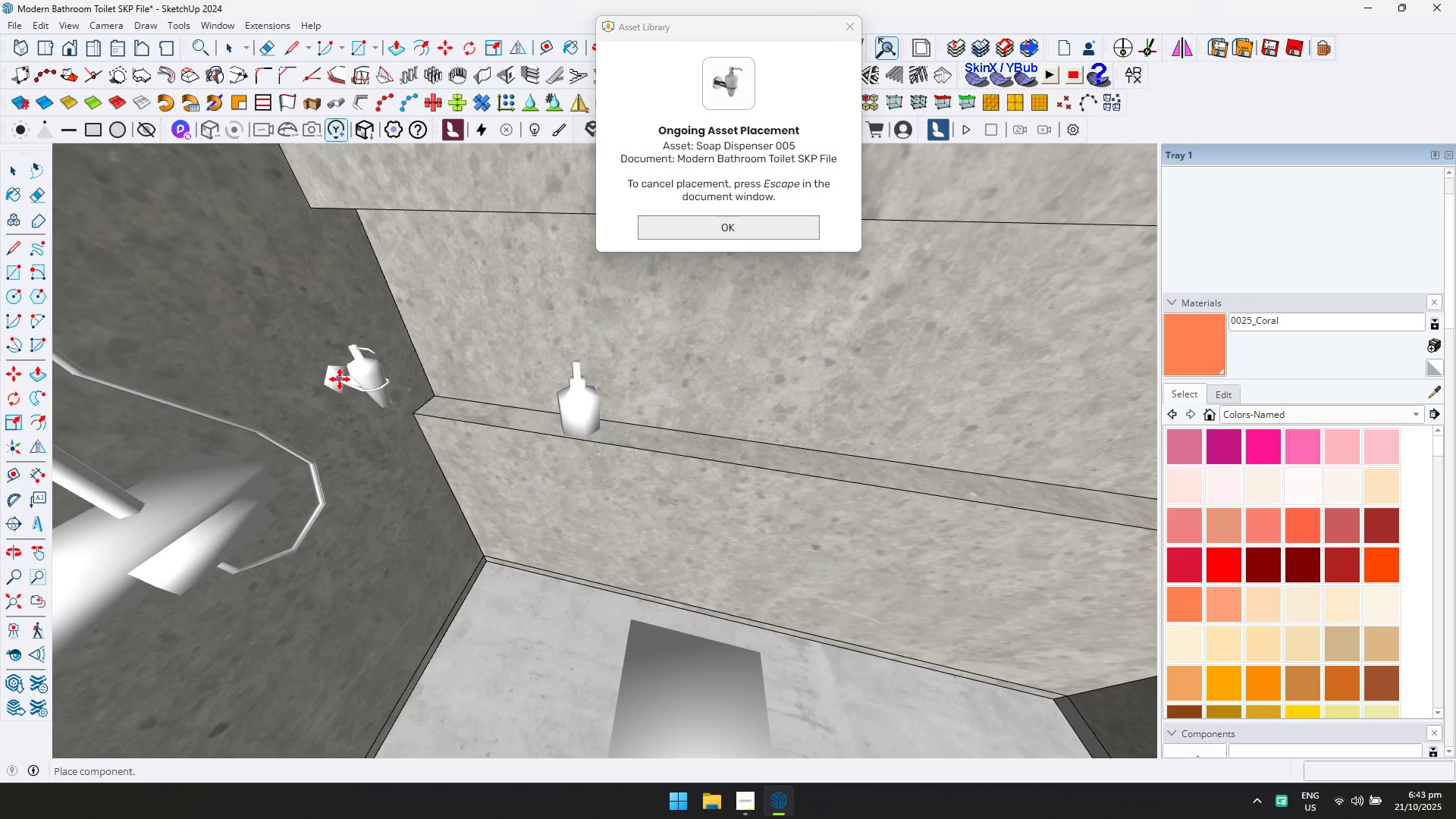 
key(Escape)
 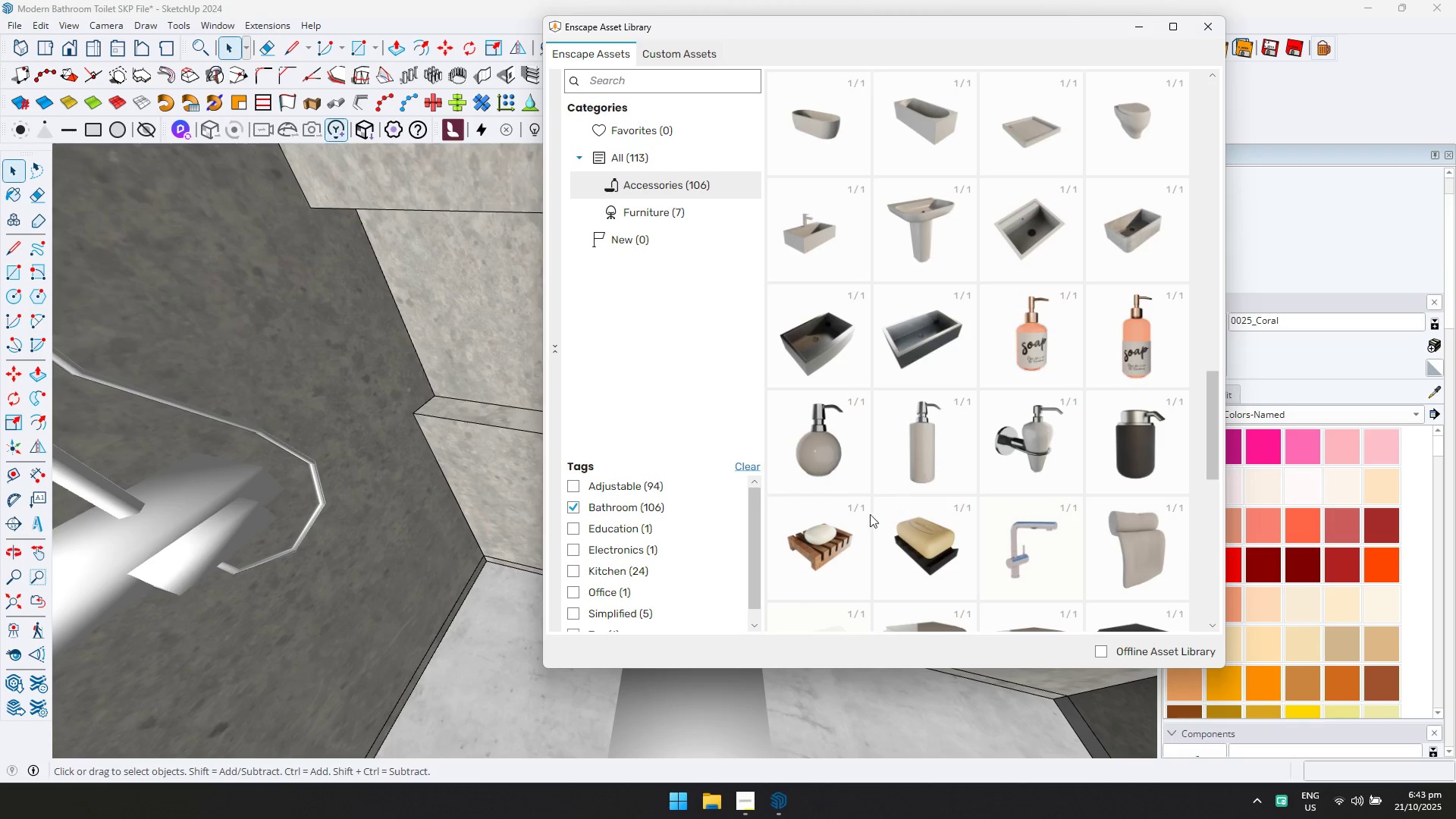 
double_click([824, 530])
 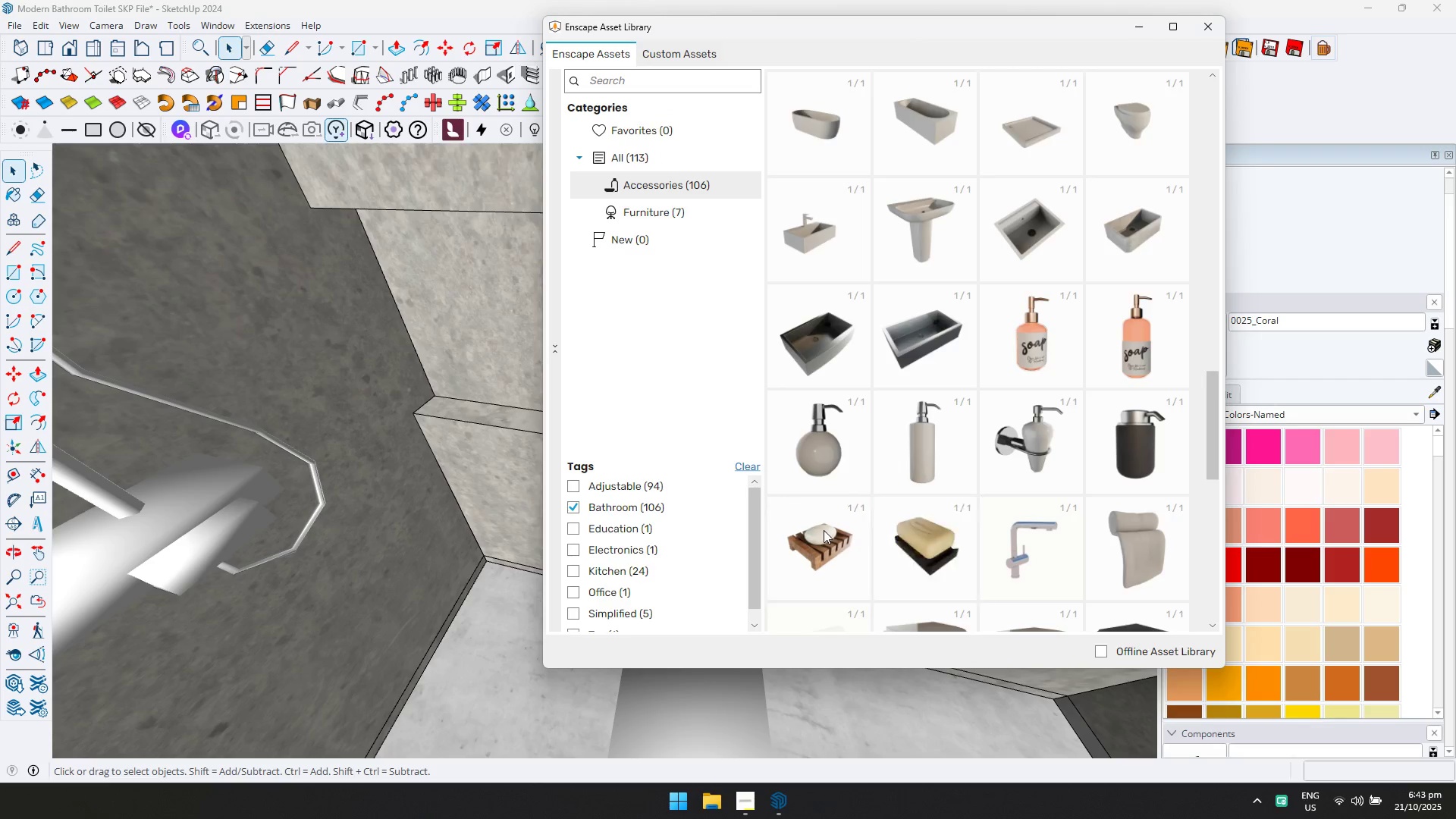 
triple_click([824, 530])
 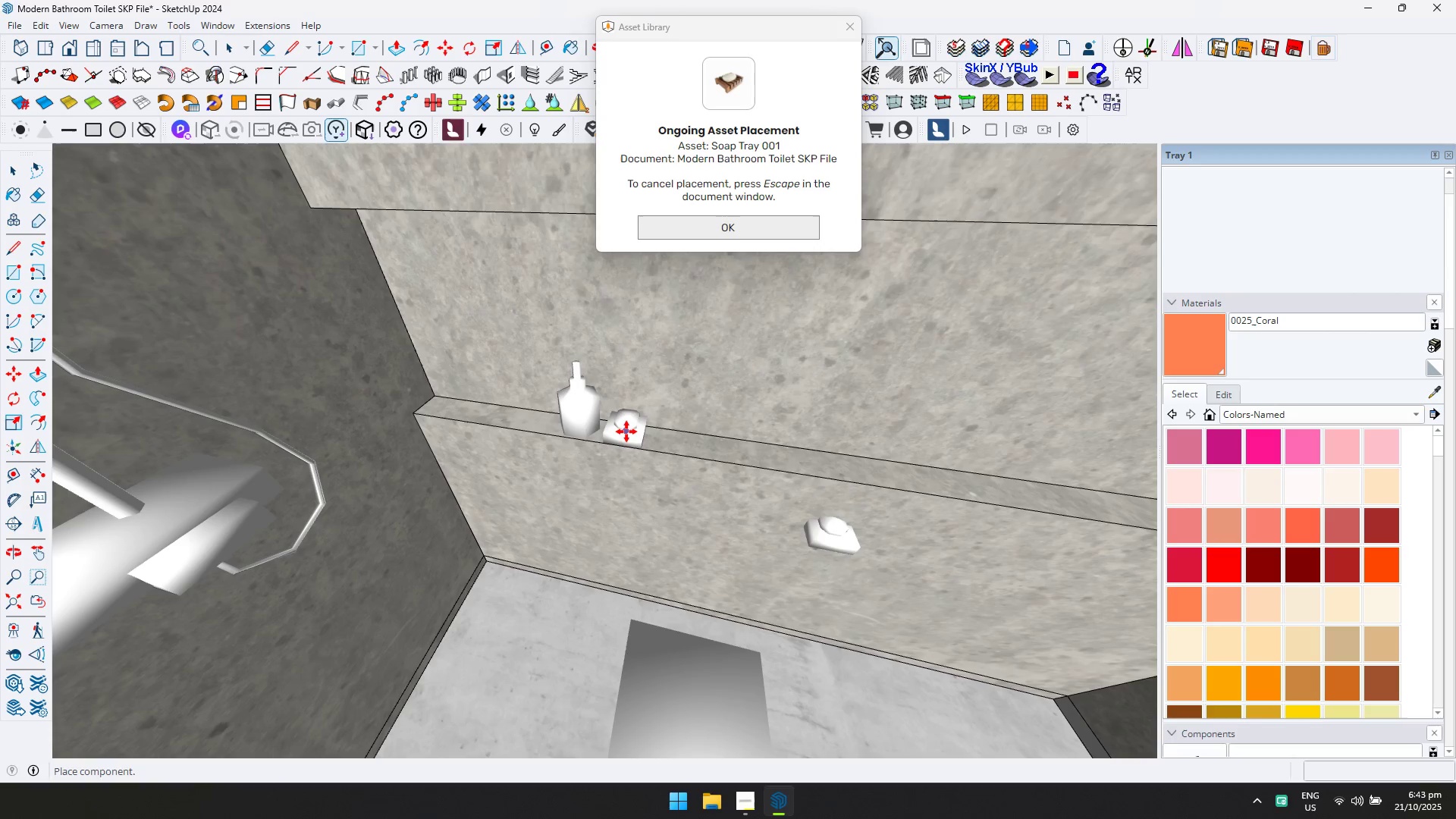 
left_click([626, 431])
 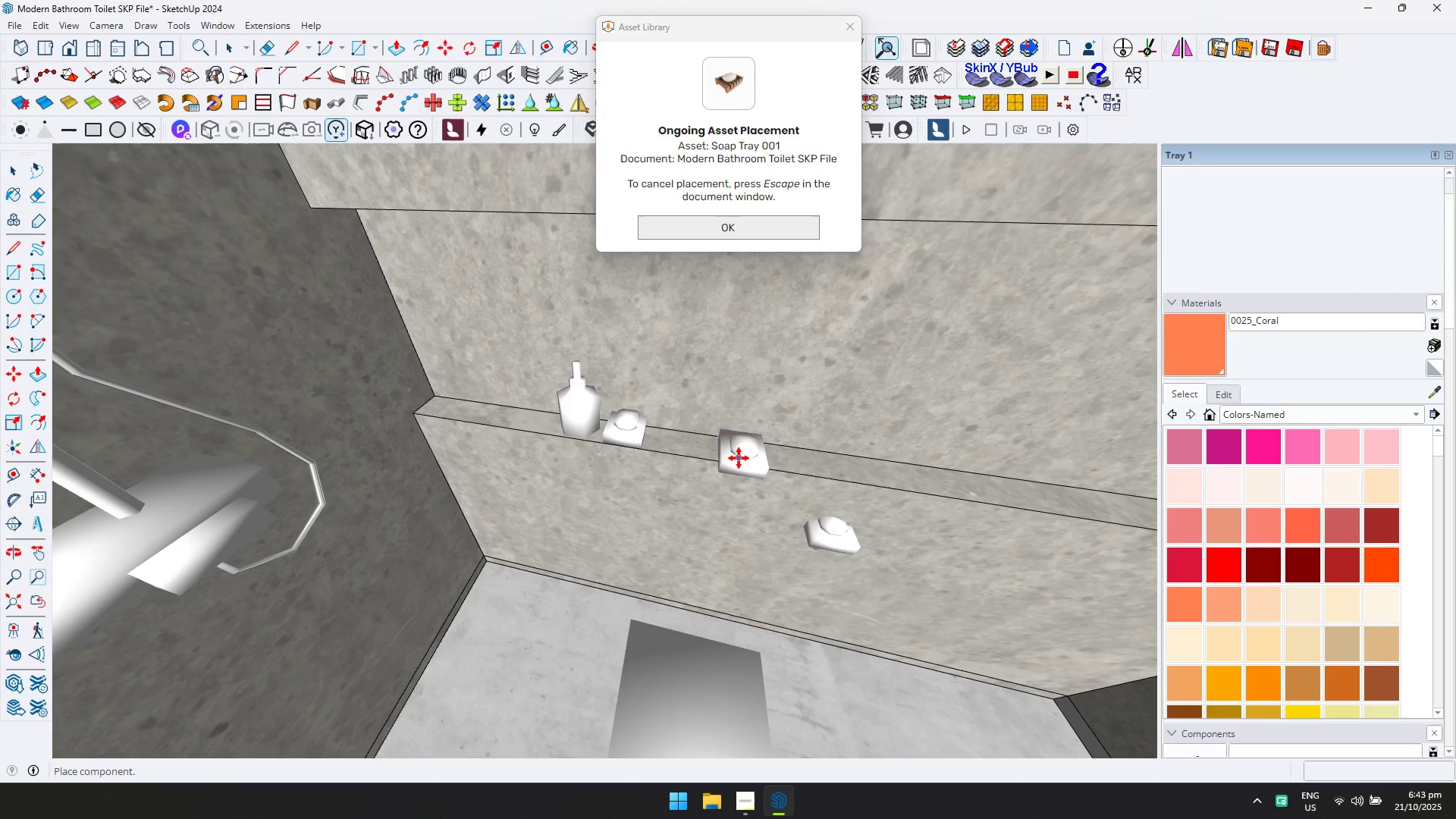 
key(Escape)
 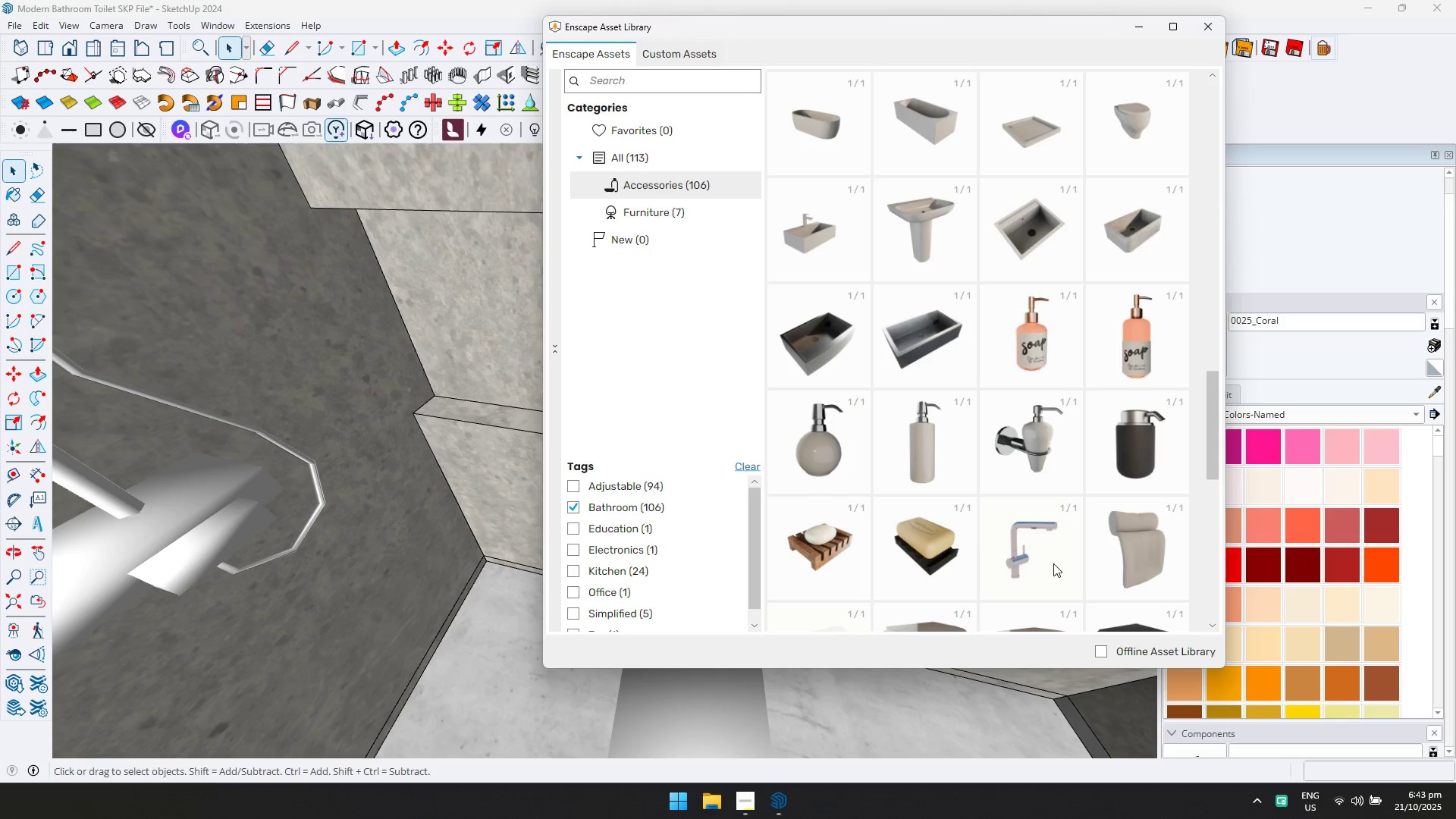 
double_click([1008, 550])
 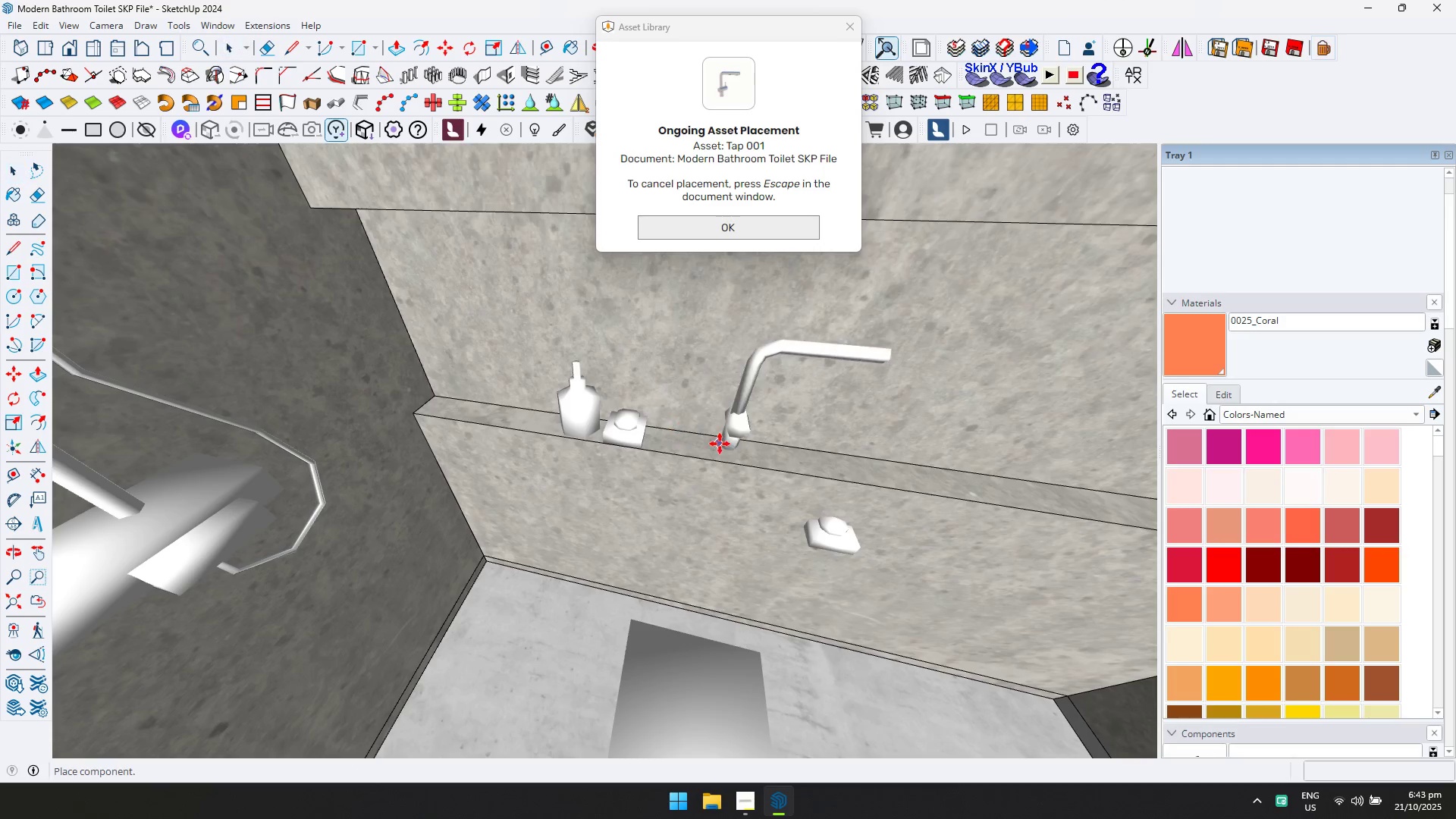 
key(Escape)
 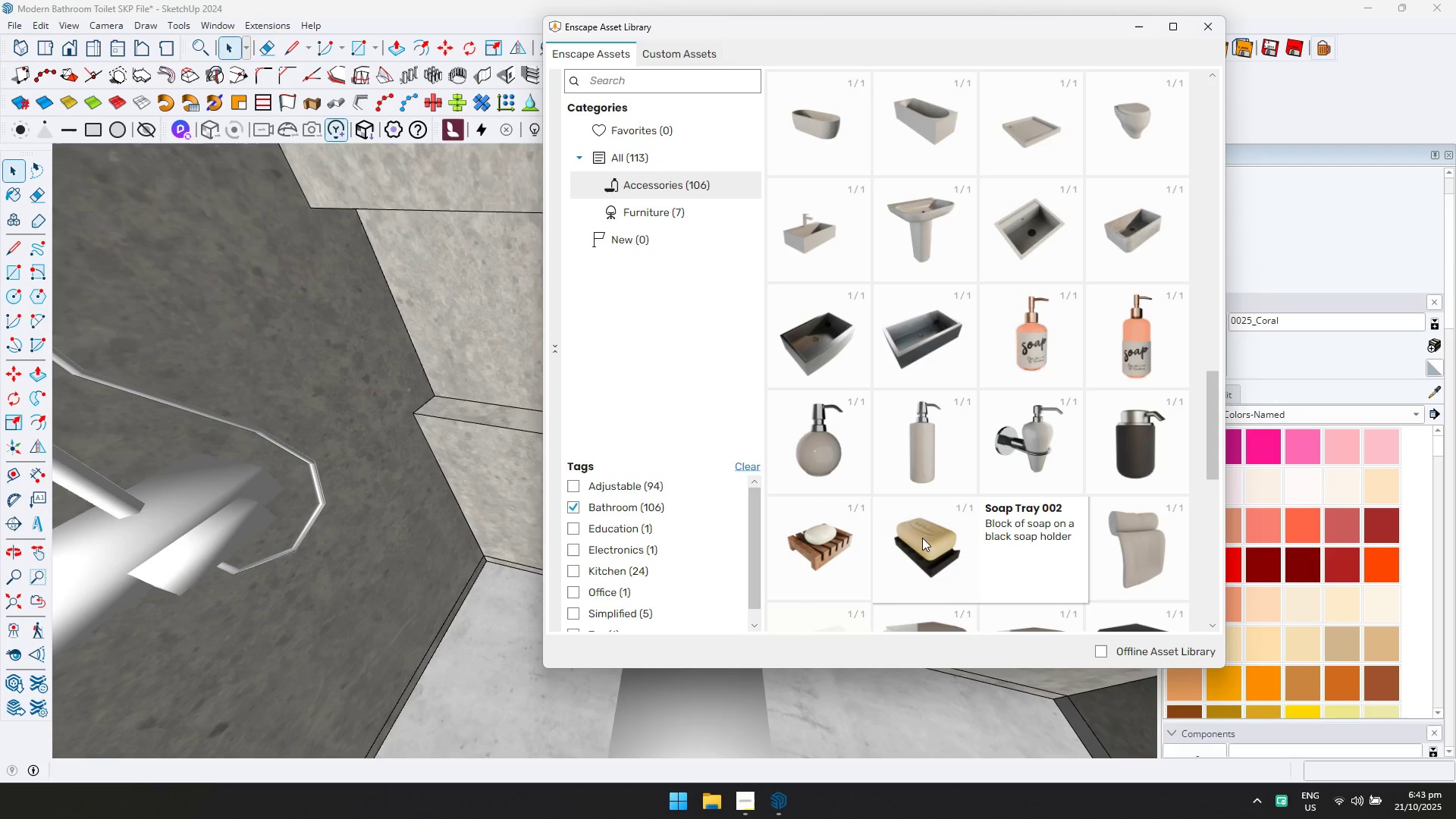 
double_click([921, 538])
 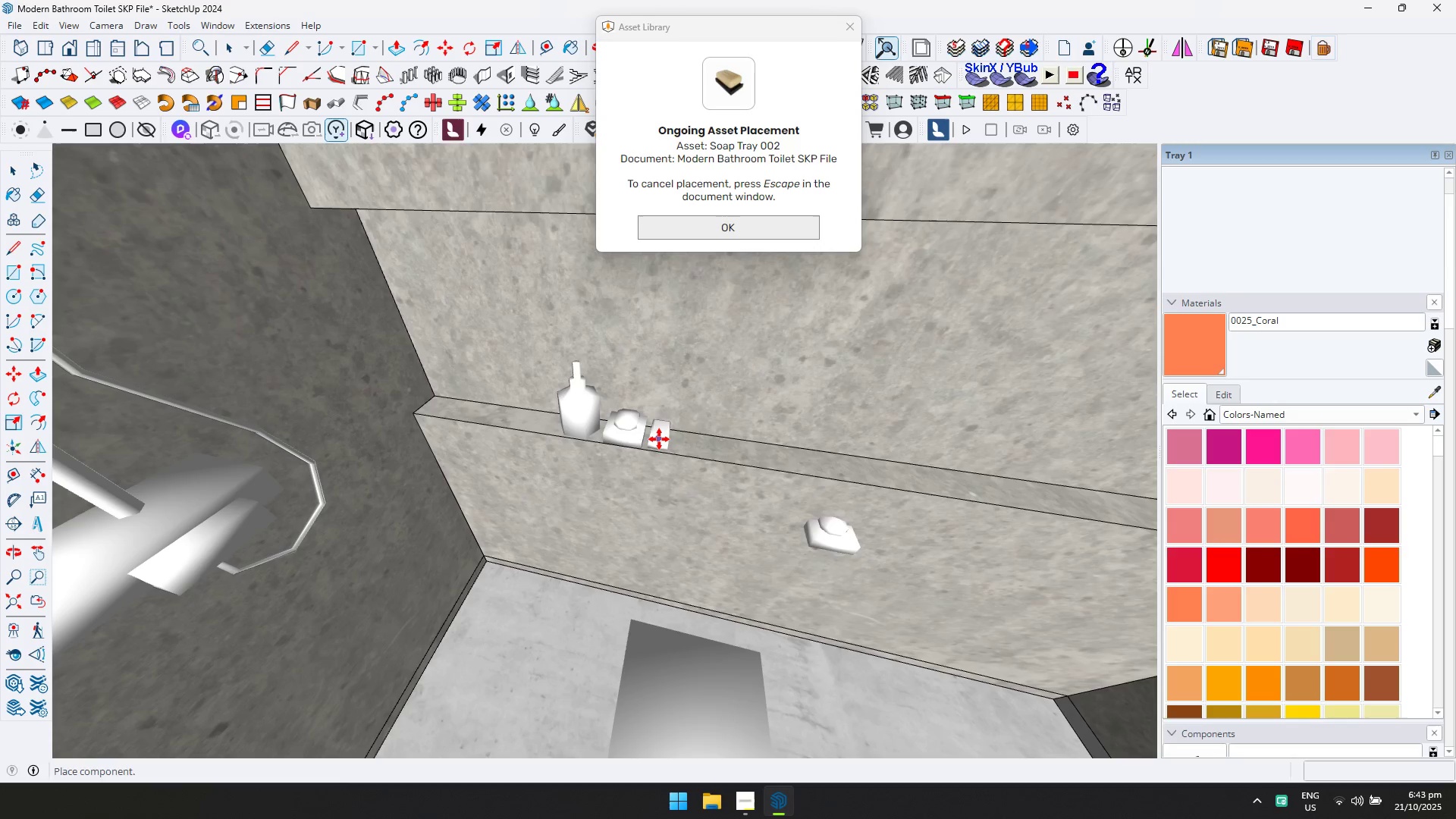 
left_click([658, 439])
 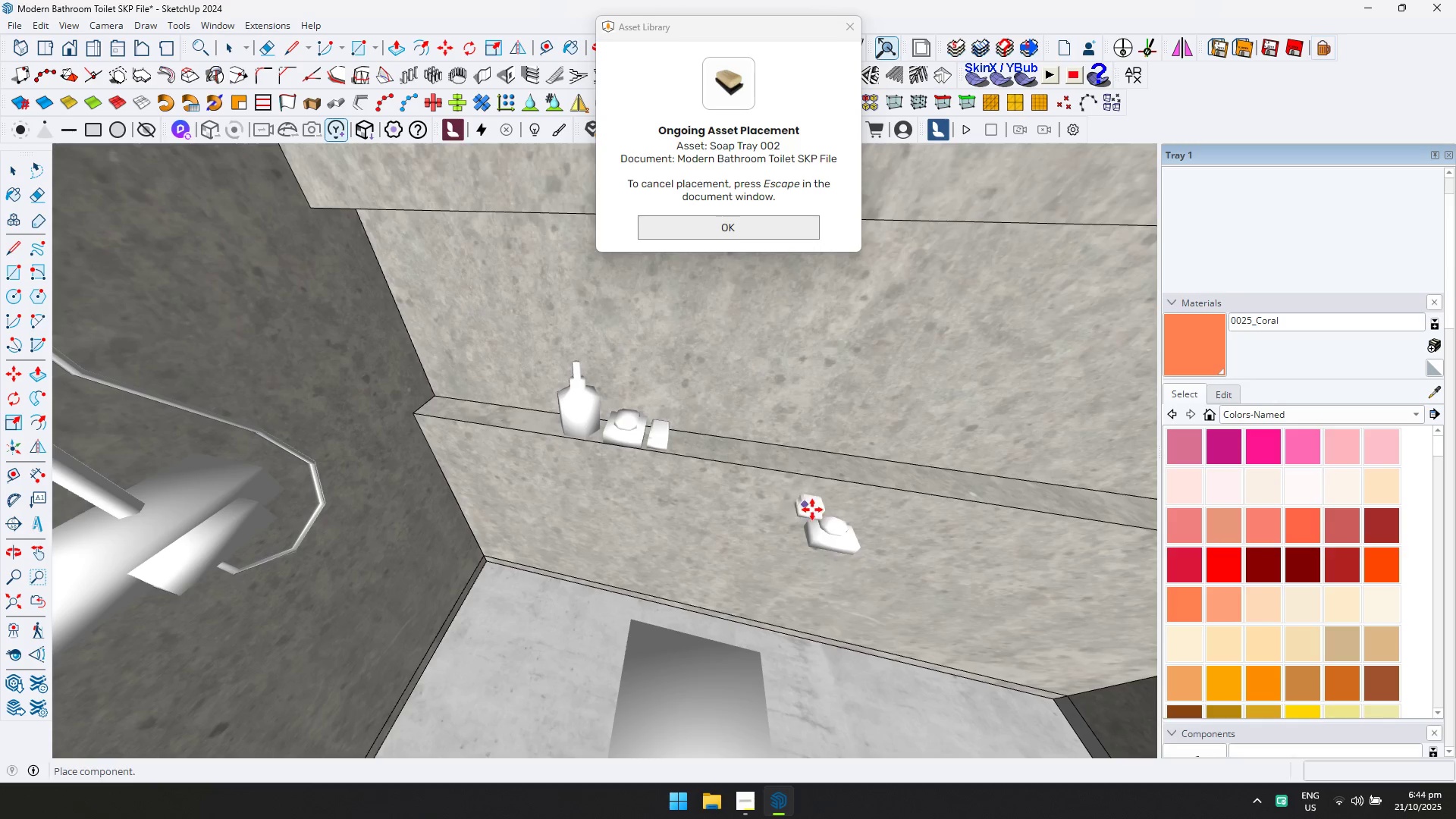 
key(Escape)
 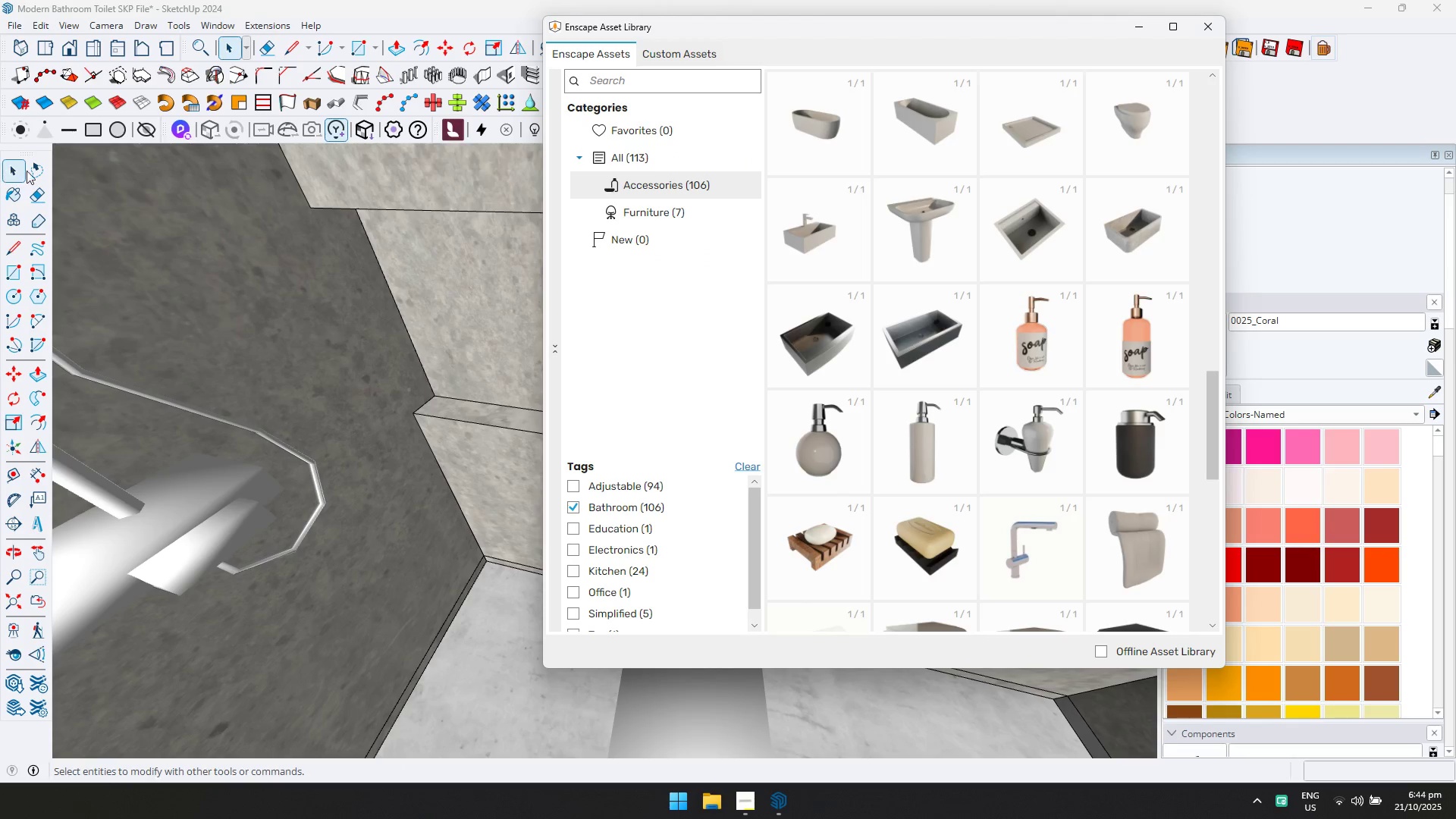 
scroll: coordinate [958, 400], scroll_direction: down, amount: 4.0
 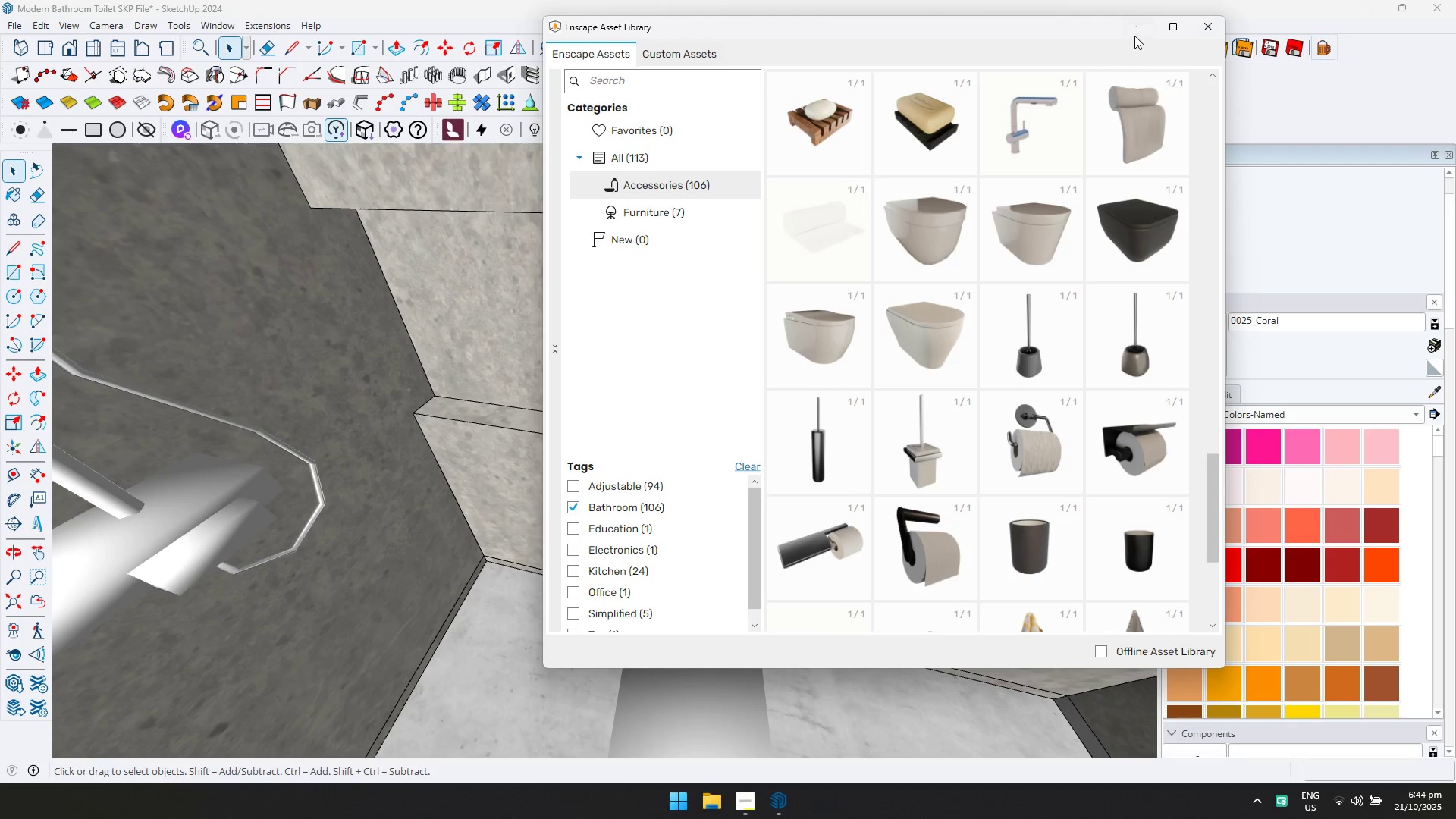 
key(Escape)
 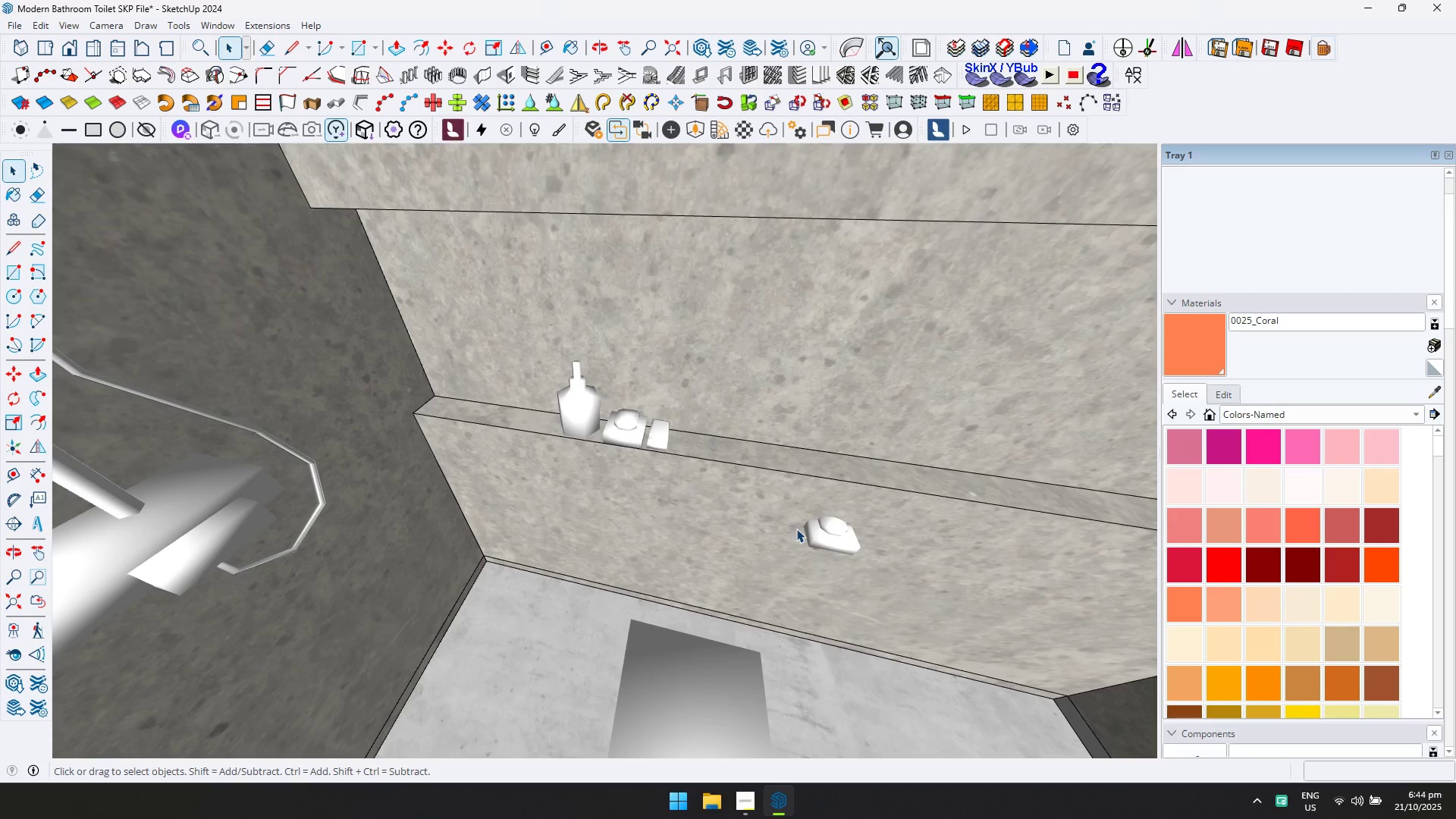 
left_click([825, 539])
 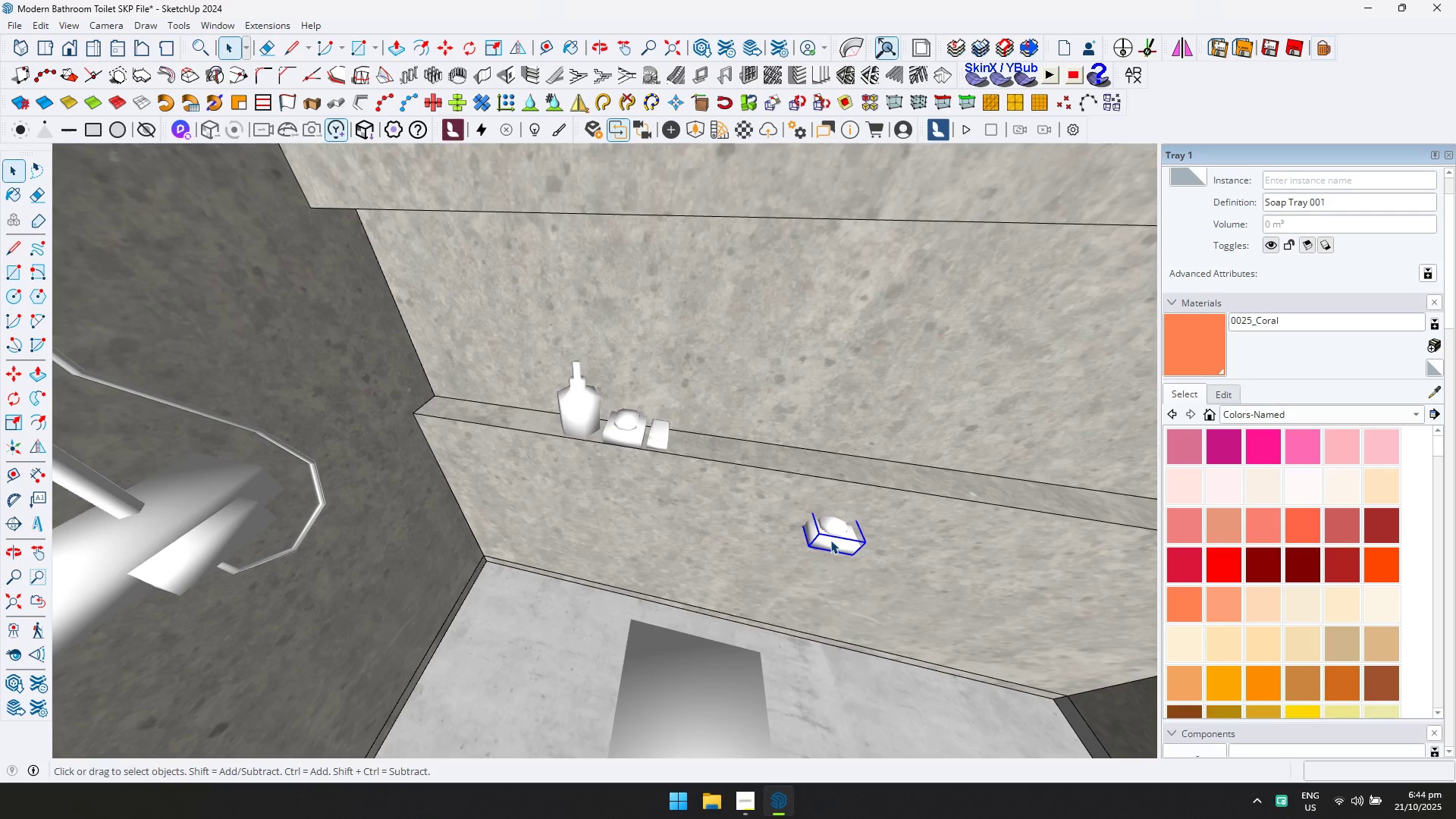 
key(Delete)
 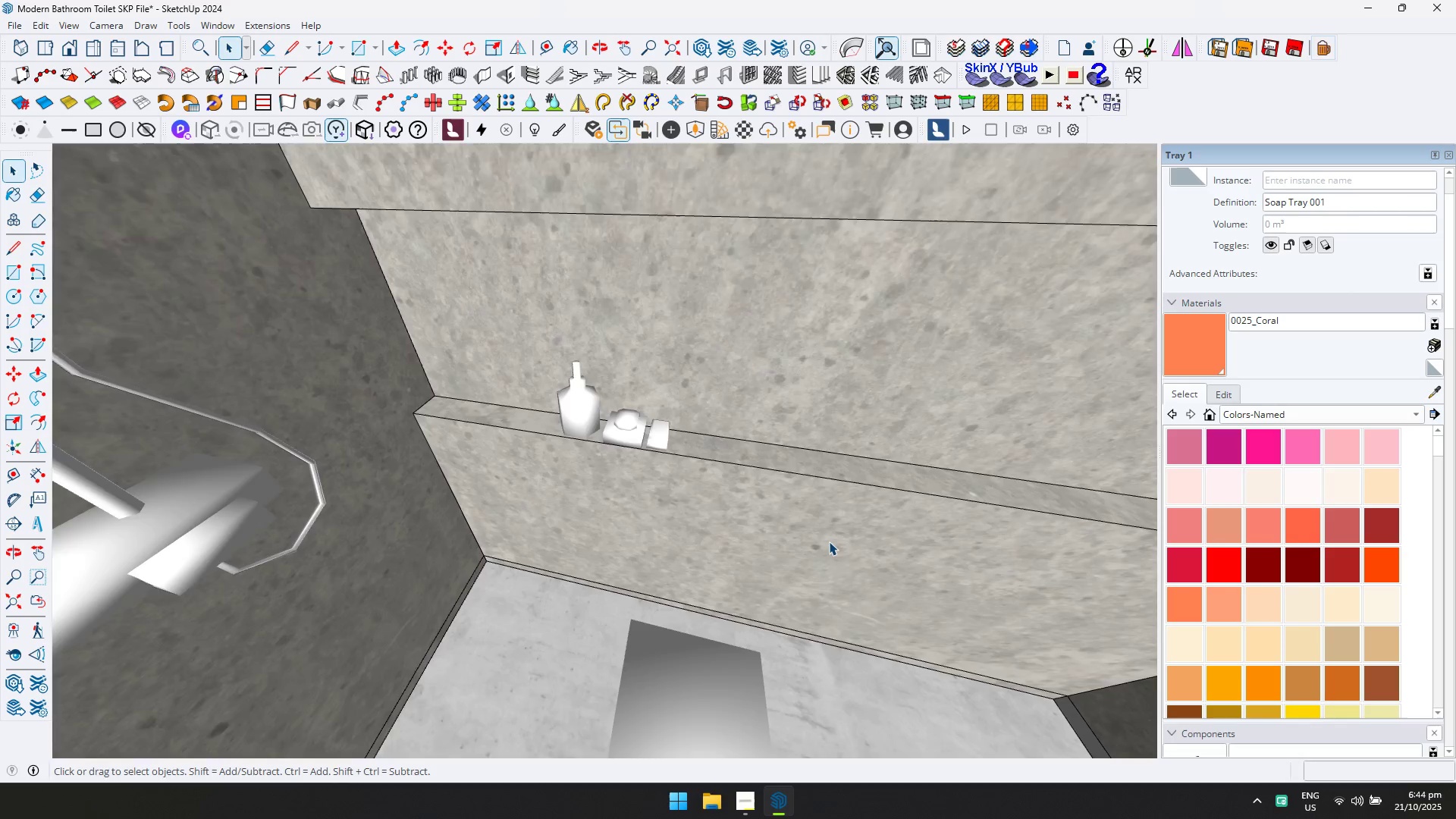 
scroll: coordinate [820, 529], scroll_direction: down, amount: 3.0
 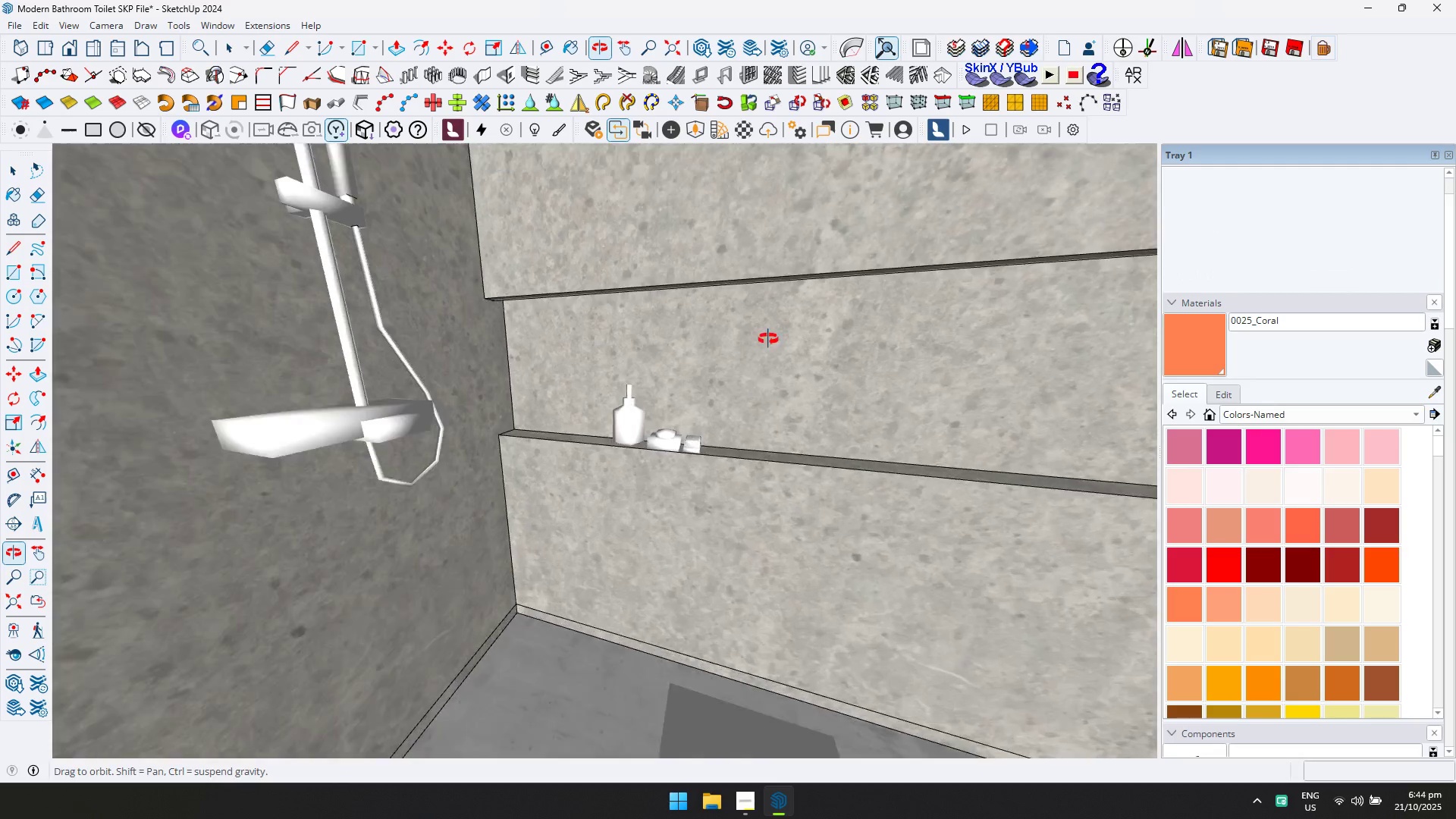 
hold_key(key=ShiftLeft, duration=0.42)
 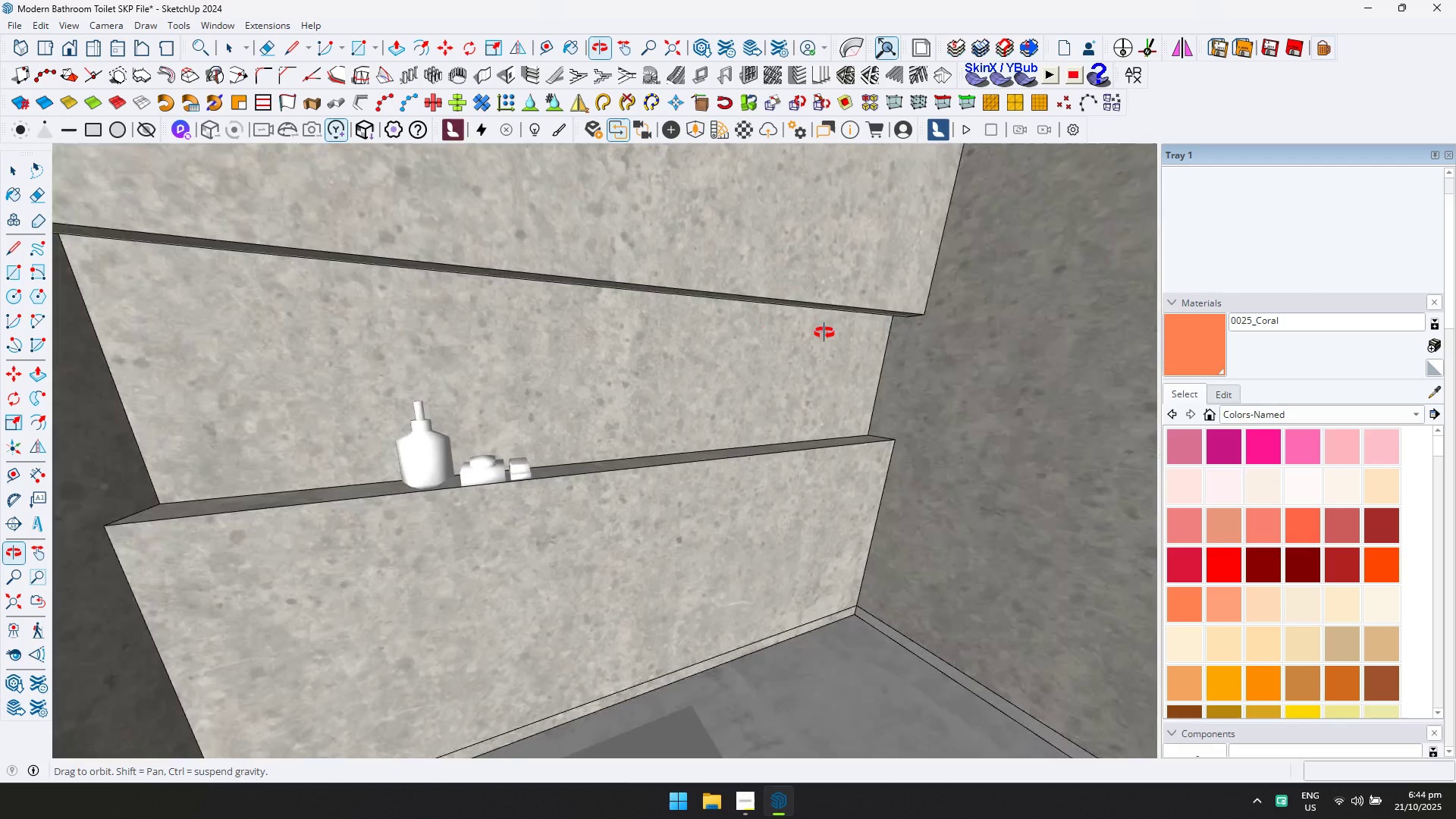 
hold_key(key=ShiftLeft, duration=0.36)
 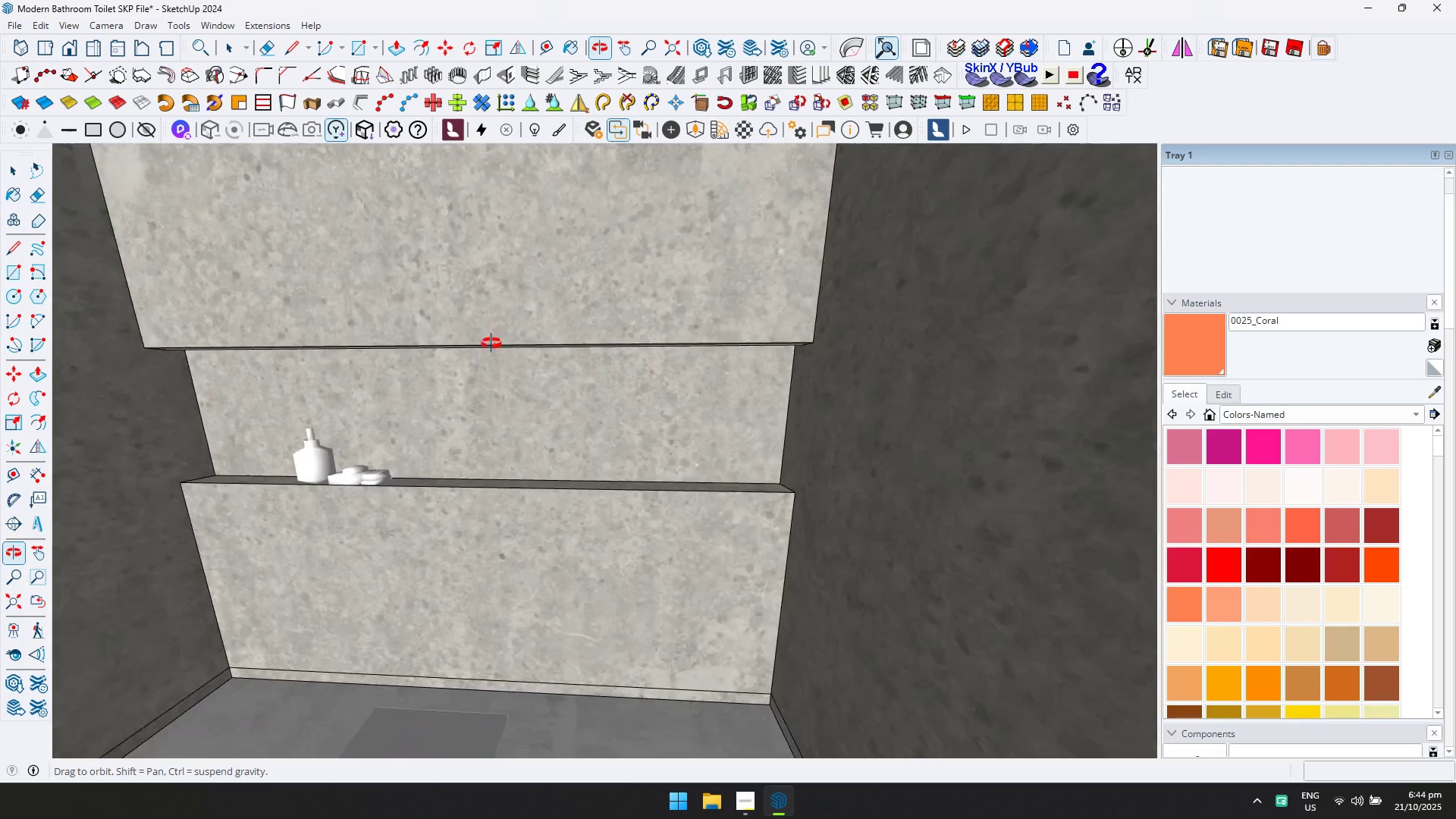 
key(Shift+ShiftLeft)
 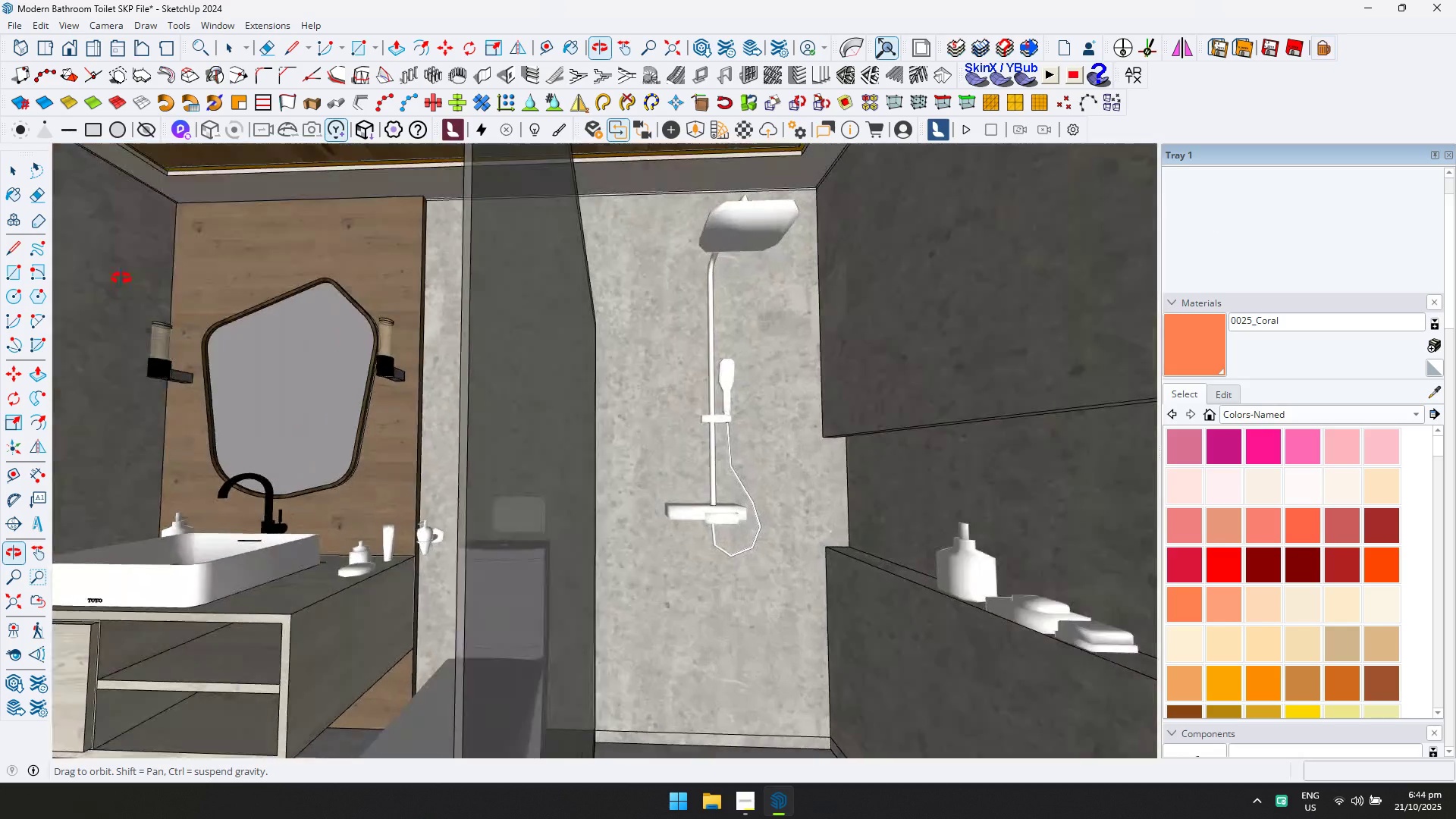 
scroll: coordinate [522, 402], scroll_direction: down, amount: 1.0
 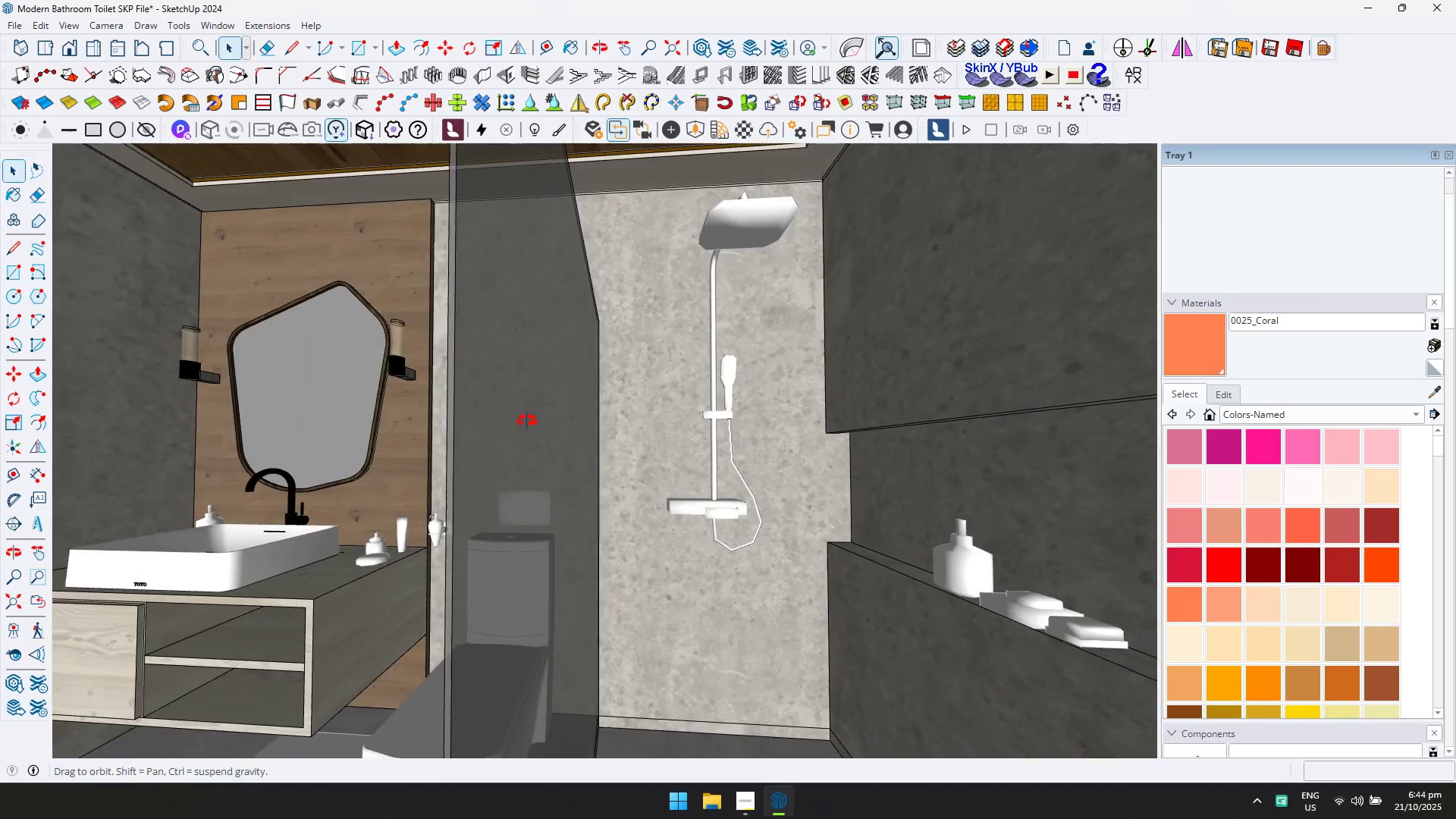 
hold_key(key=ShiftLeft, duration=0.77)
 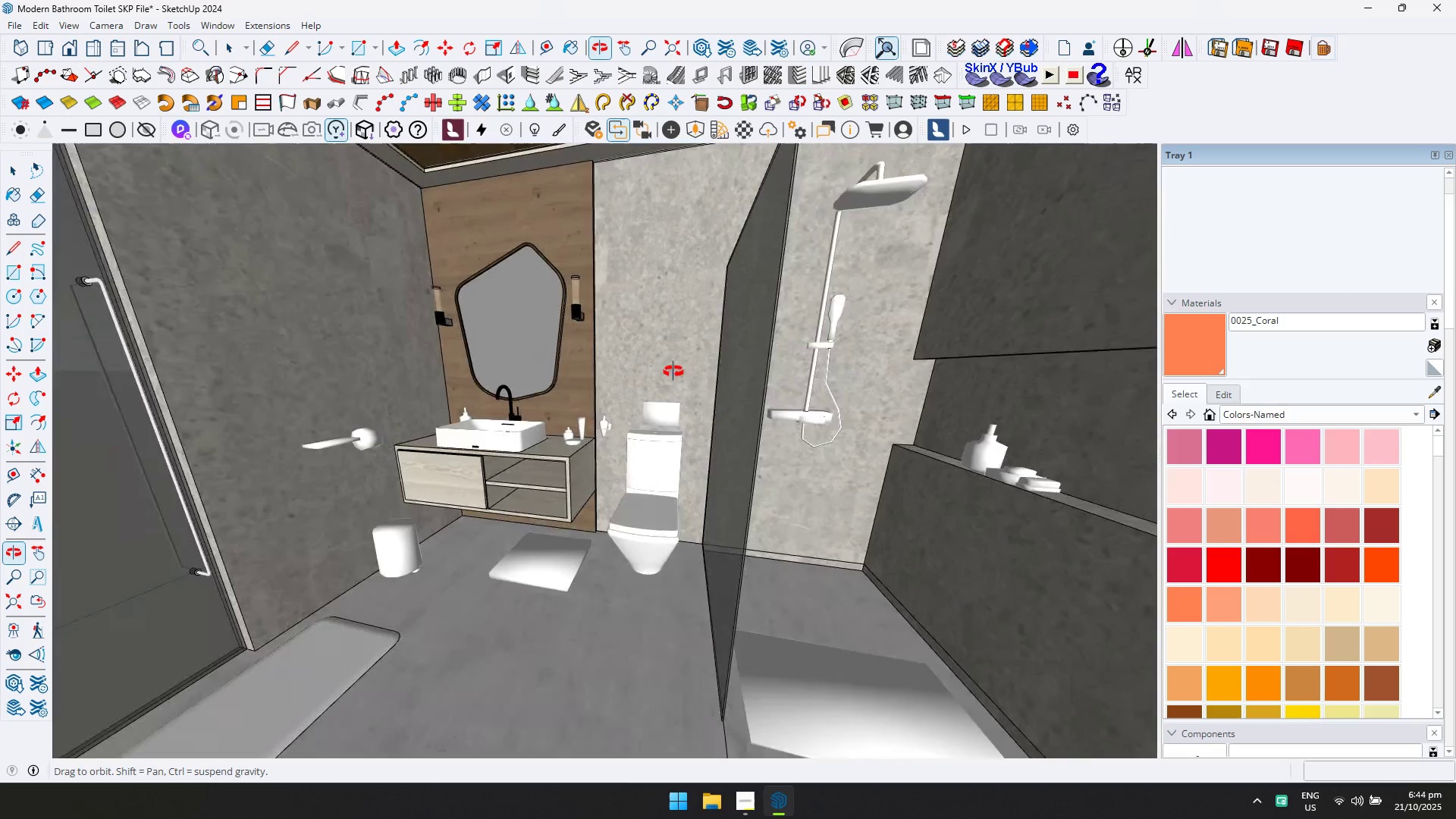 
hold_key(key=ShiftLeft, duration=0.42)
 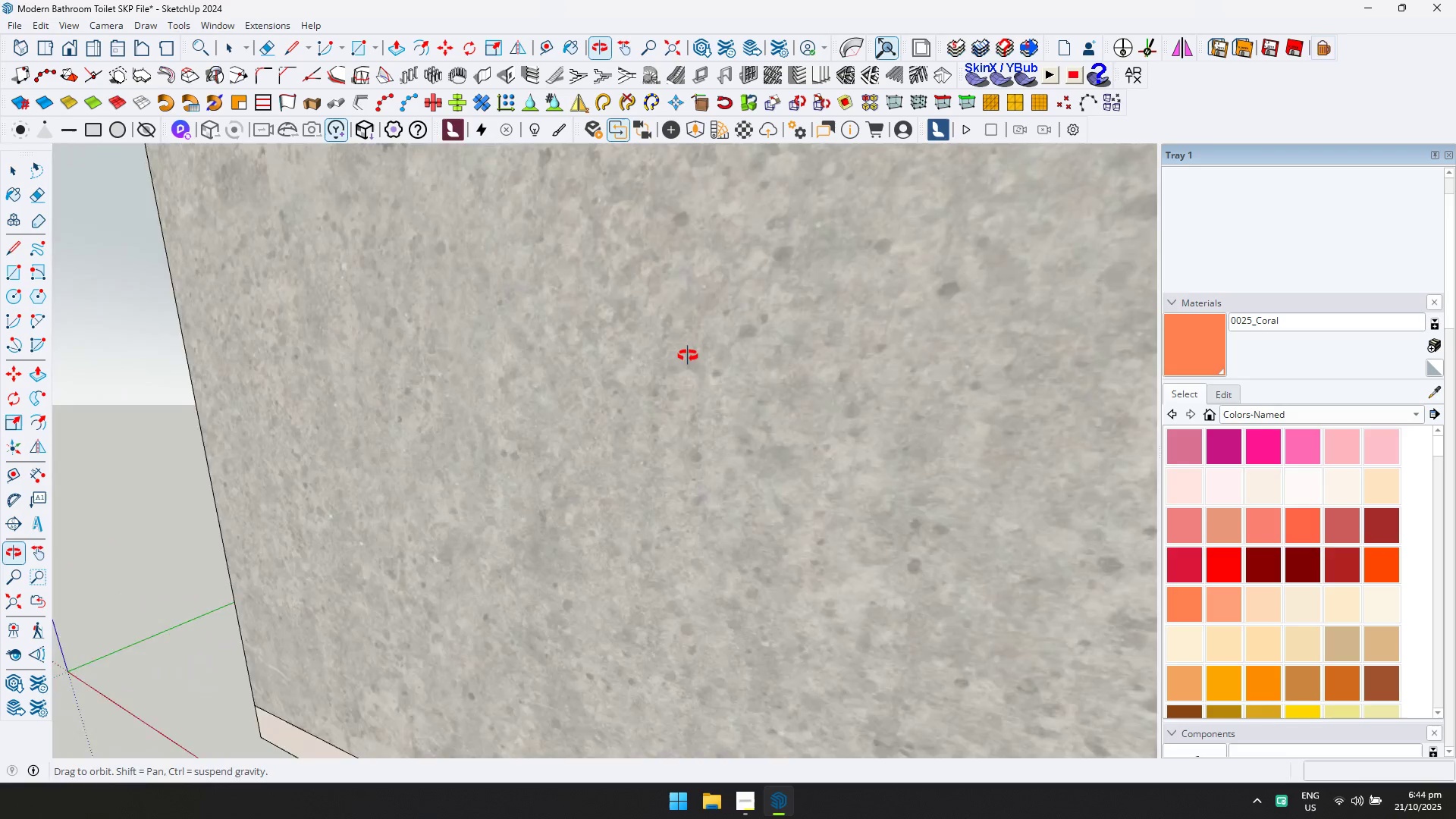 
scroll: coordinate [673, 383], scroll_direction: up, amount: 5.0
 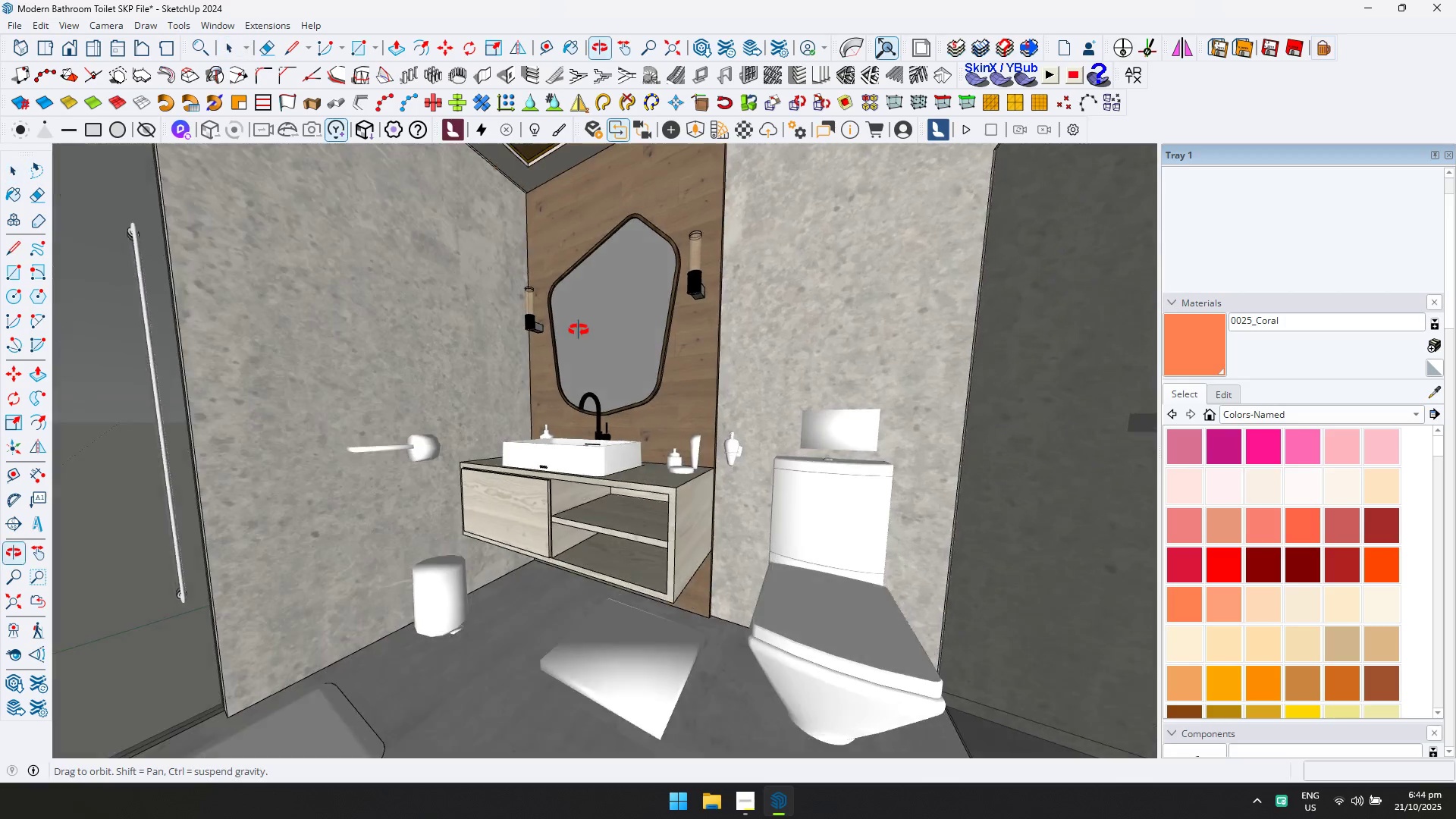 
hold_key(key=ShiftLeft, duration=0.49)
 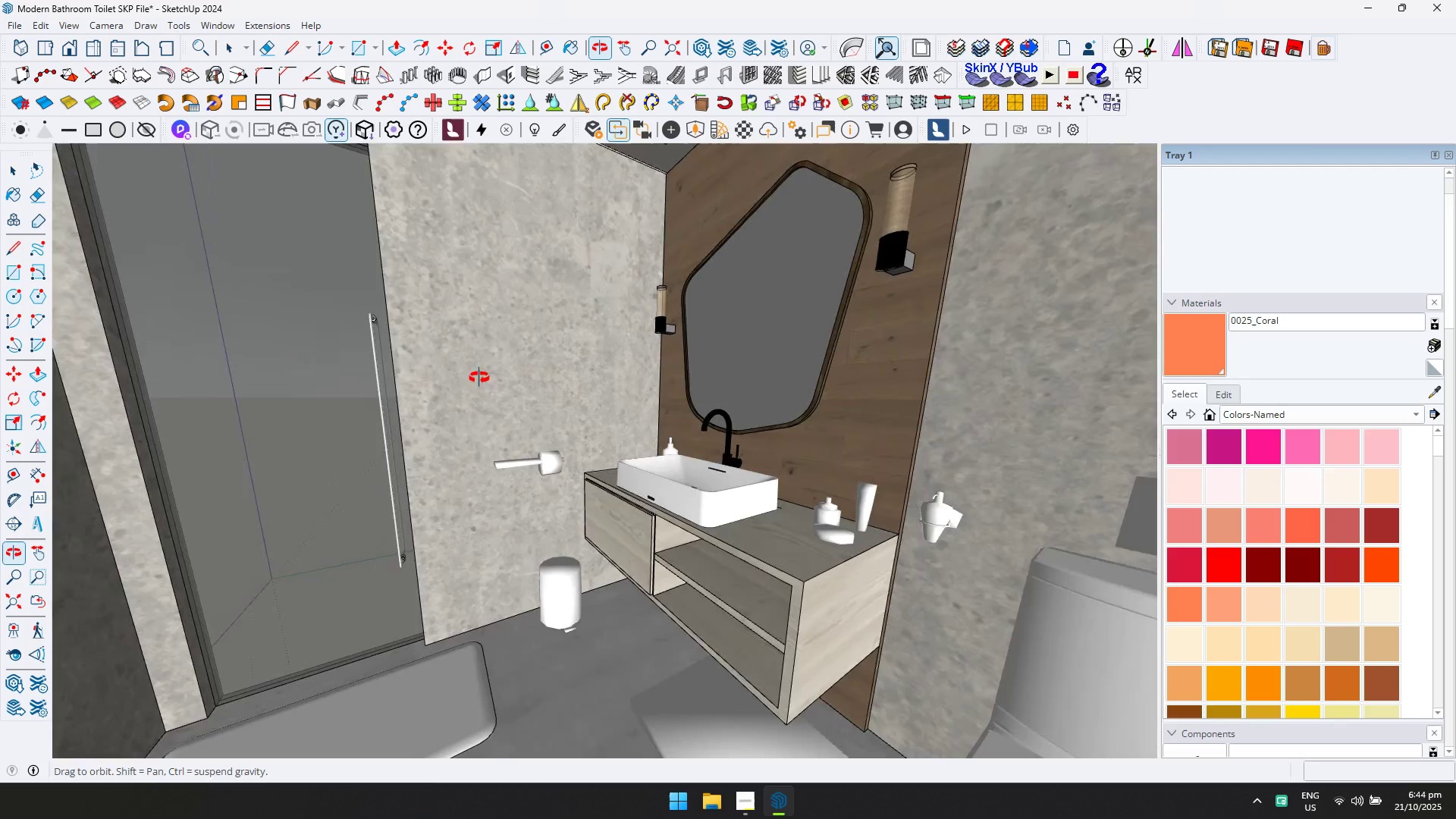 
hold_key(key=ShiftLeft, duration=1.33)
 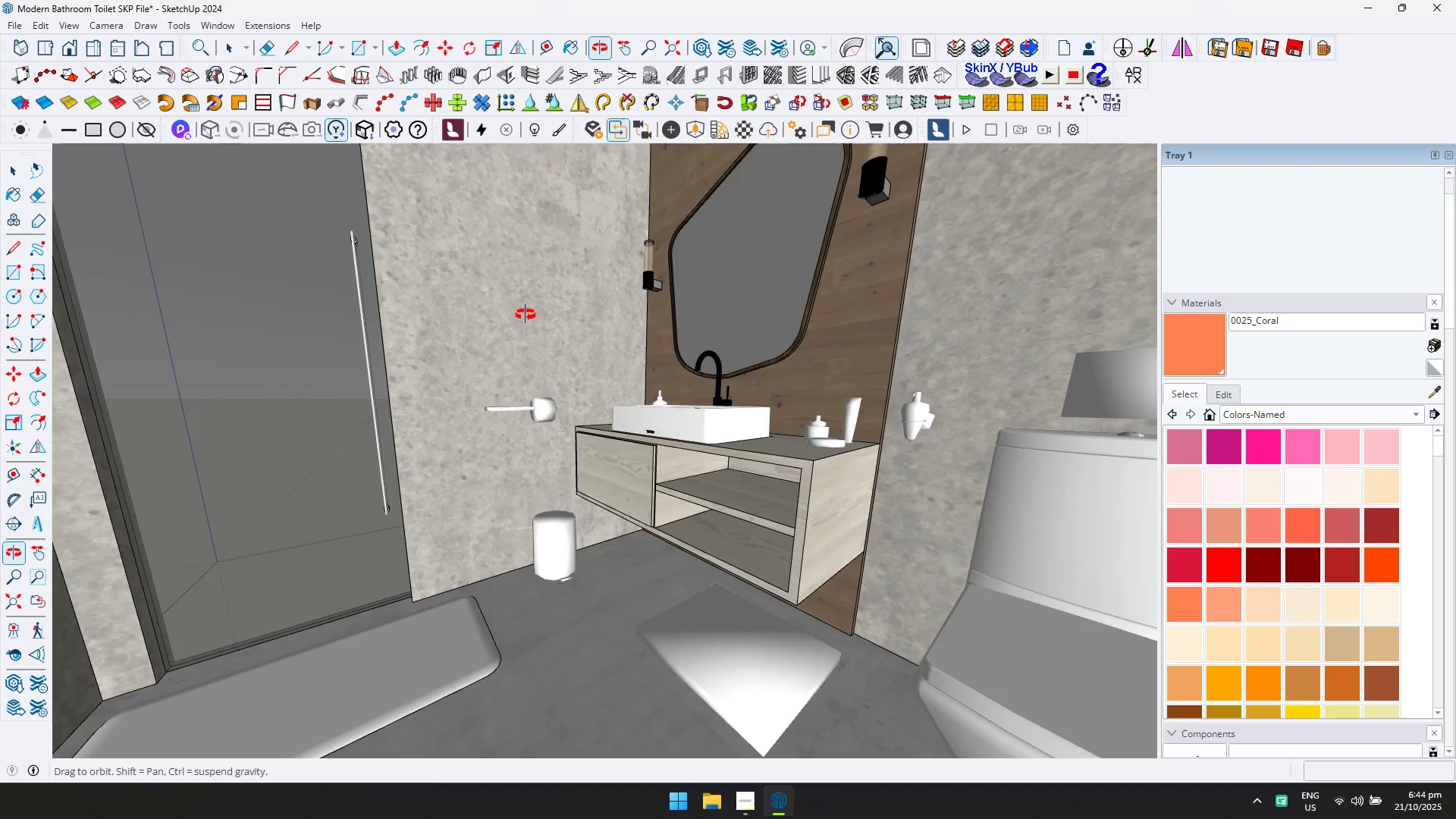 
hold_key(key=ShiftLeft, duration=0.41)
 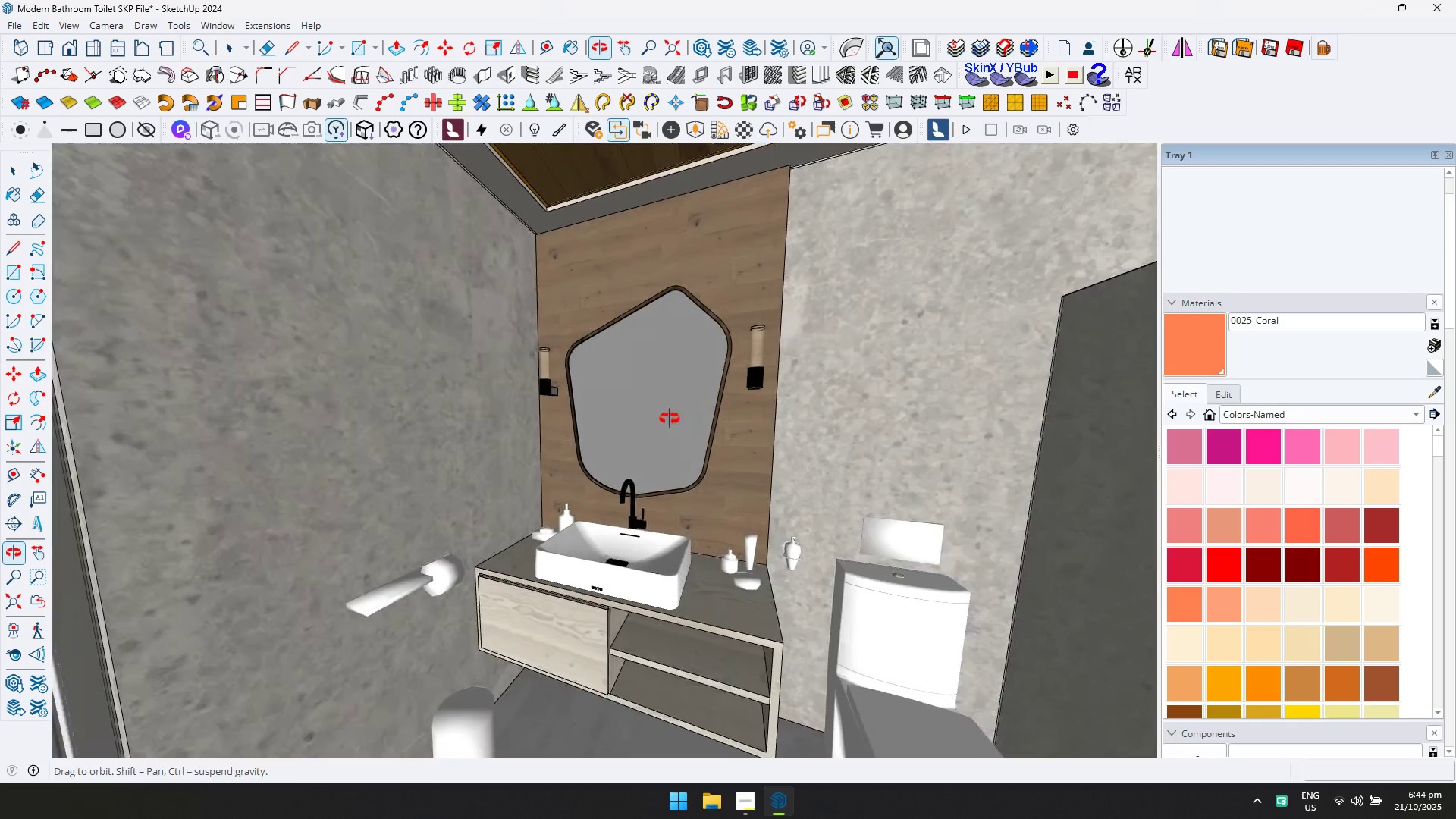 
scroll: coordinate [679, 372], scroll_direction: up, amount: 2.0
 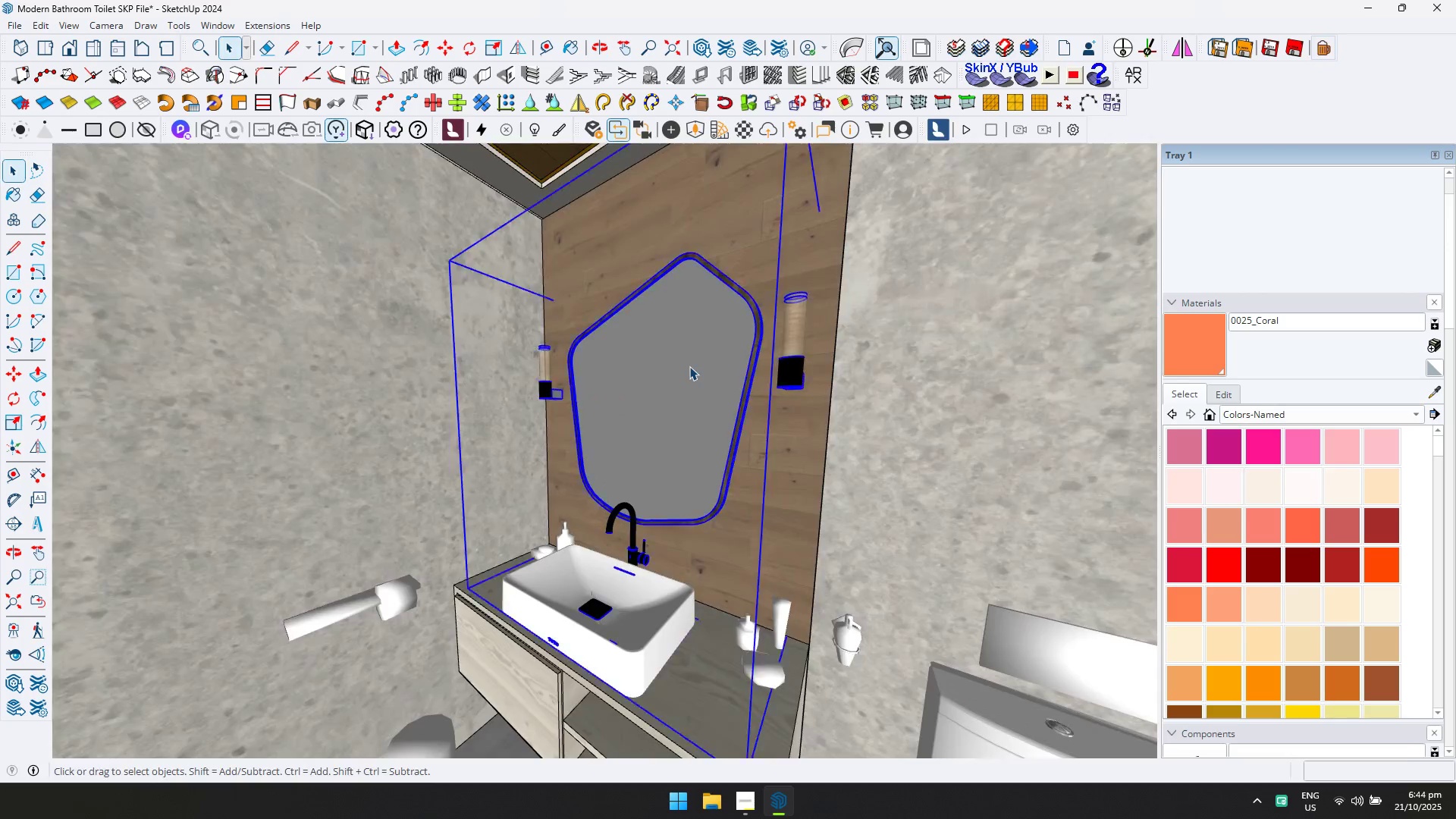 
double_click([689, 366])
 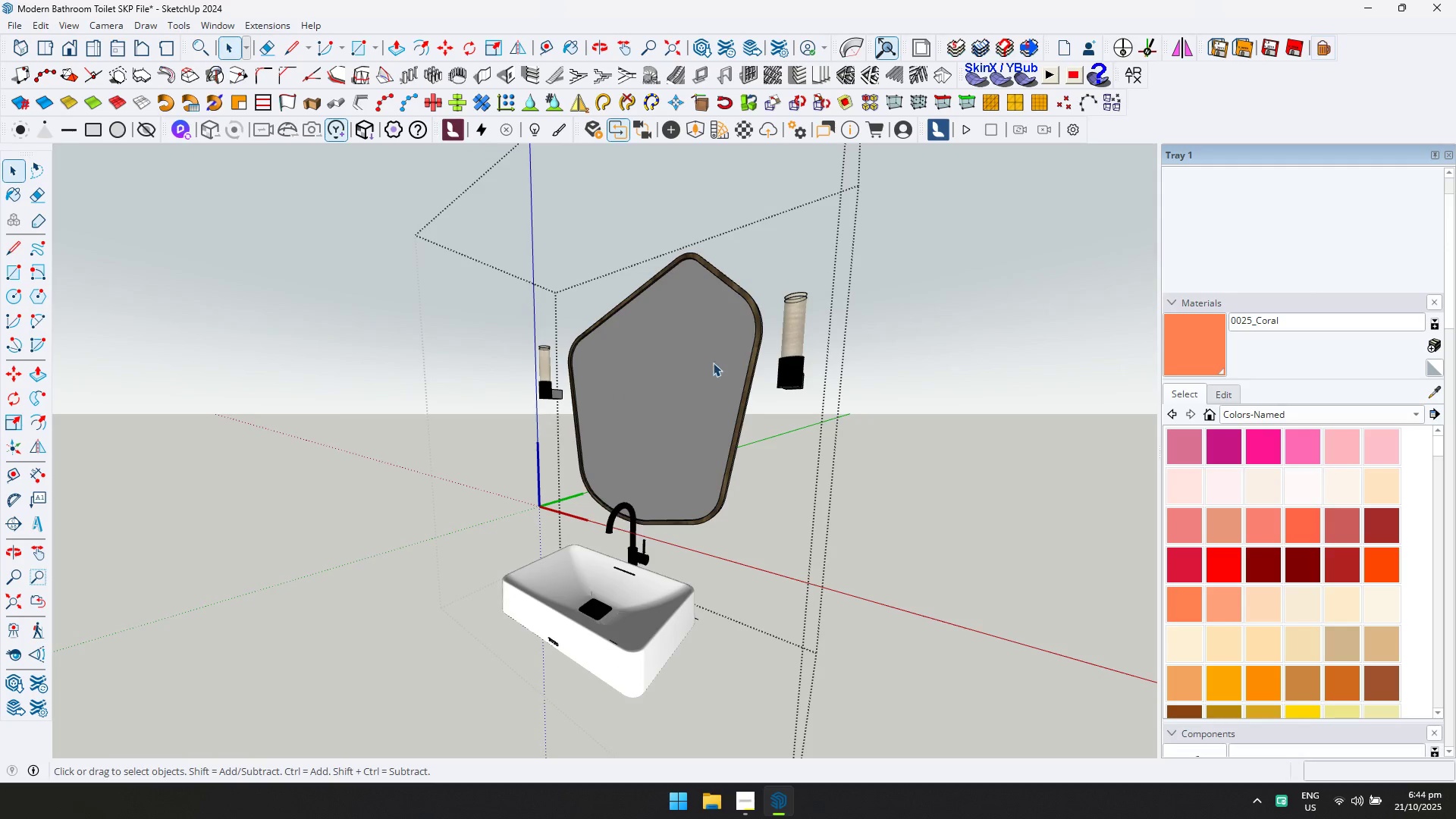 
type(dd)
 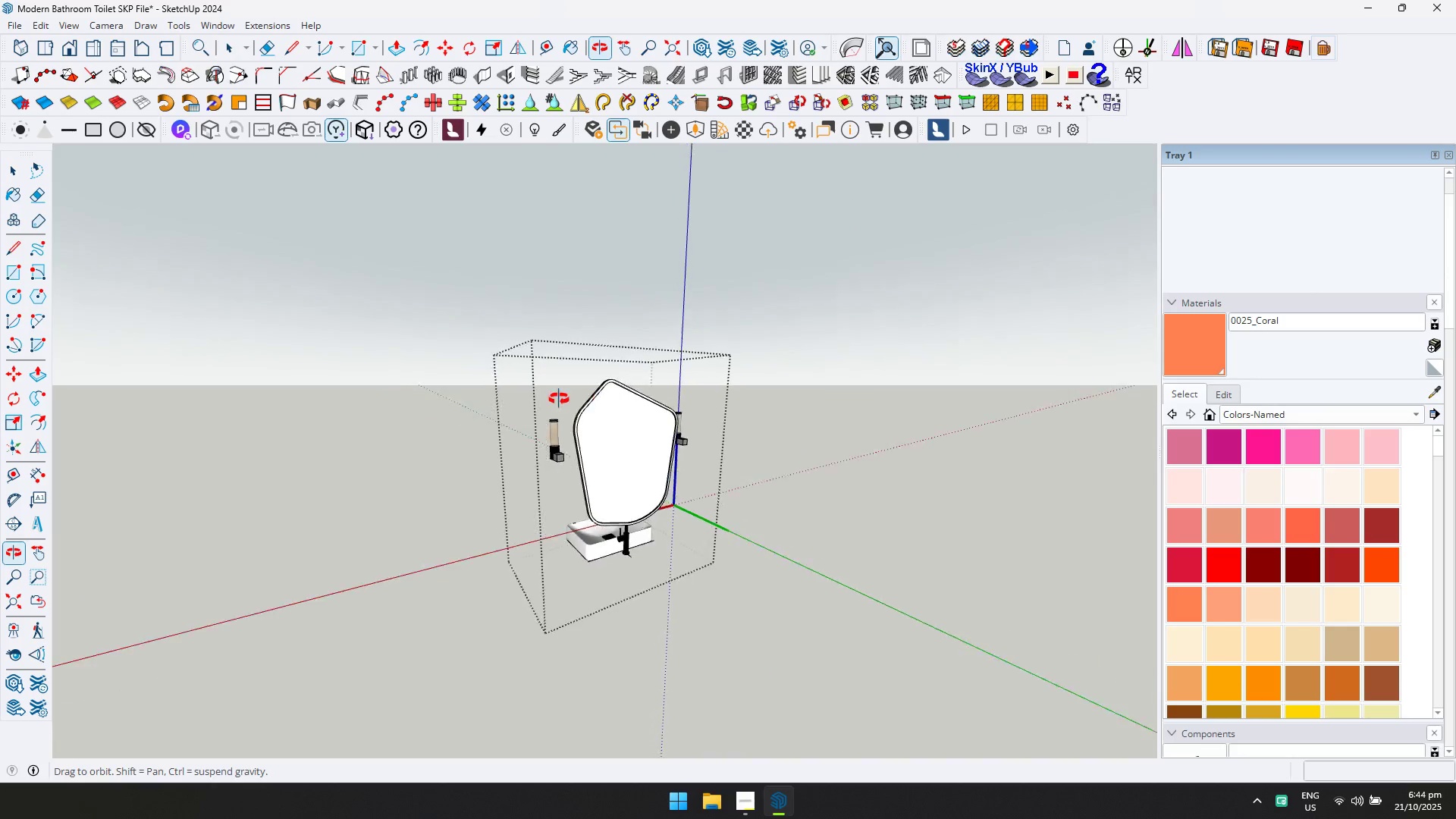 
scroll: coordinate [695, 461], scroll_direction: up, amount: 6.0
 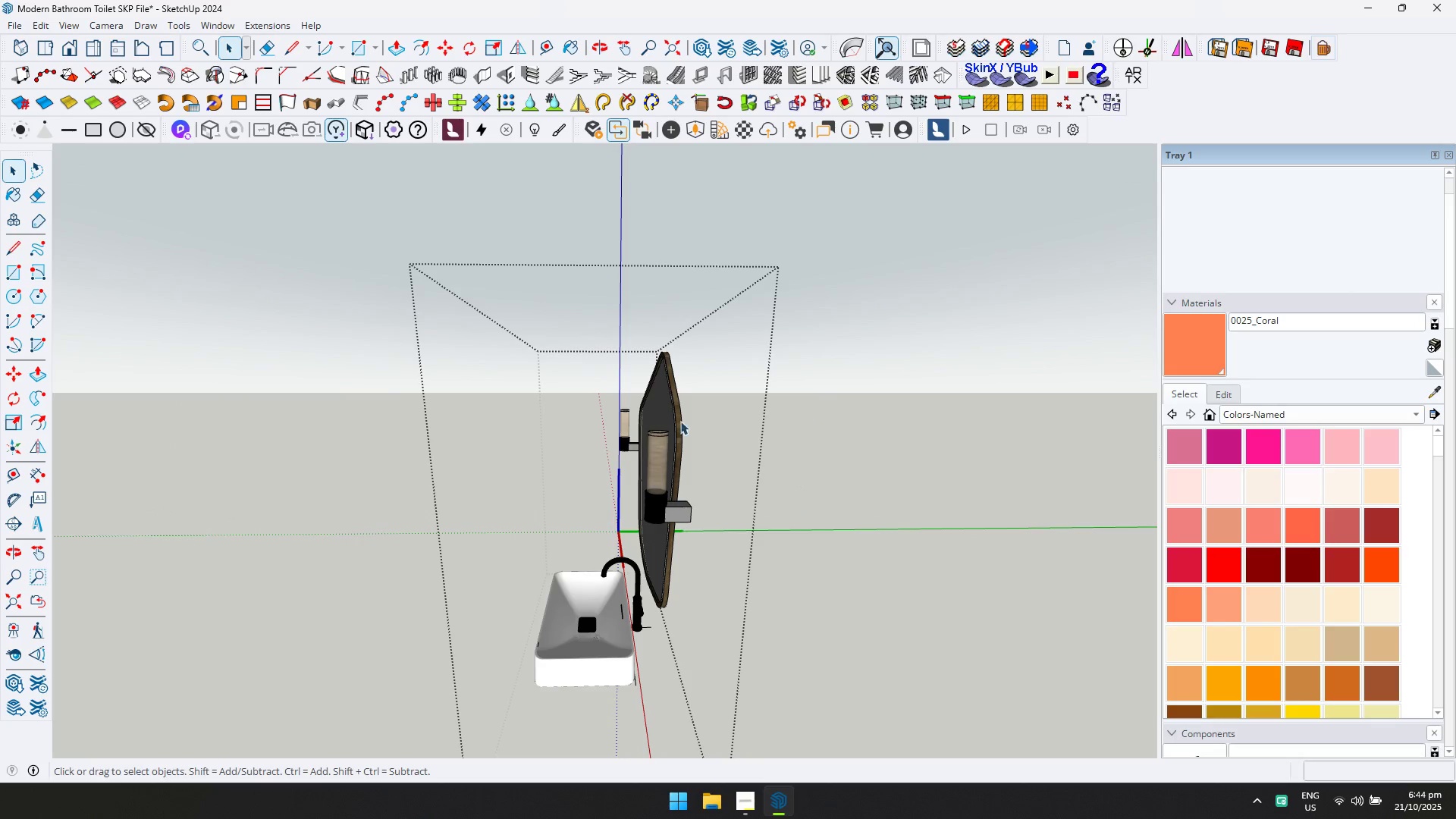 
left_click([669, 394])
 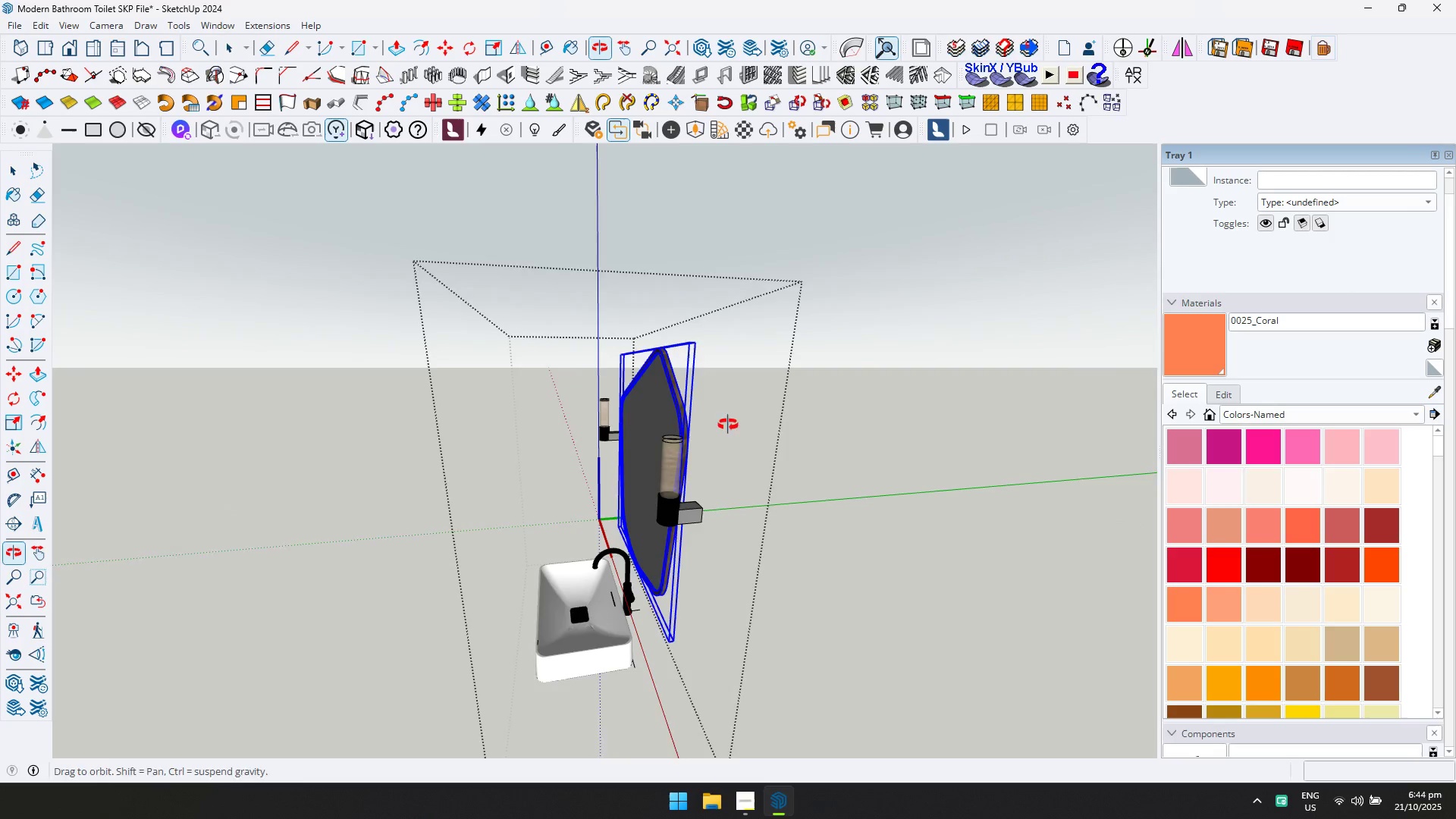 
scroll: coordinate [695, 419], scroll_direction: up, amount: 4.0
 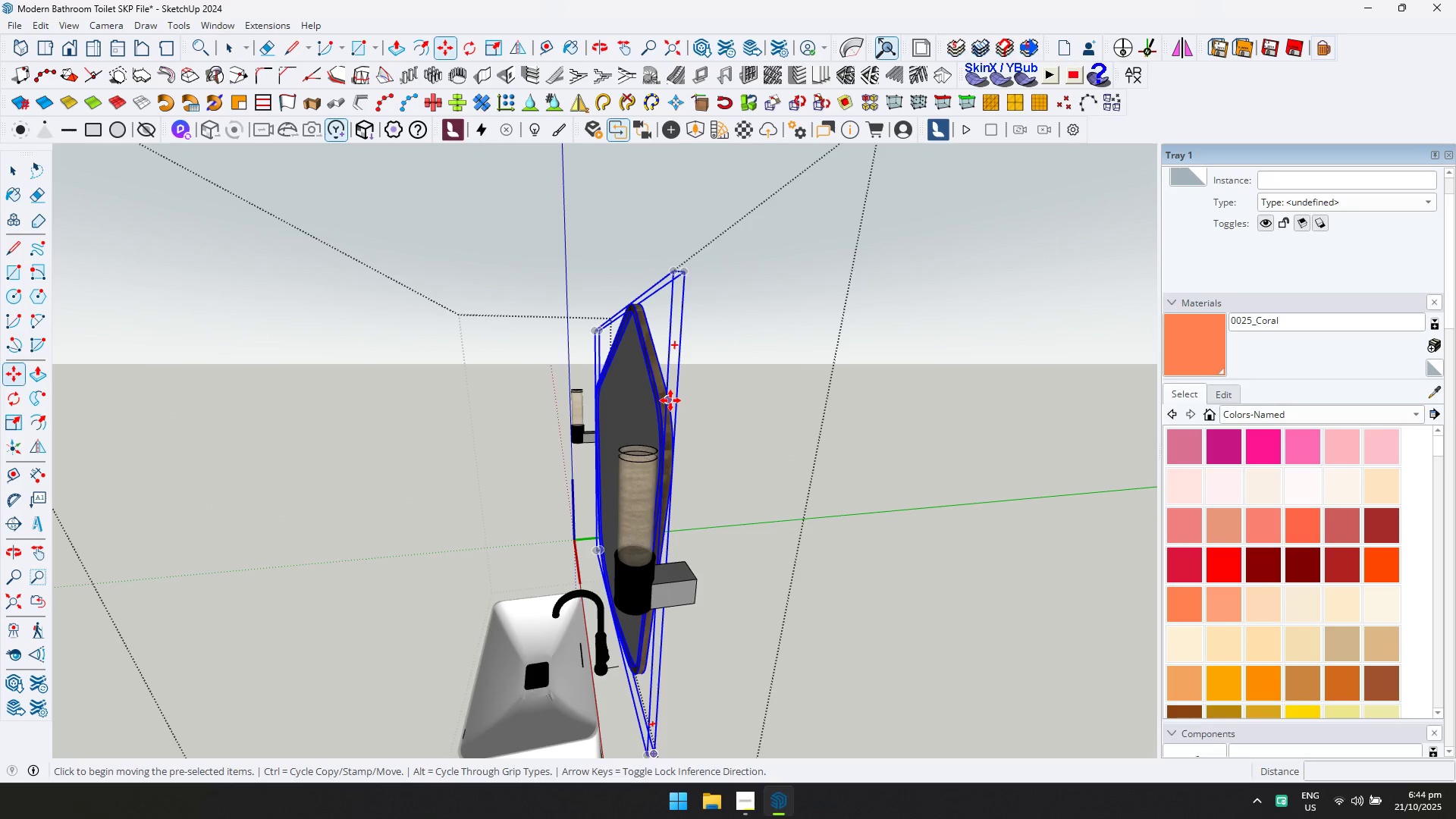 
key(M)
 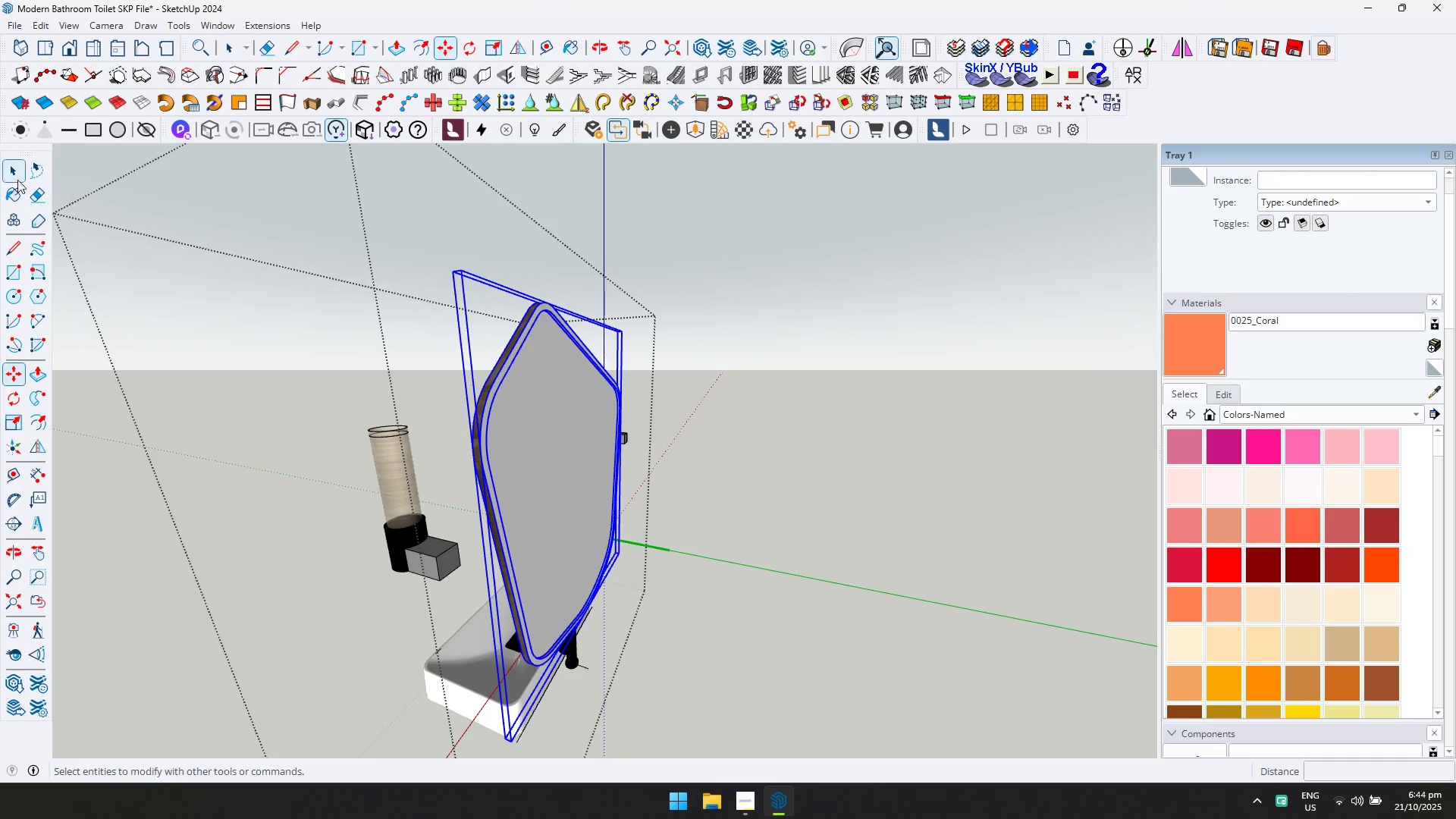 
scroll: coordinate [495, 395], scroll_direction: up, amount: 2.0
 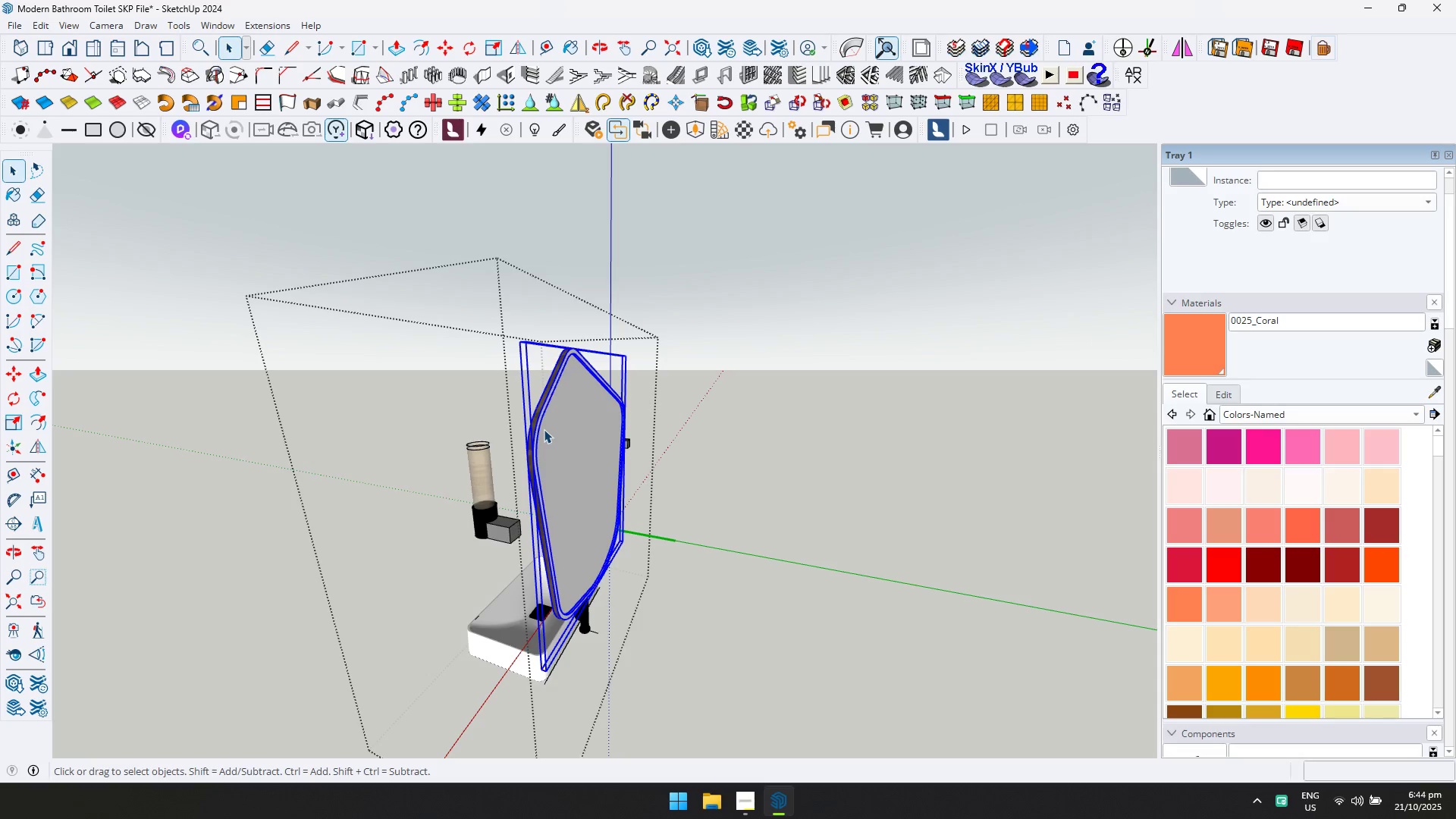 
double_click([544, 429])
 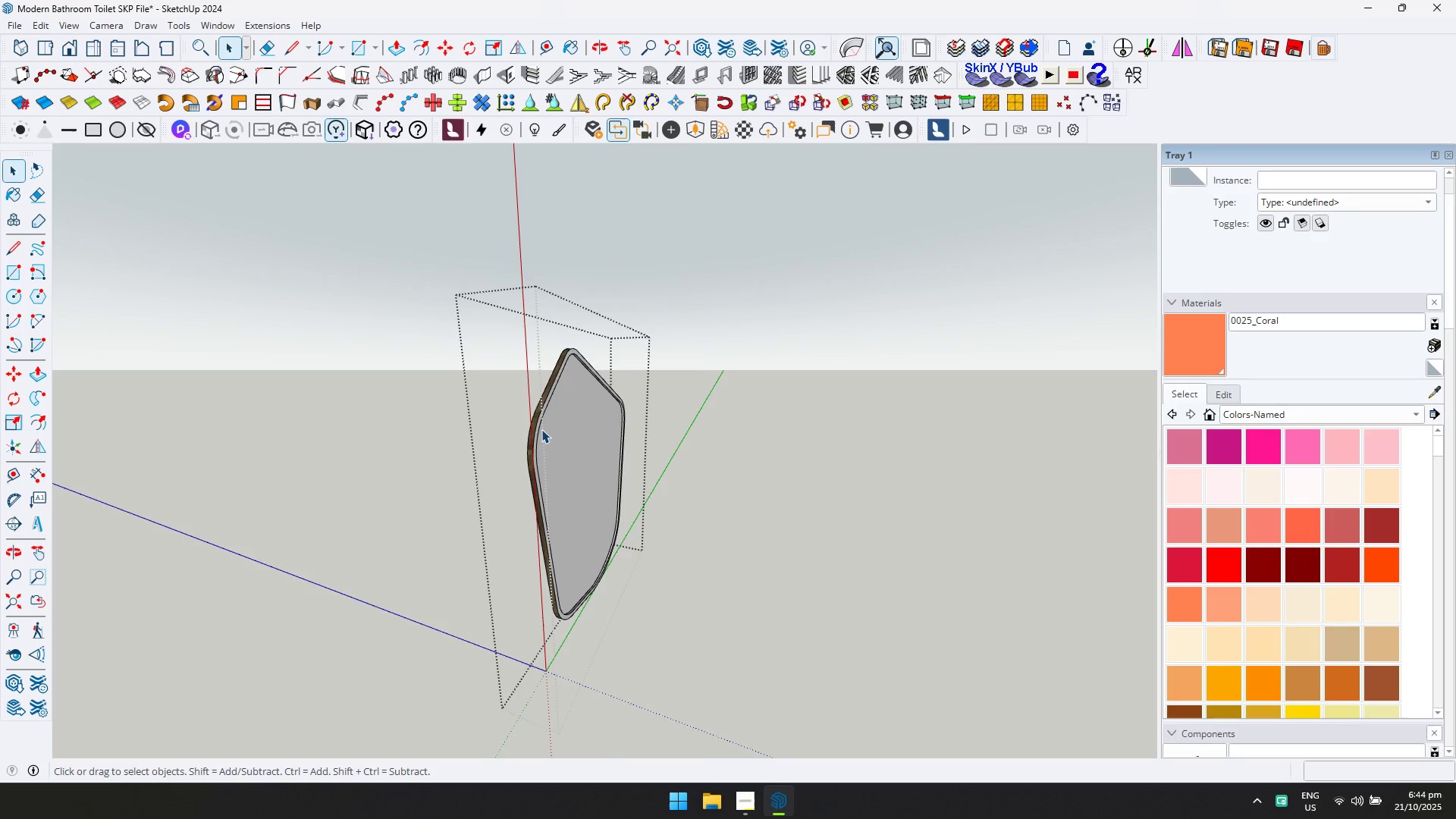 
scroll: coordinate [540, 427], scroll_direction: up, amount: 4.0
 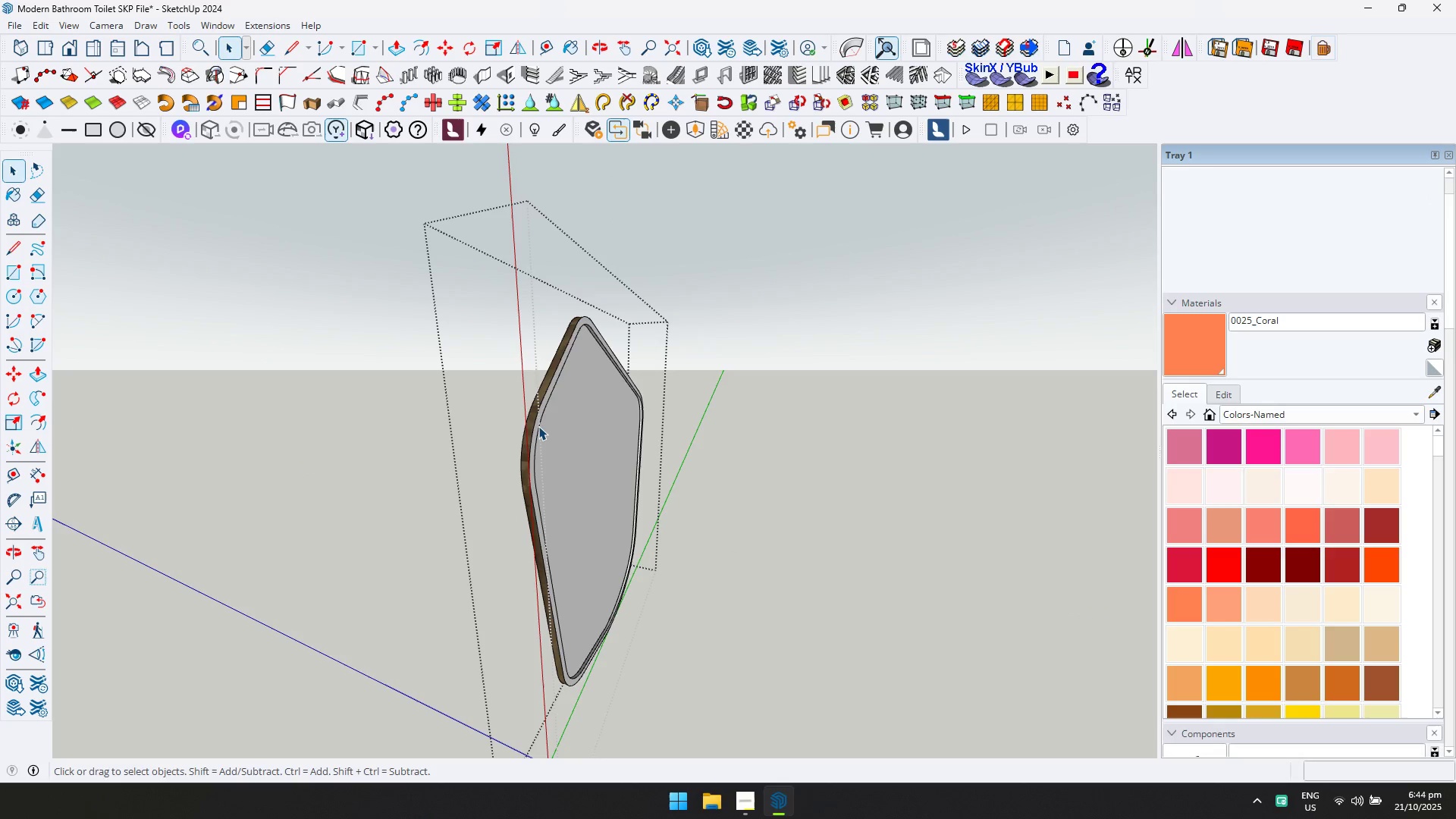 
left_click([538, 426])
 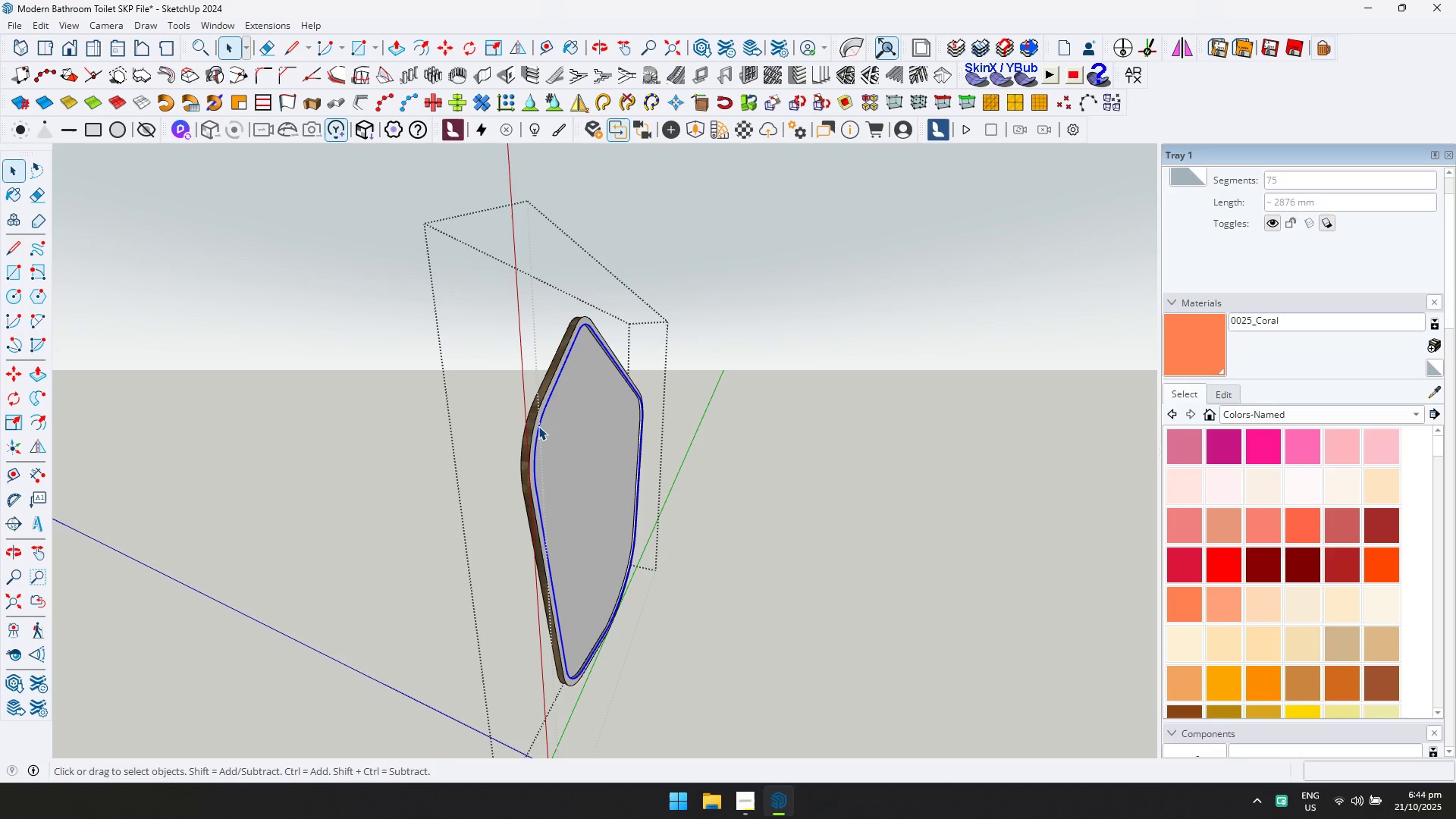 
key(P)
 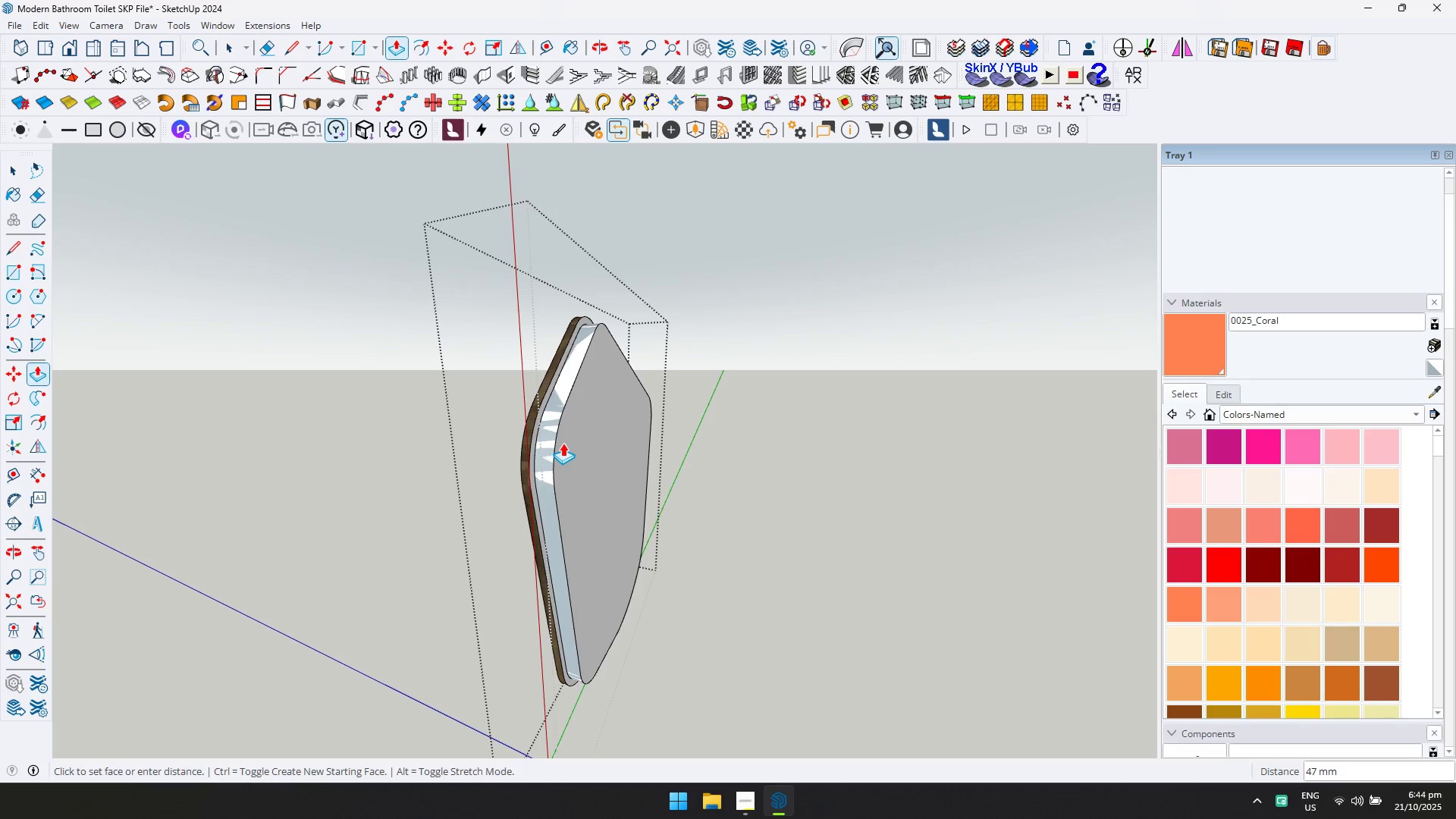 
type(1)
key(Backspace)
key(Backspace)
type(20)
 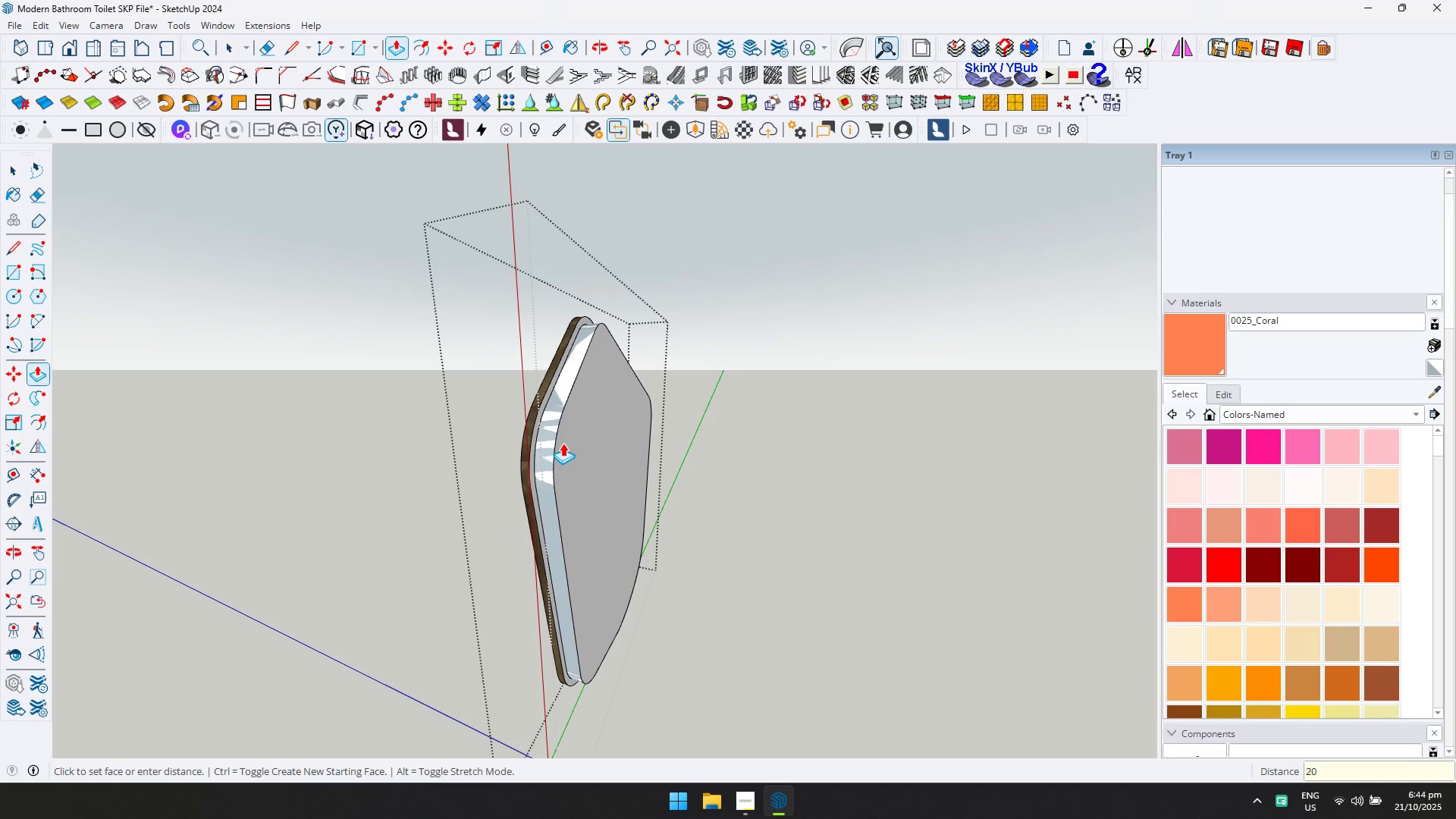 
key(Enter)
 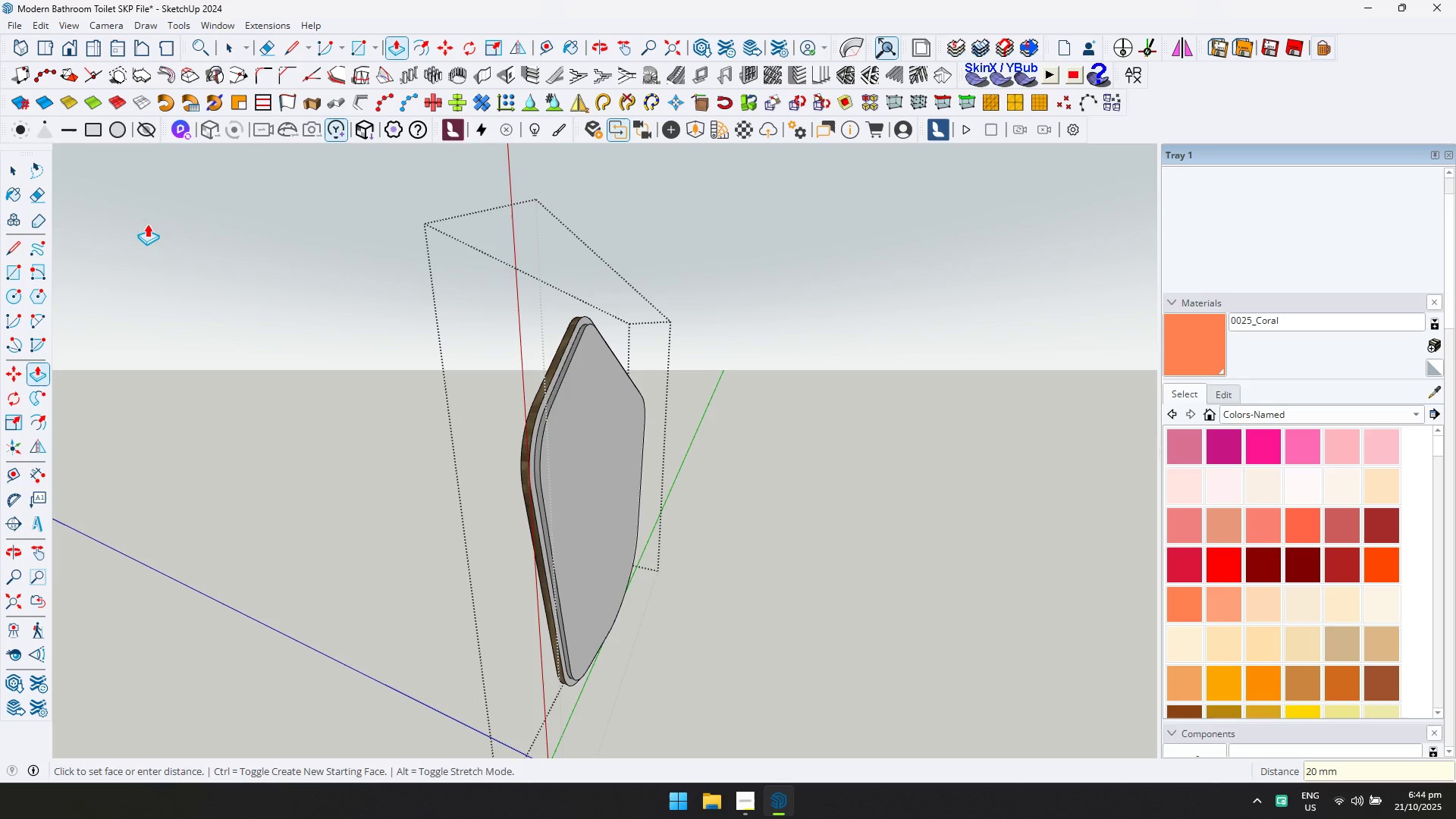 
double_click([16, 167])
 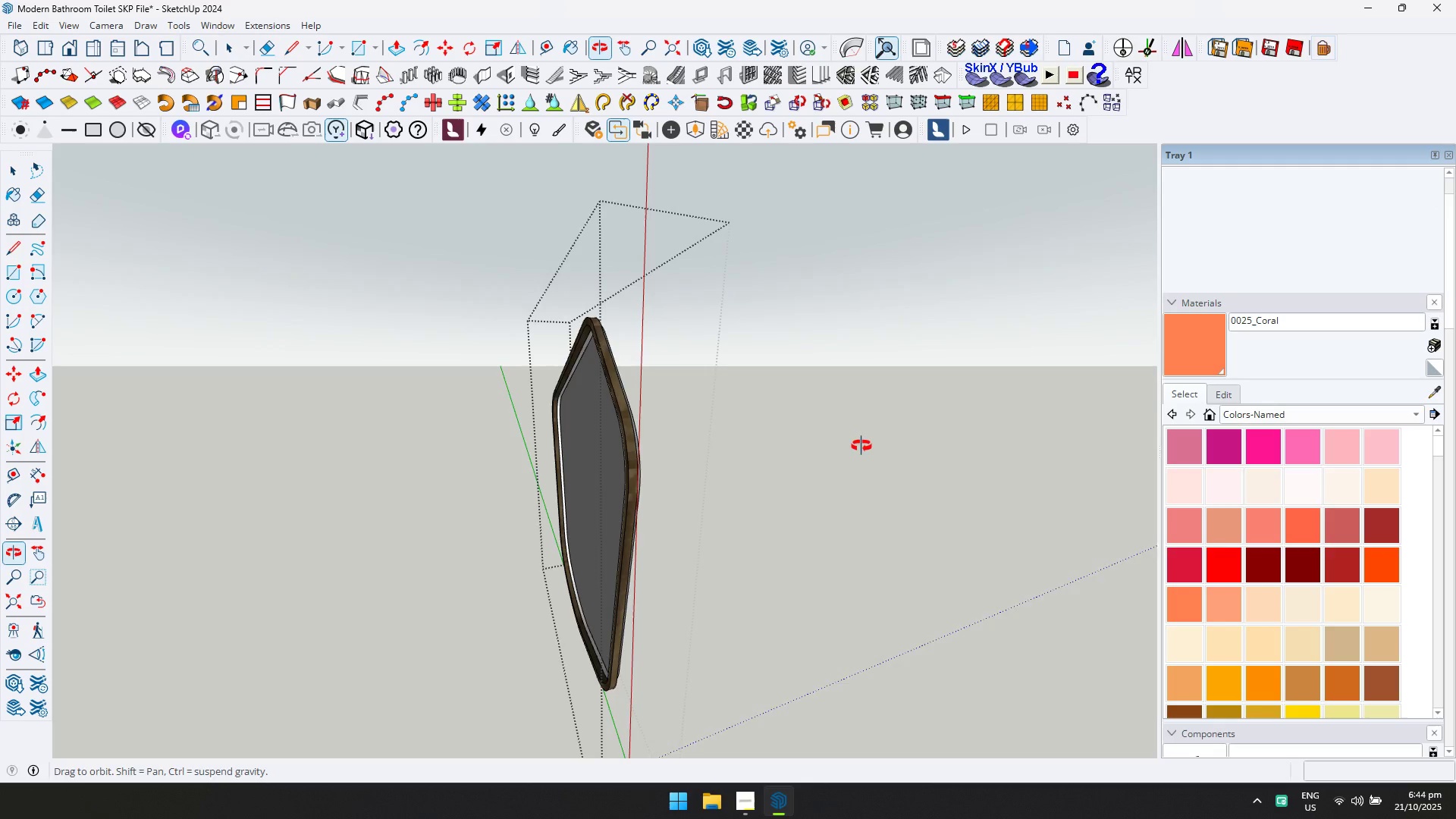 
key(Escape)
 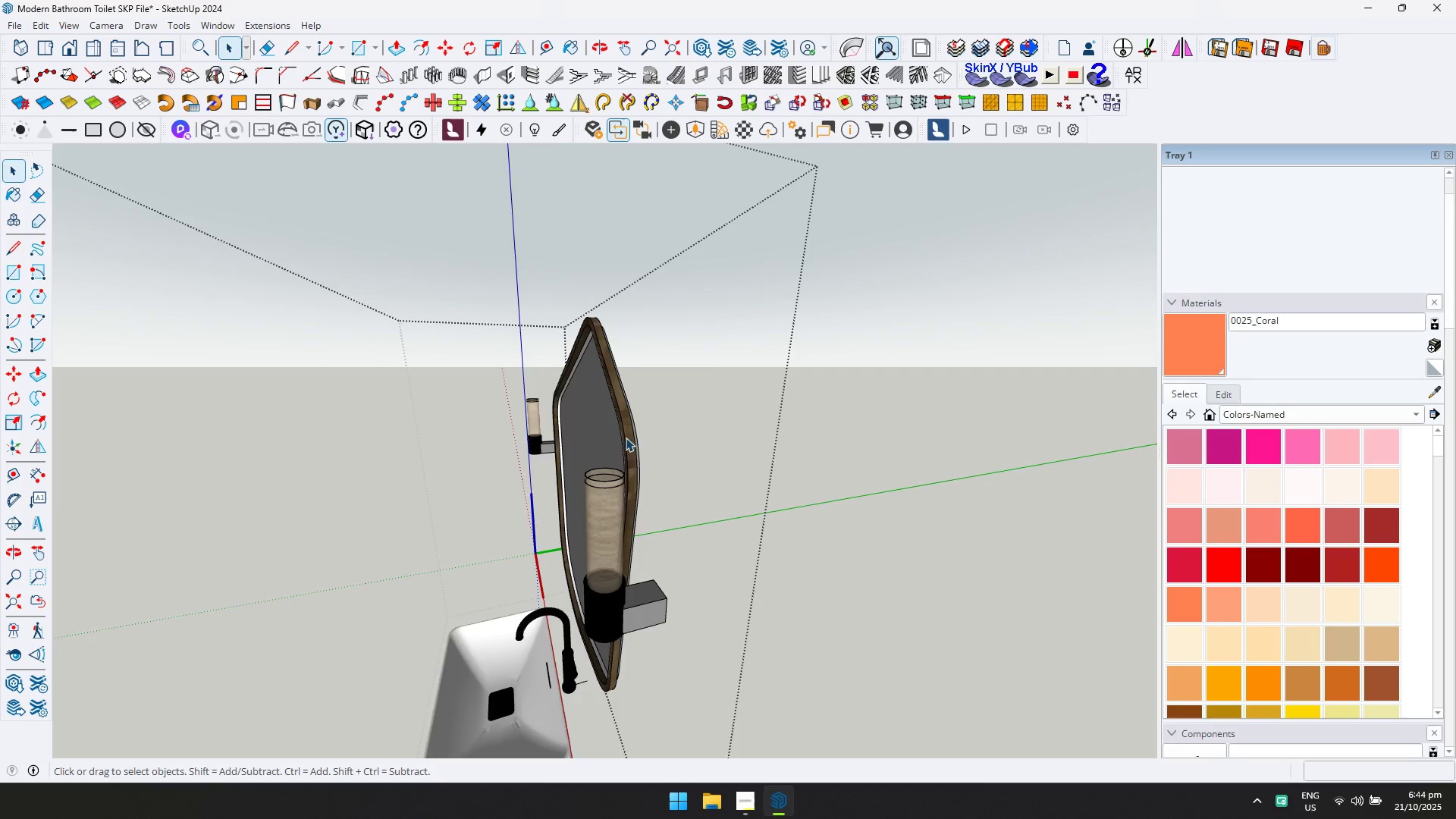 
double_click([621, 436])
 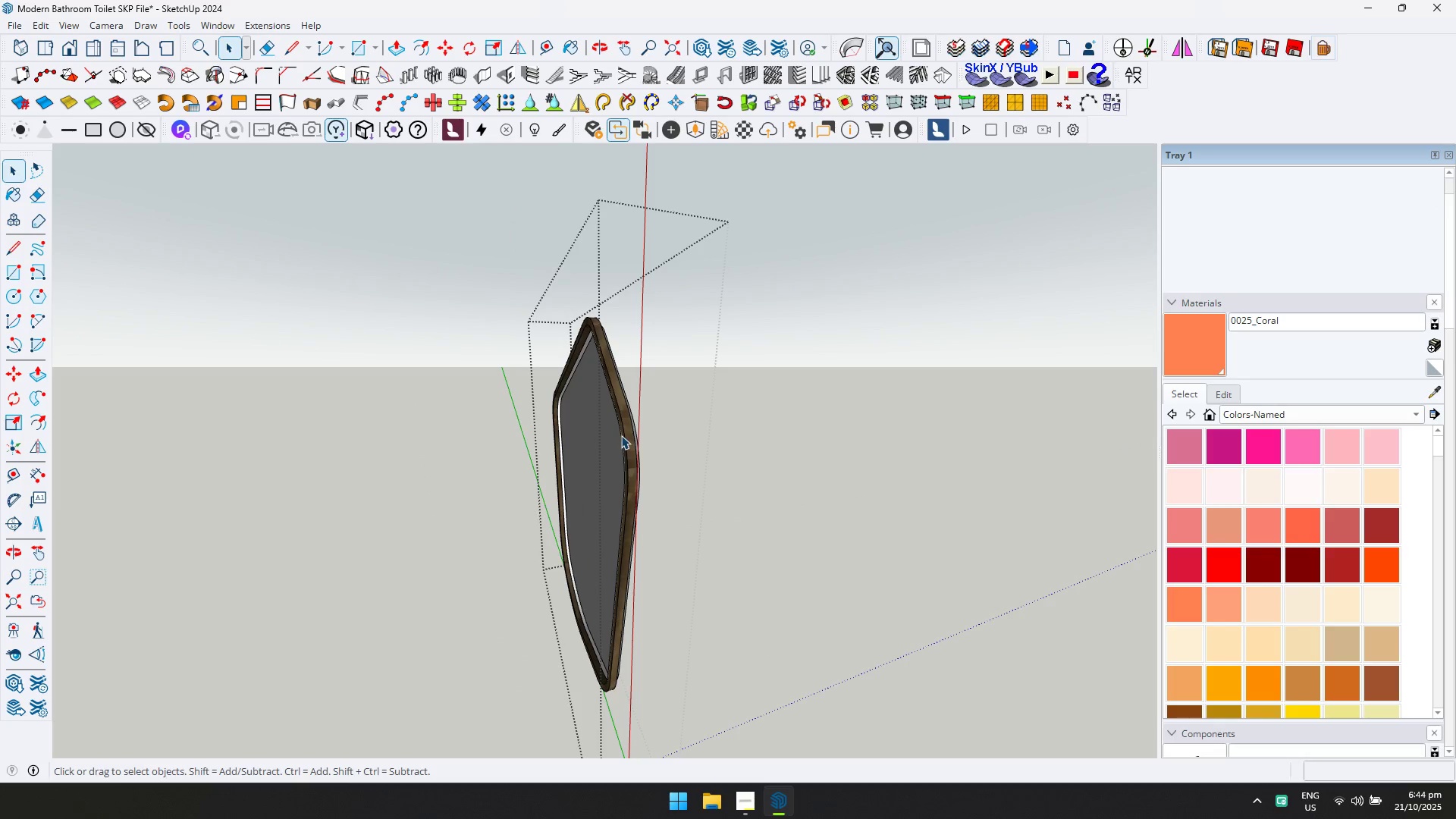 
key(Escape)
 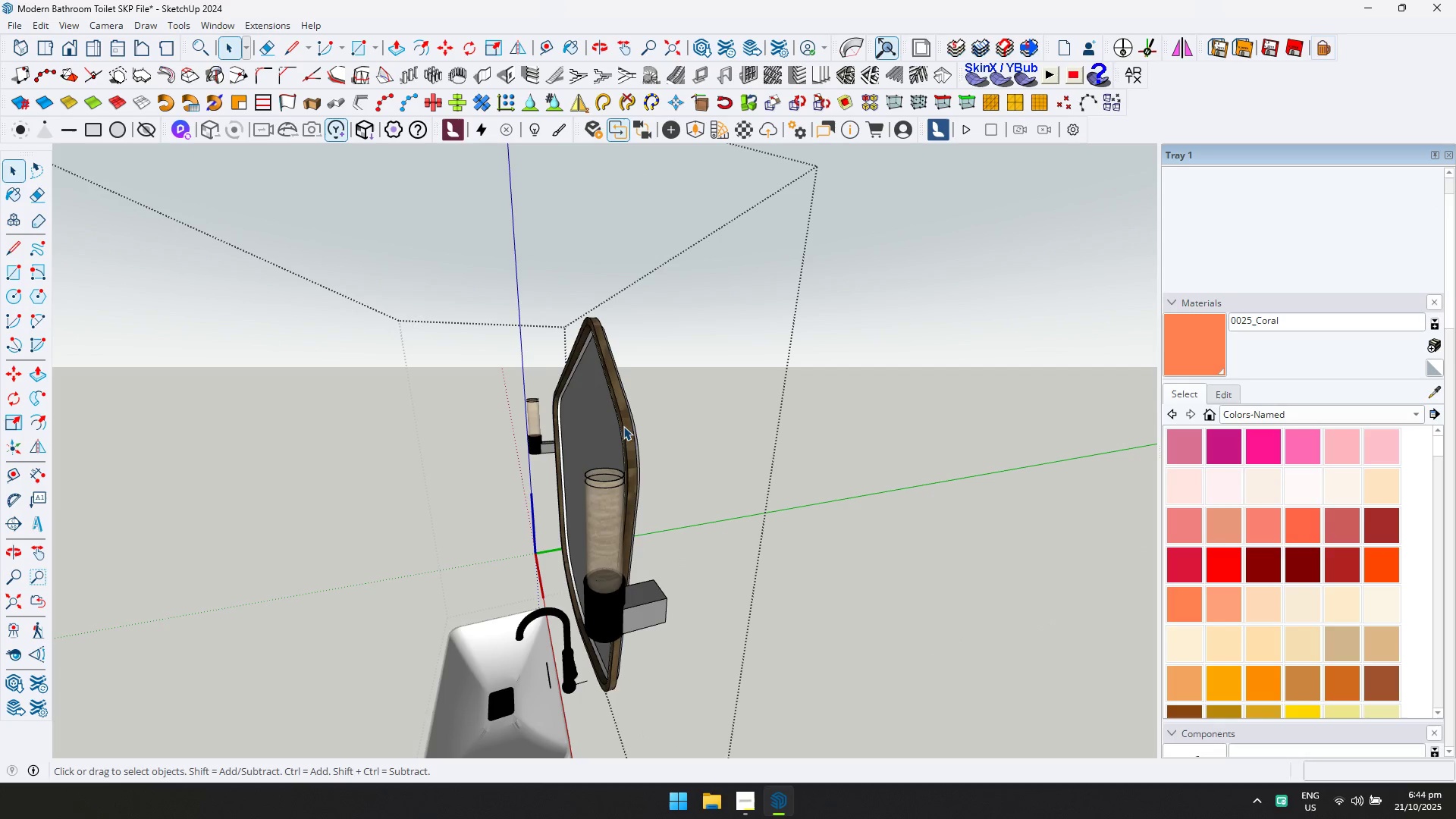 
left_click([623, 426])
 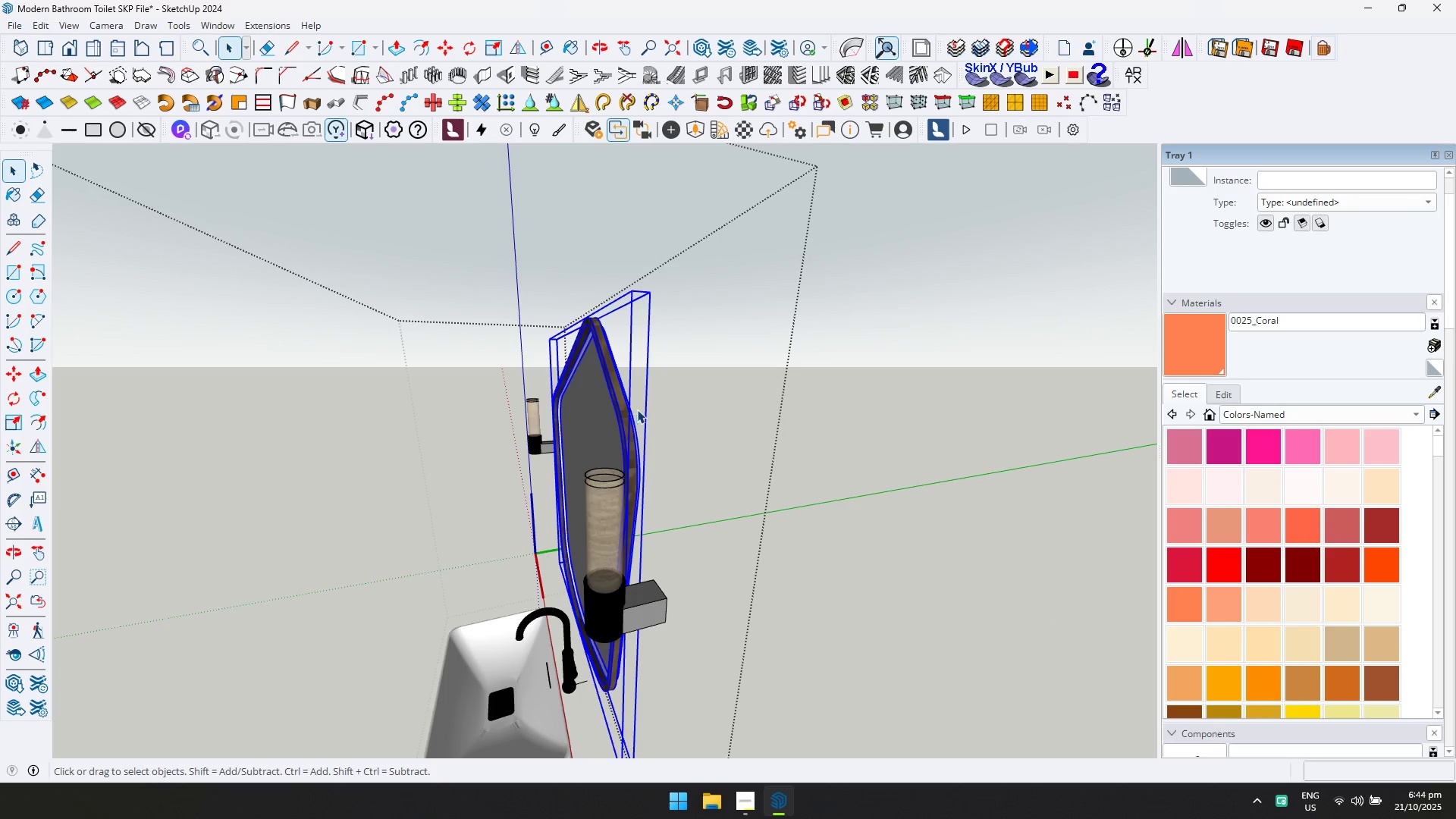 
key(M)
 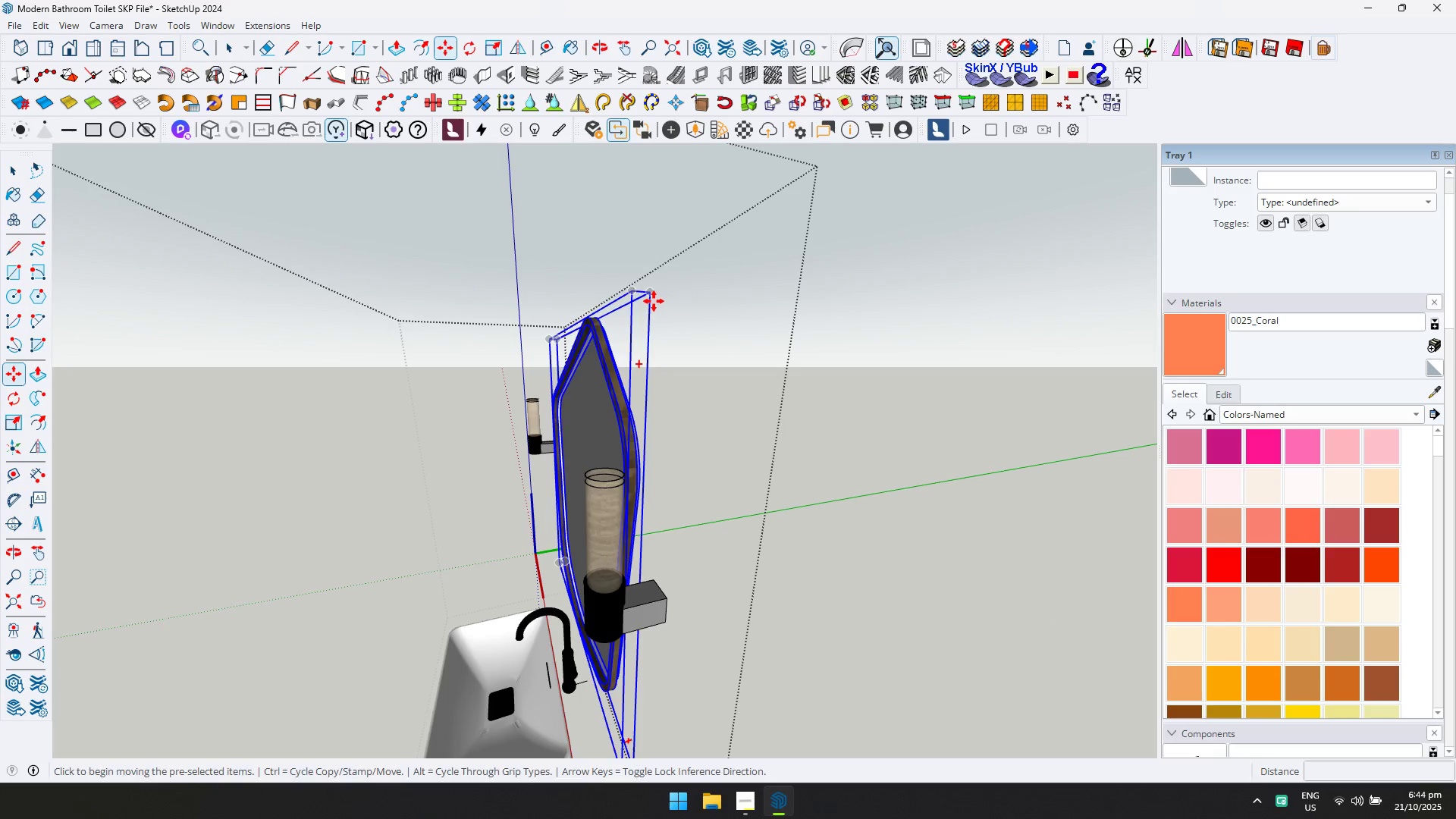 
key(ArrowLeft)
 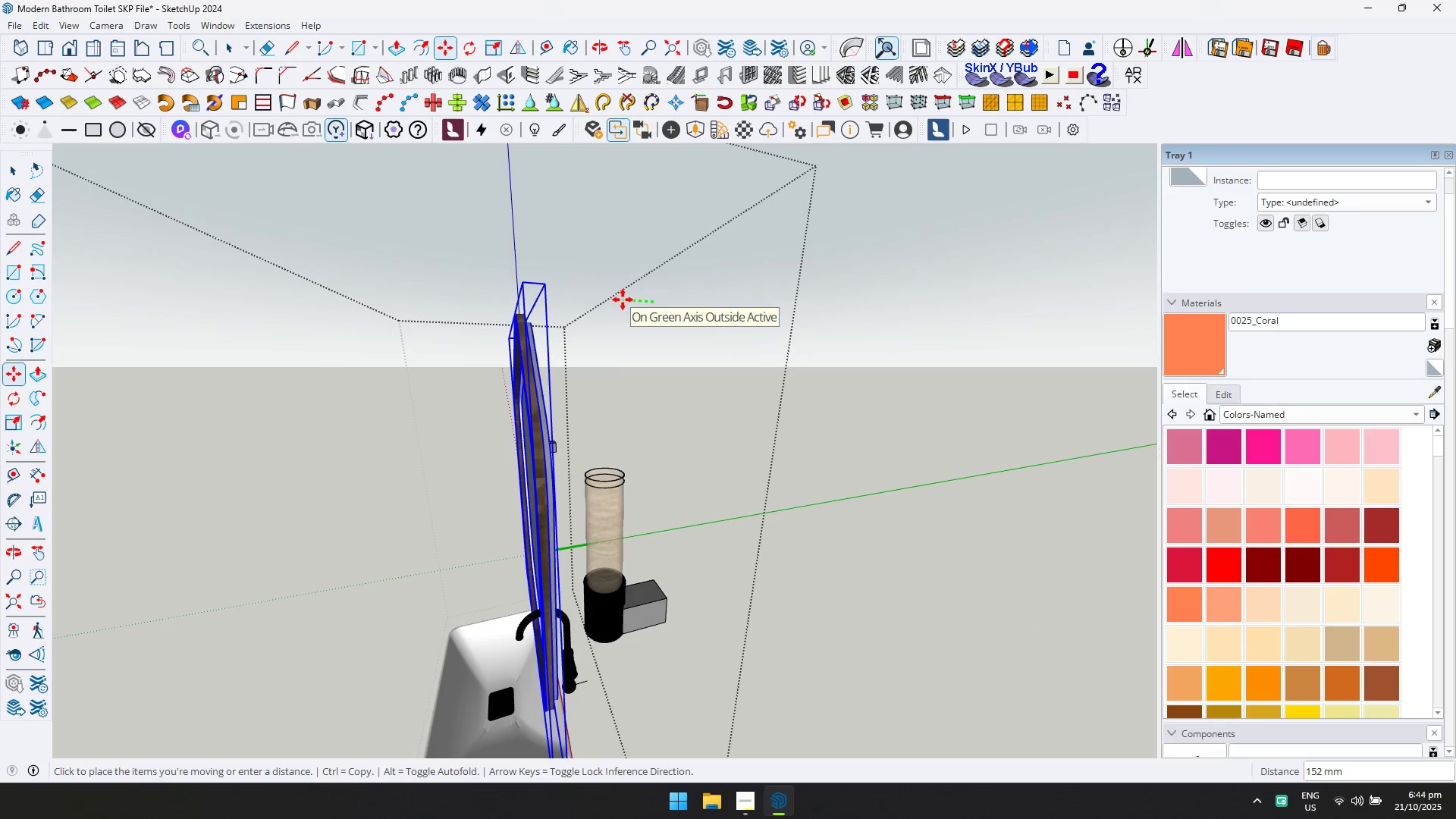 
key(D)
 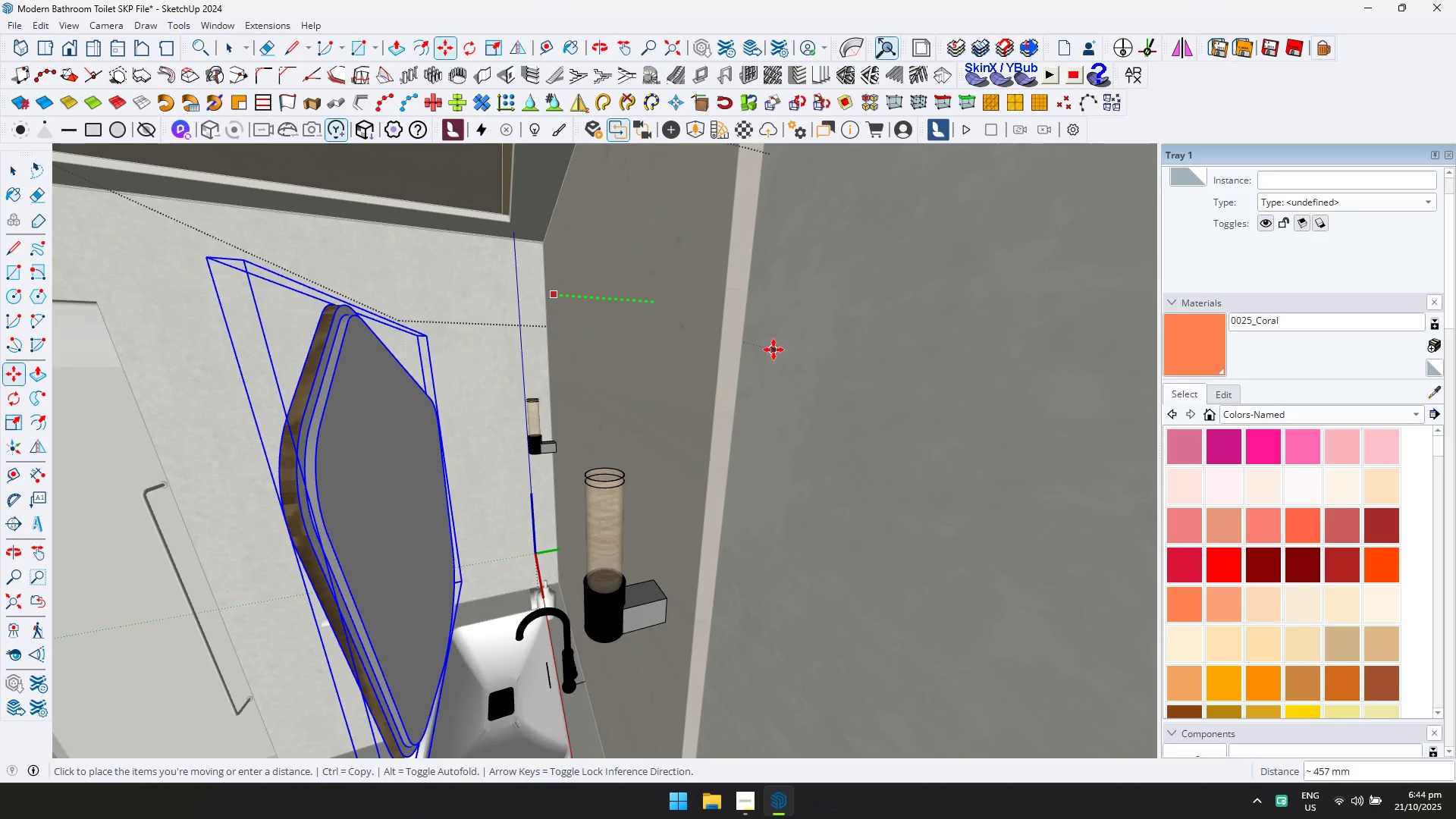 
key(Escape)
 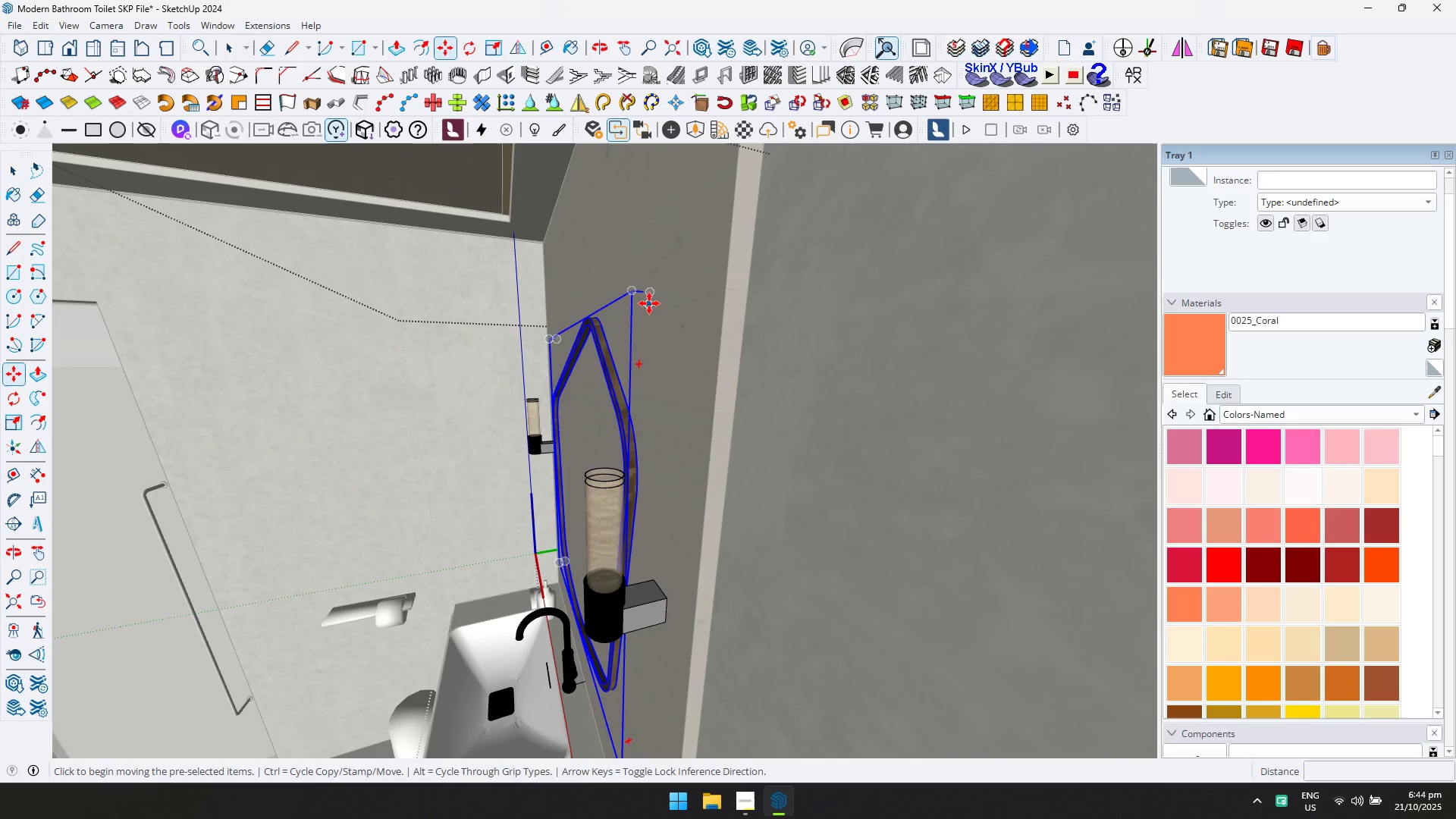 
left_click([653, 295])
 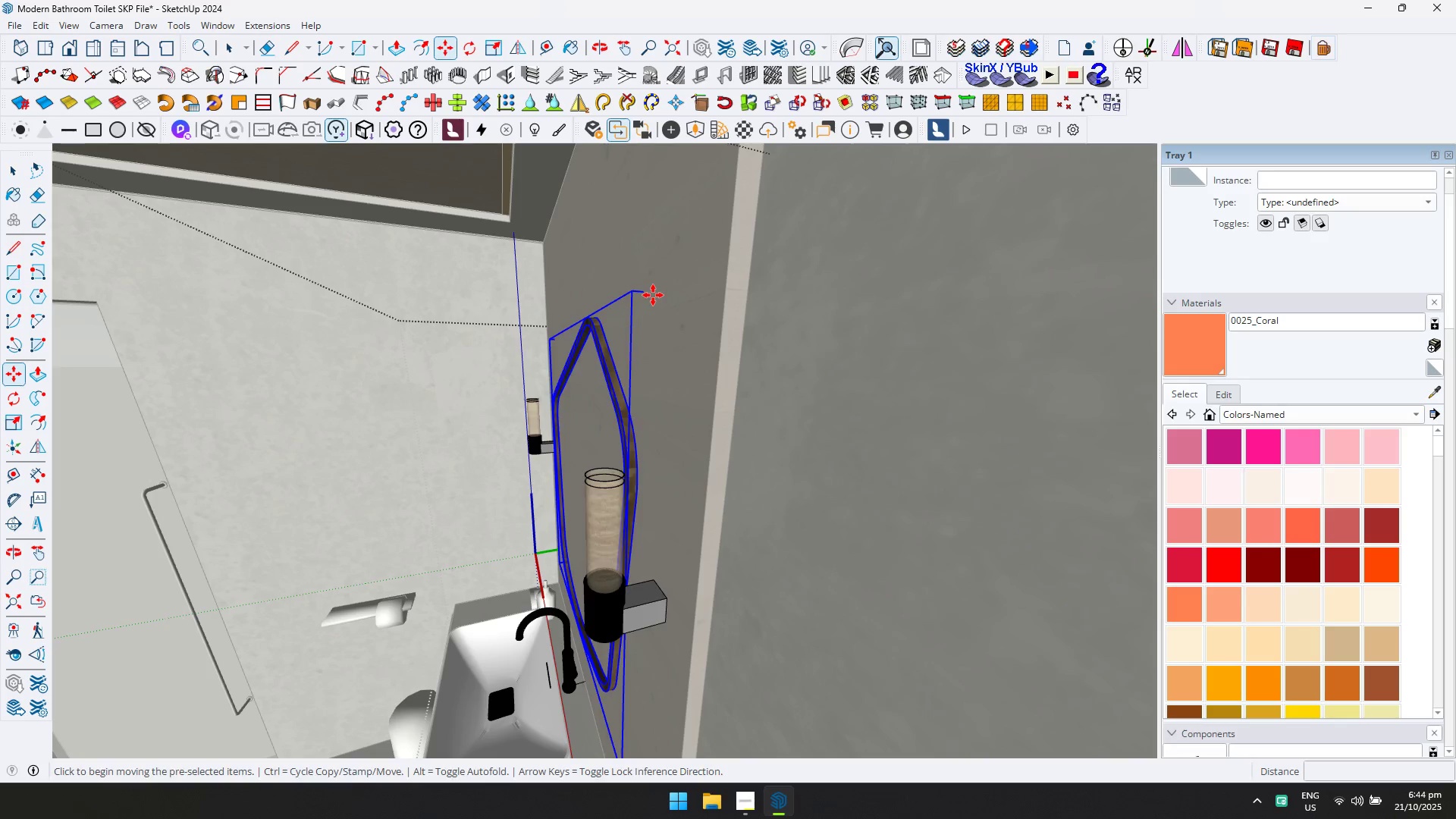 
key(ArrowLeft)
 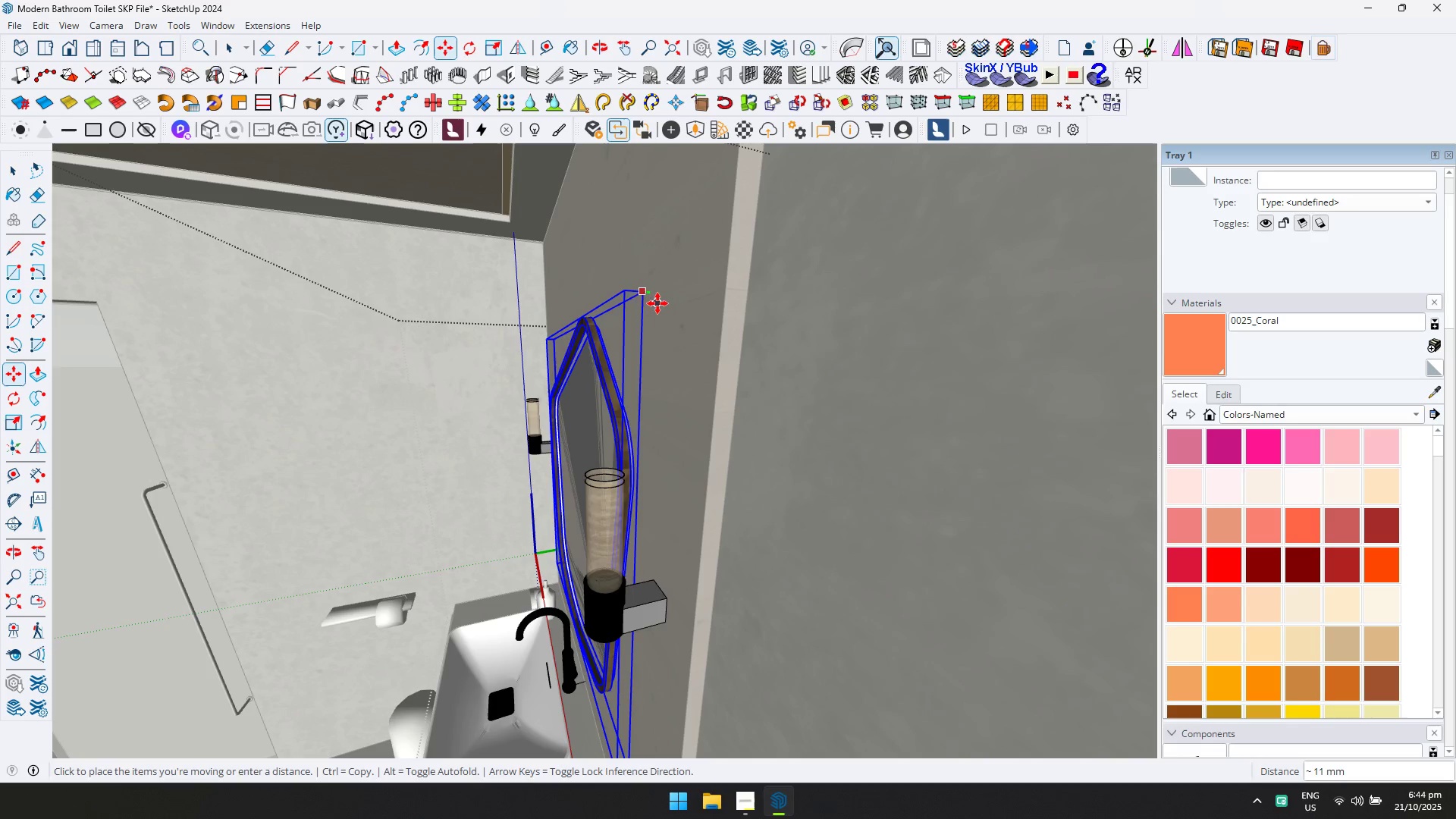 
key(ArrowRight)
 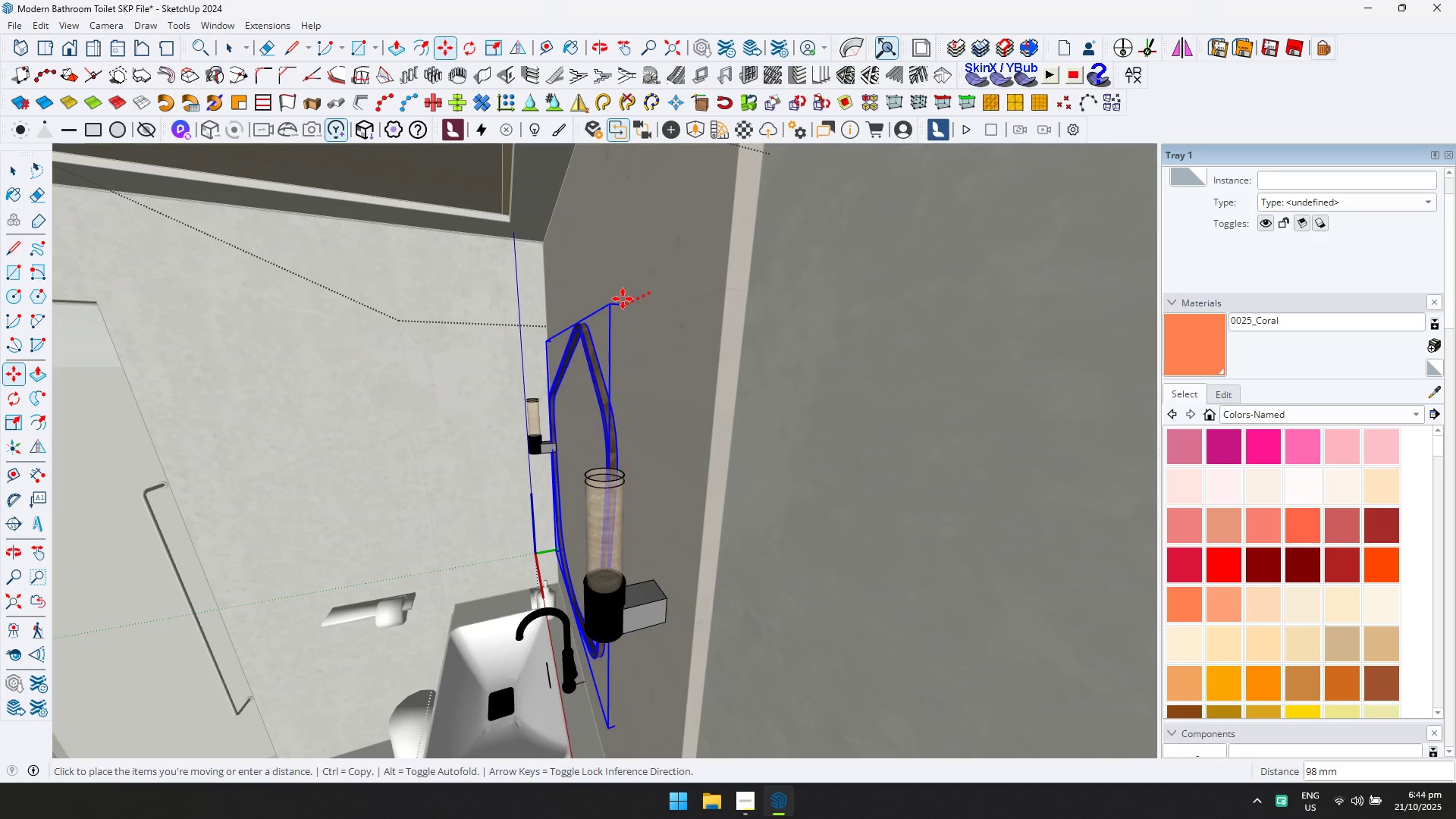 
key(ArrowLeft)
 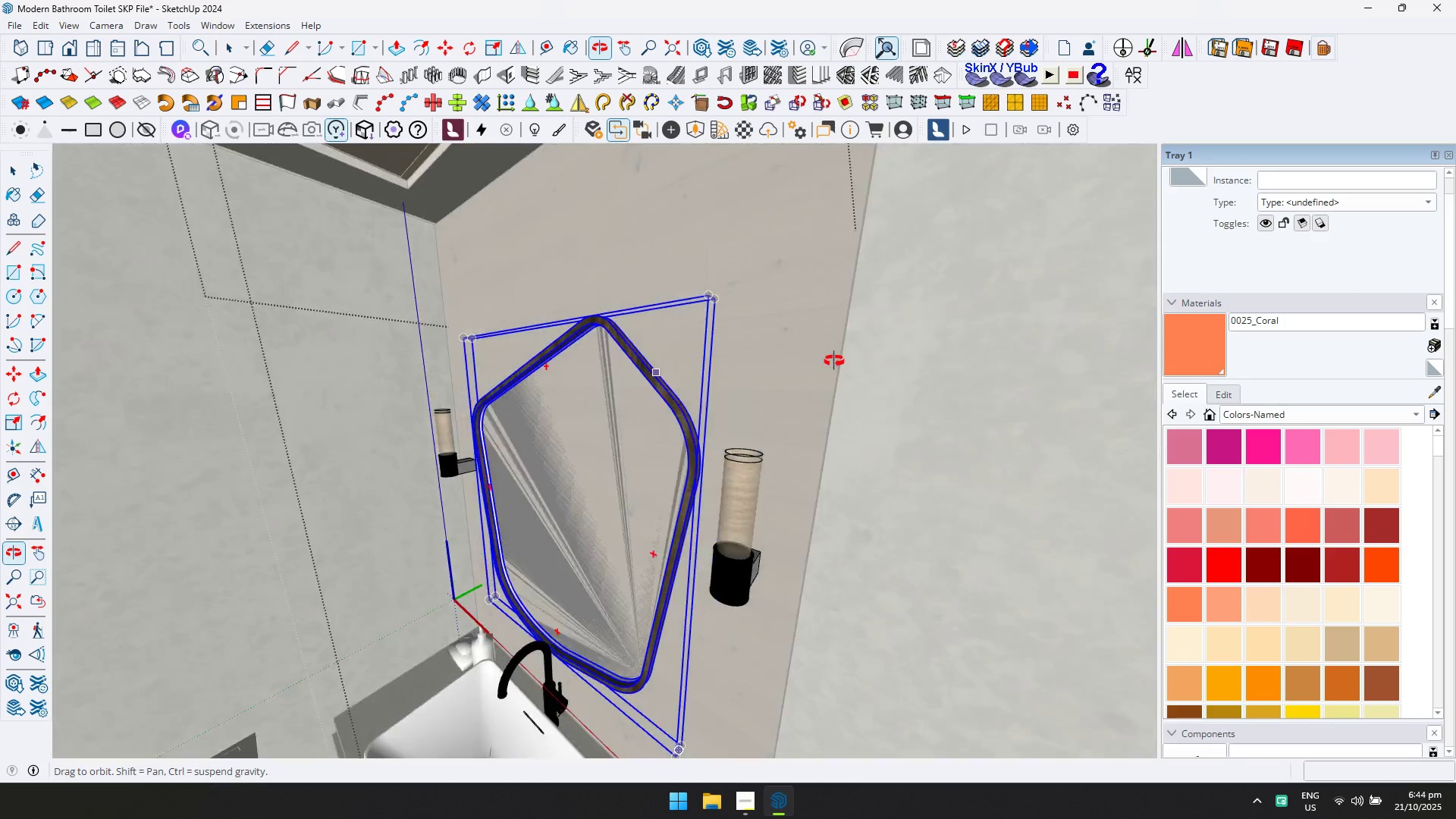 
key(Control+Z)
 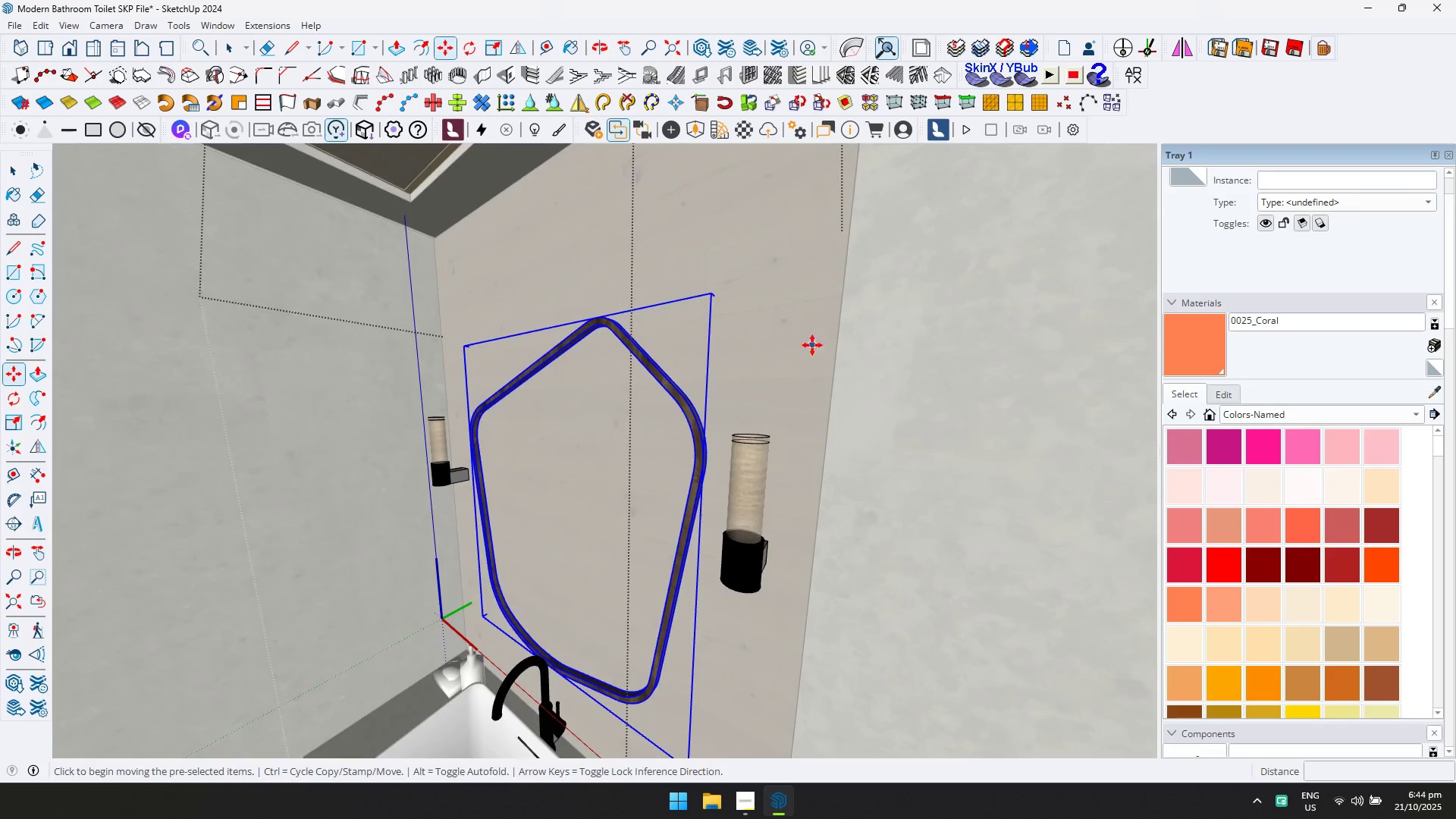 
key(Control+Z)
 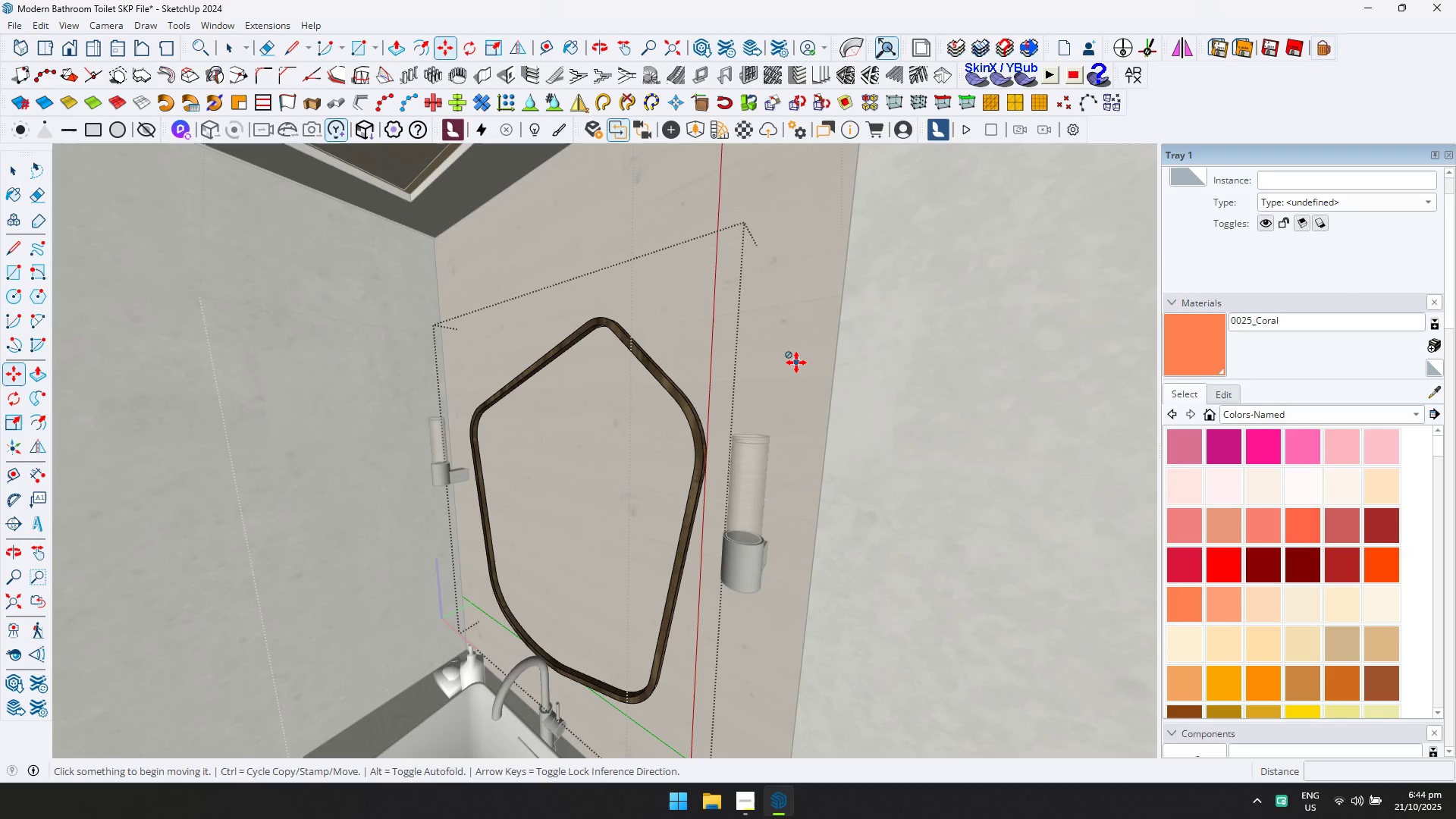 
key(Control+Z)
 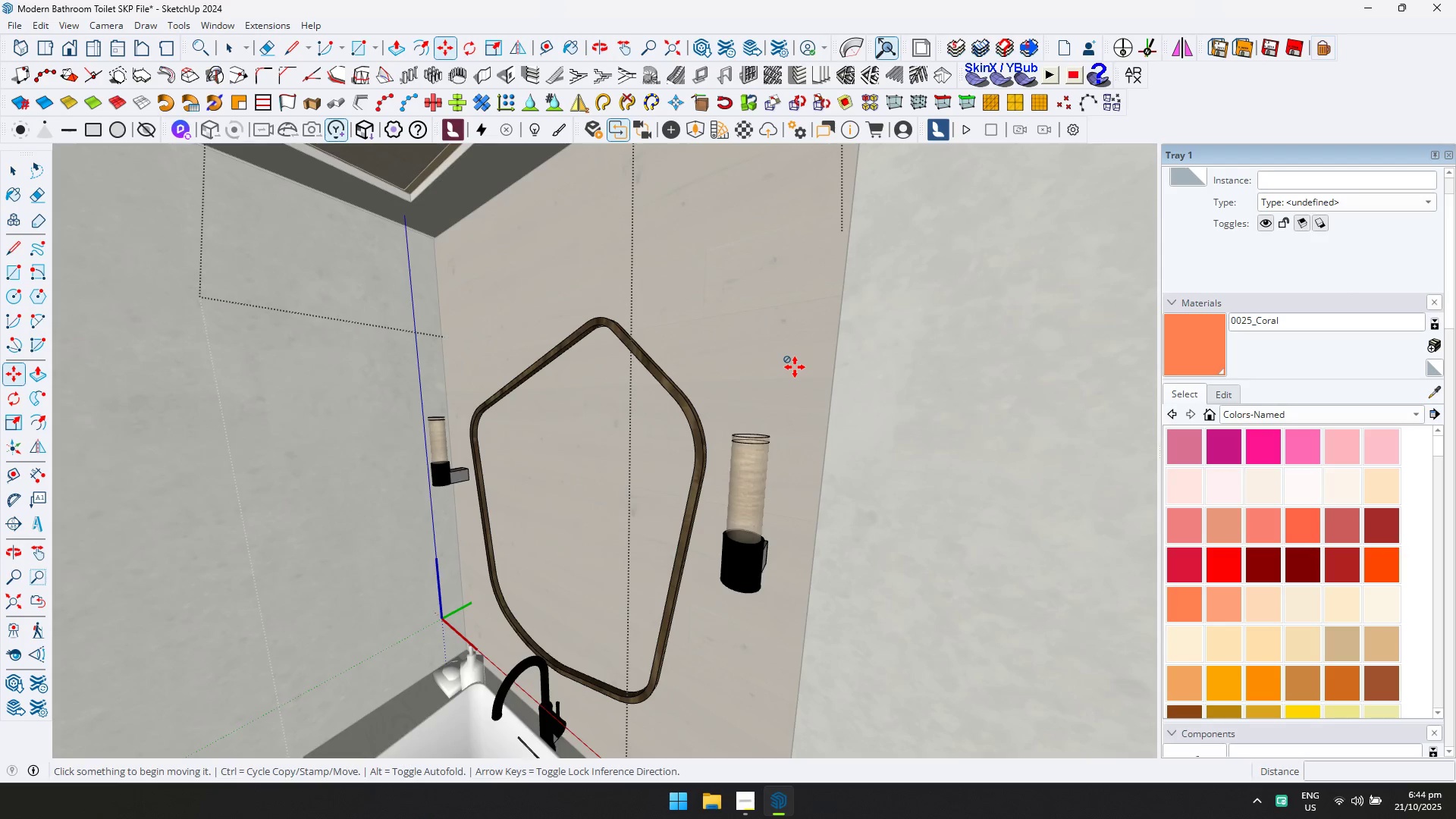 
key(Control+Z)
 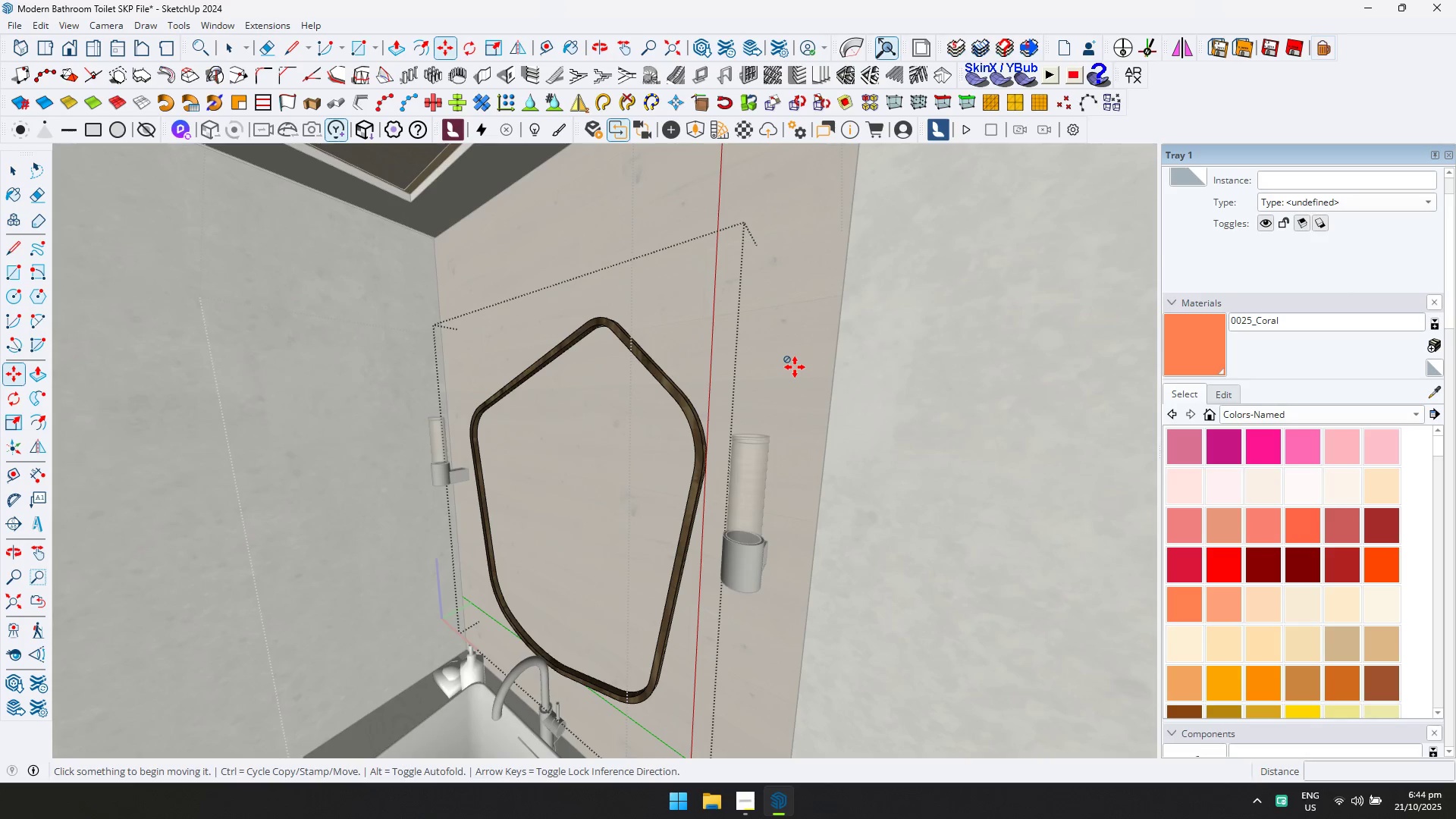 
key(Control+Z)
 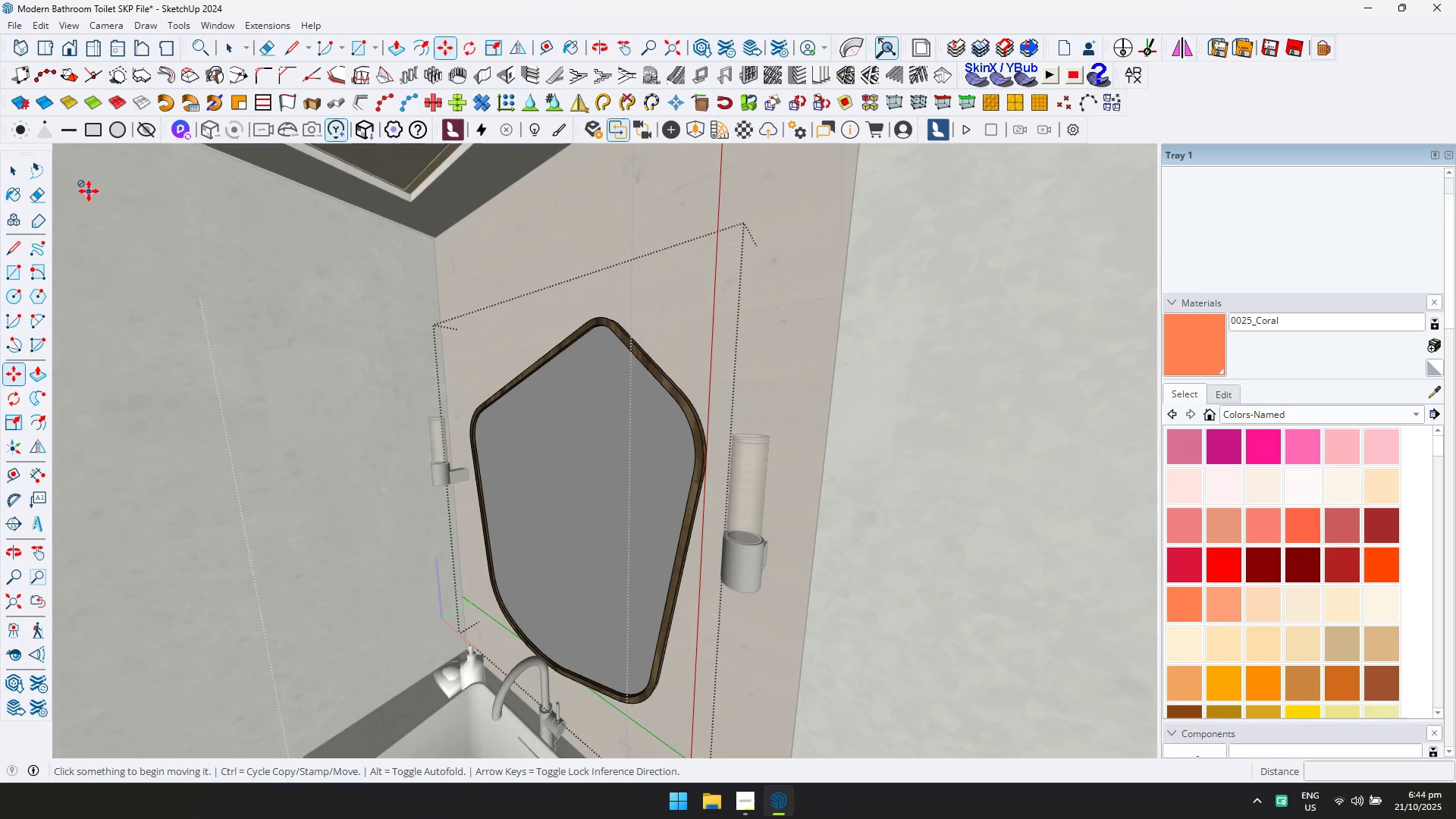 
left_click([17, 174])
 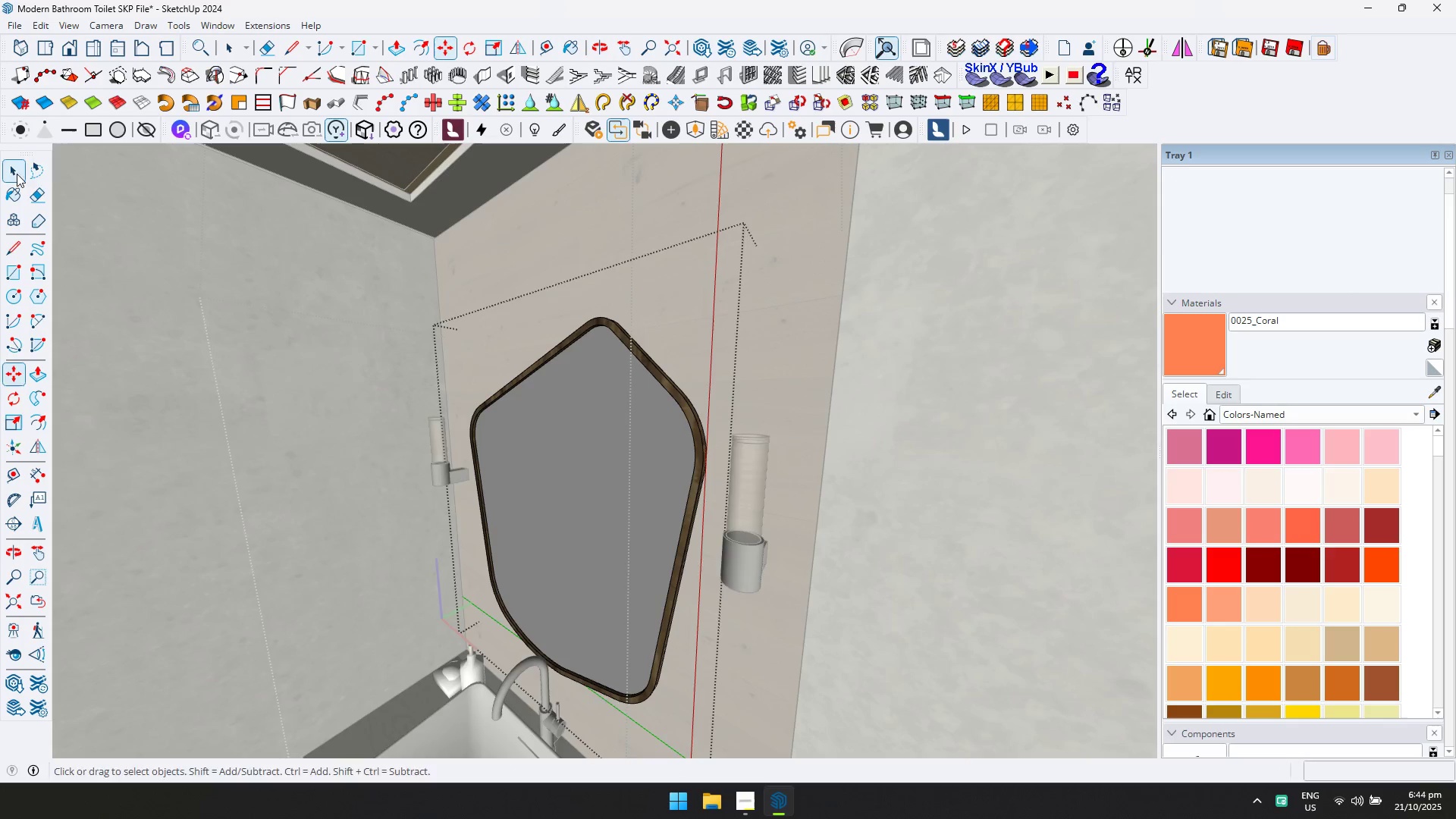 
key(Escape)
 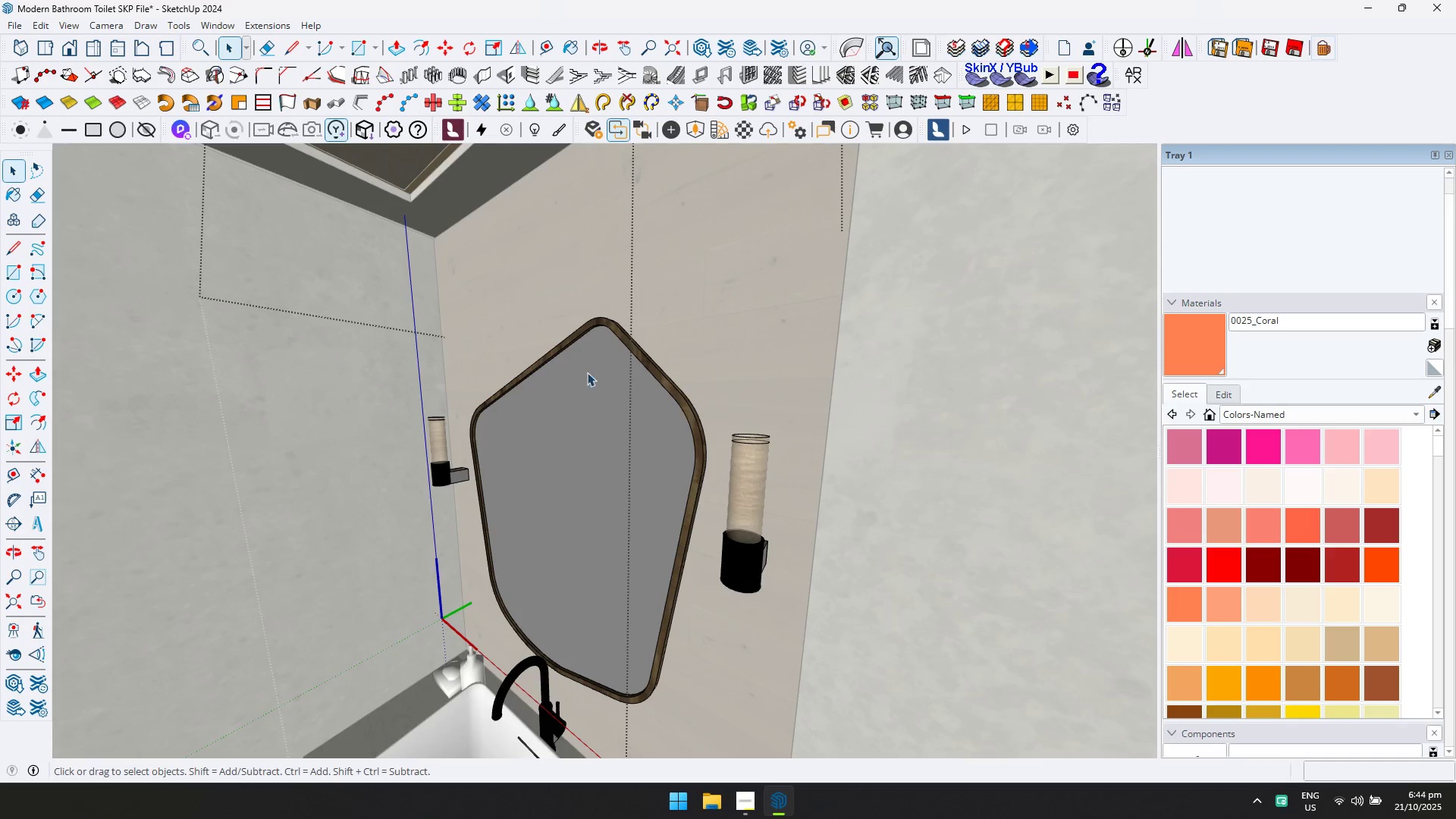 
double_click([588, 372])
 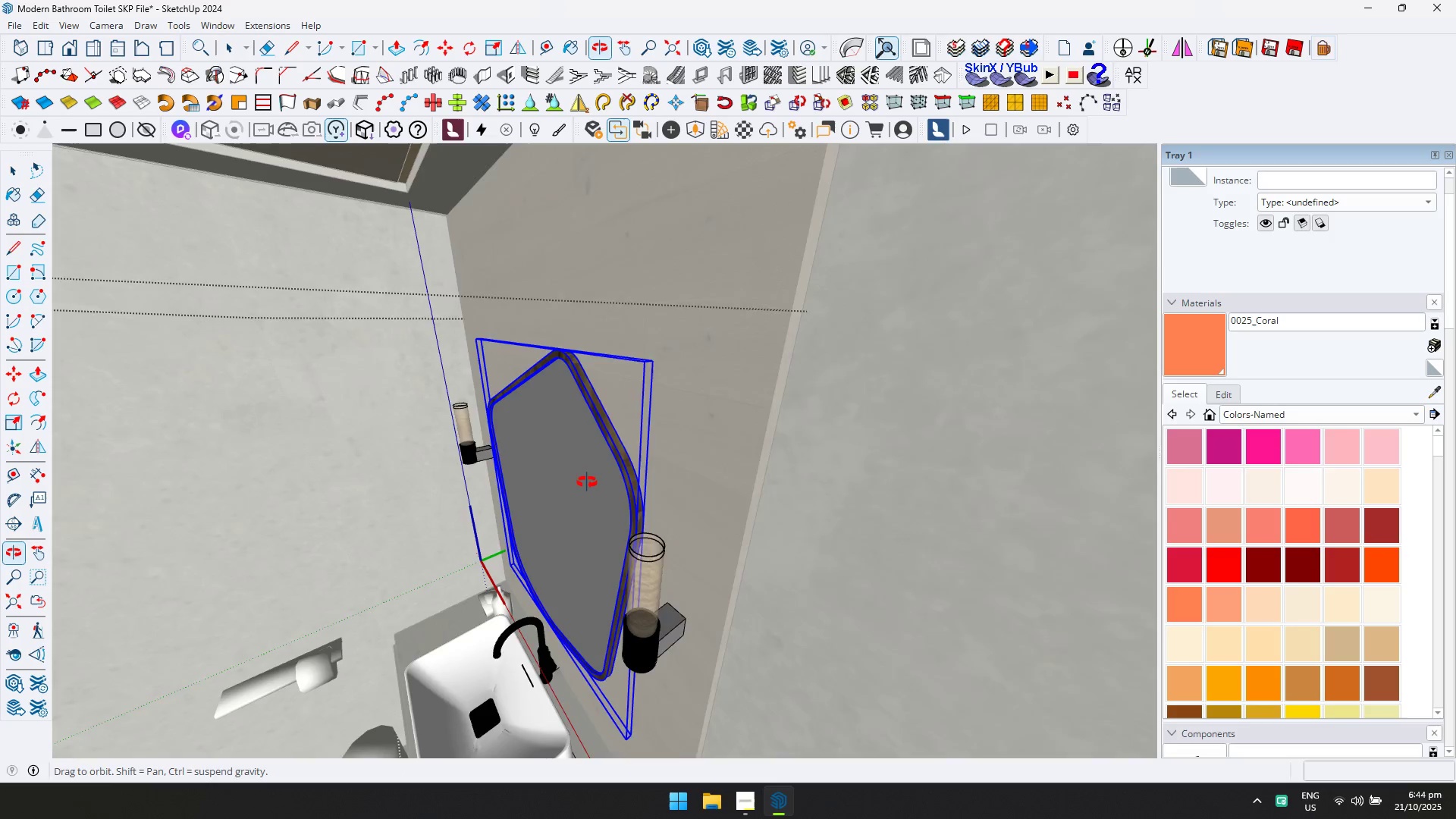 
scroll: coordinate [592, 438], scroll_direction: none, amount: 0.0
 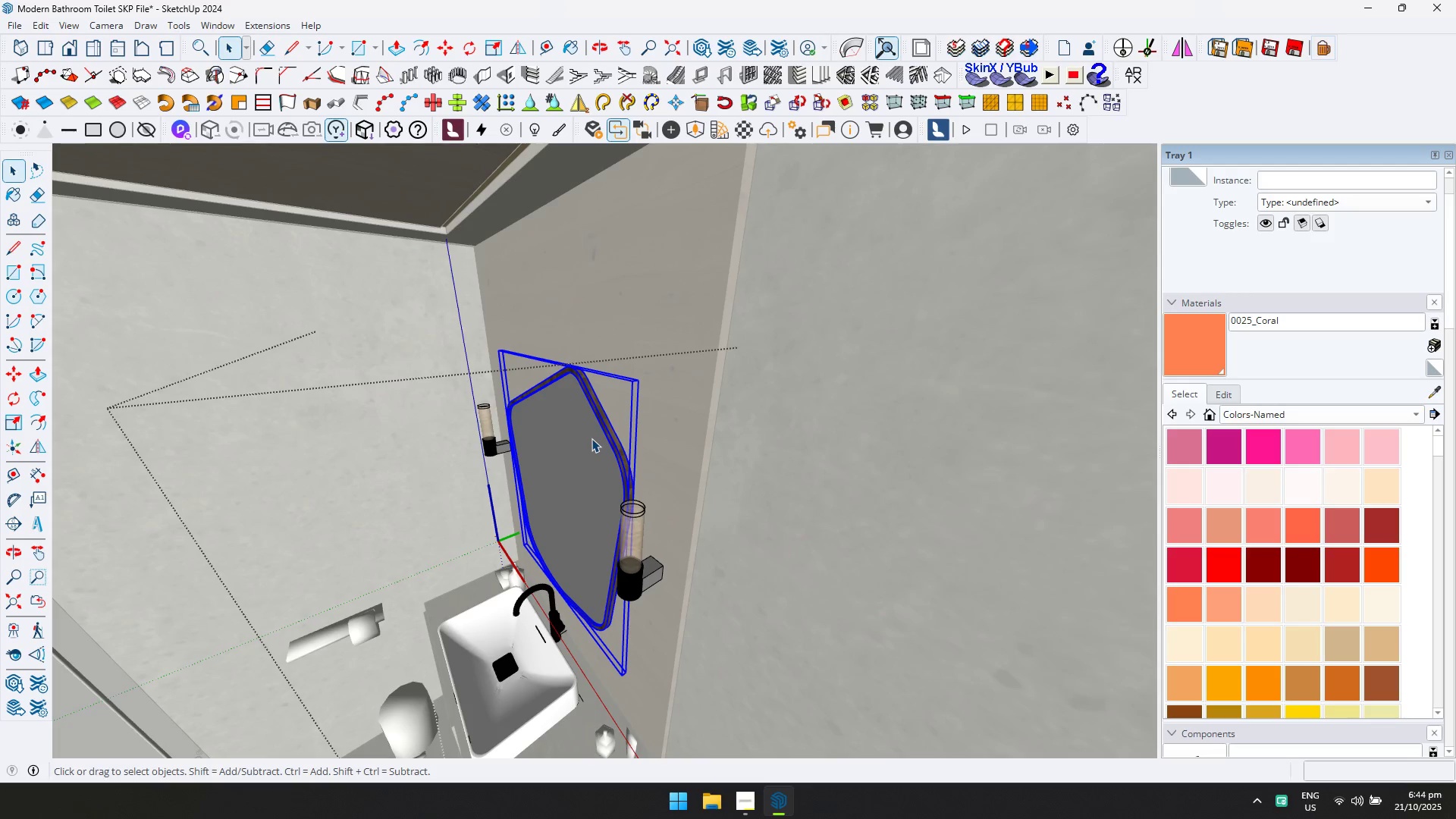 
double_click([592, 438])
 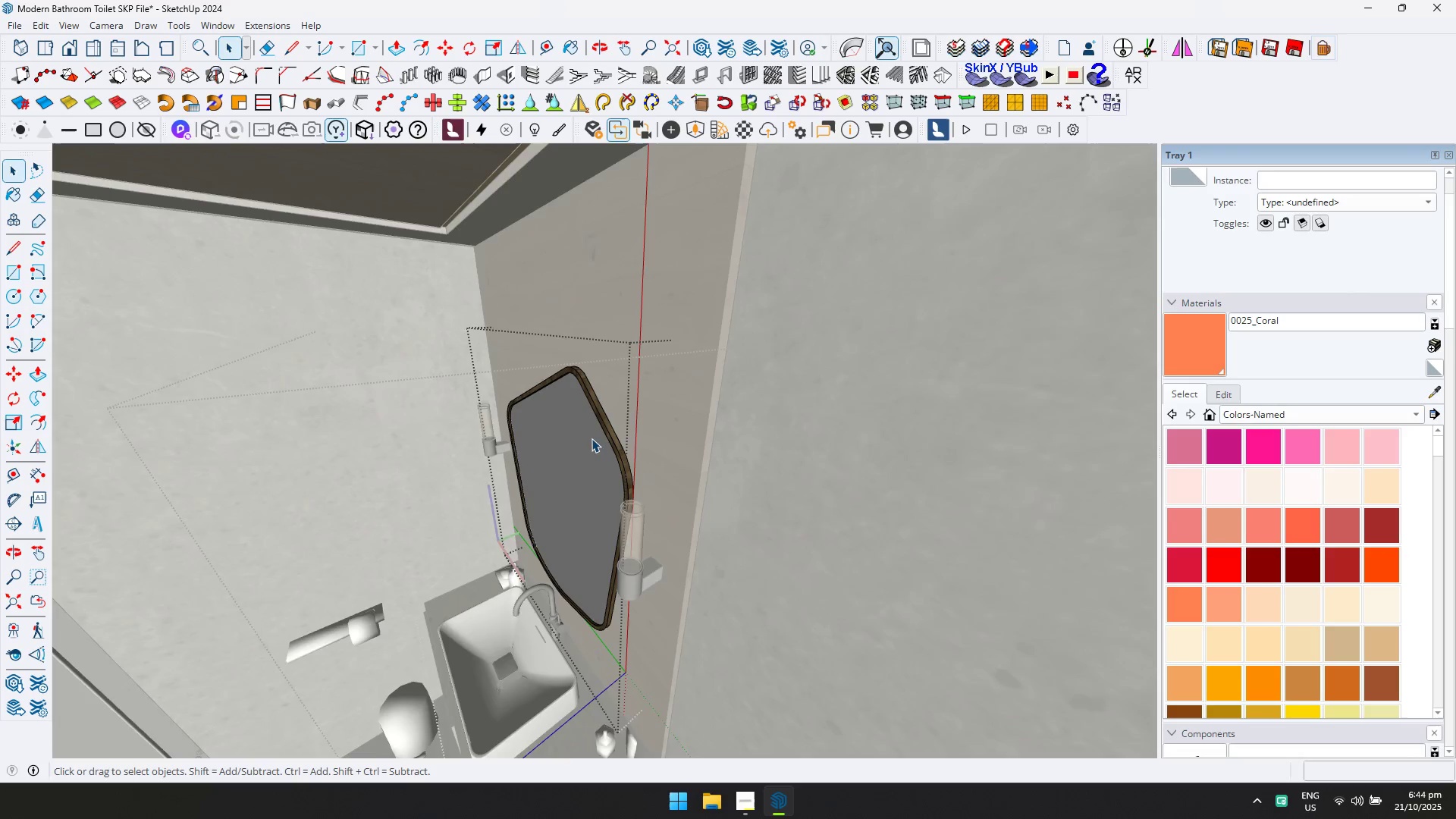 
scroll: coordinate [601, 436], scroll_direction: up, amount: 3.0
 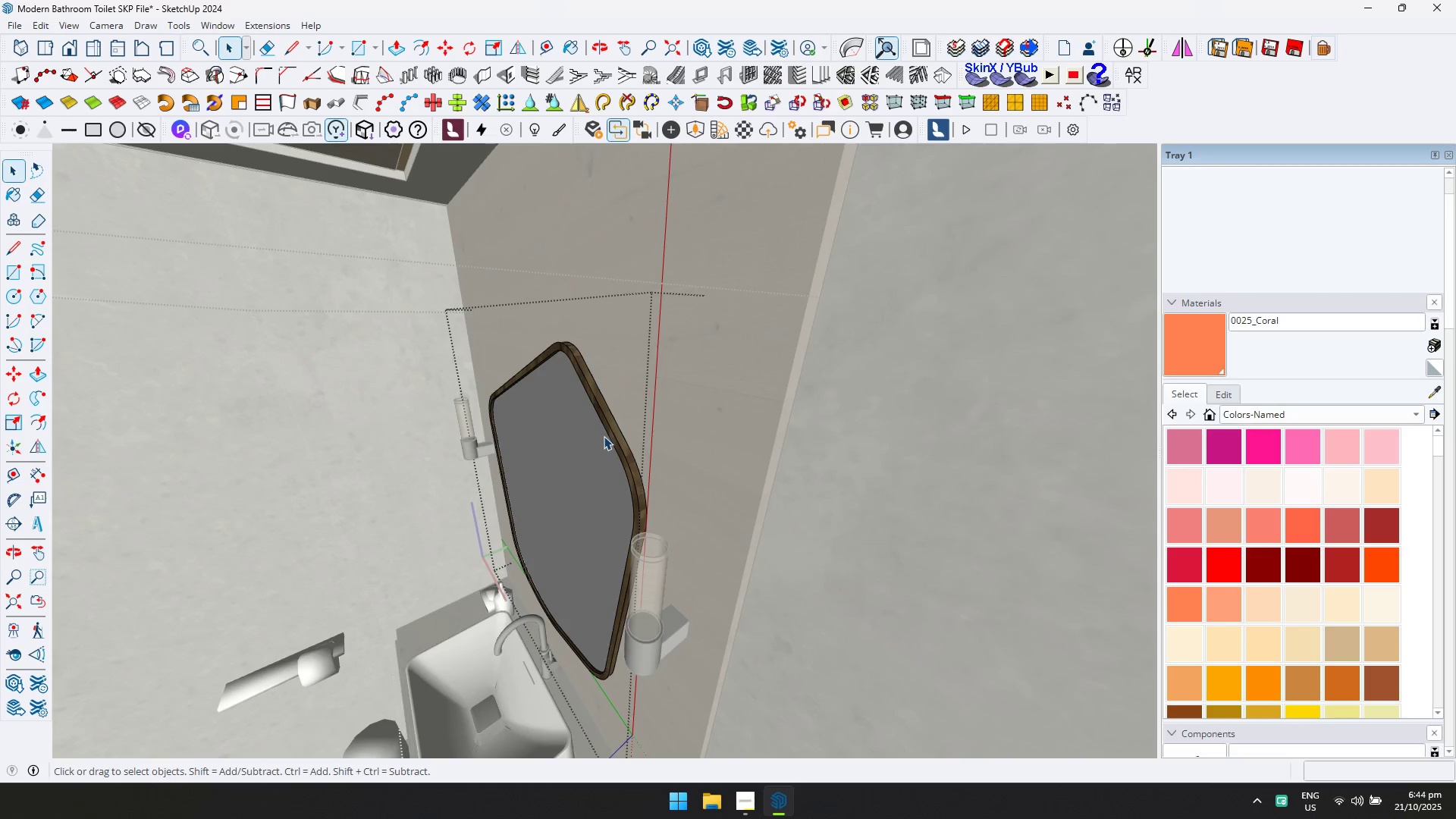 
key(D)
 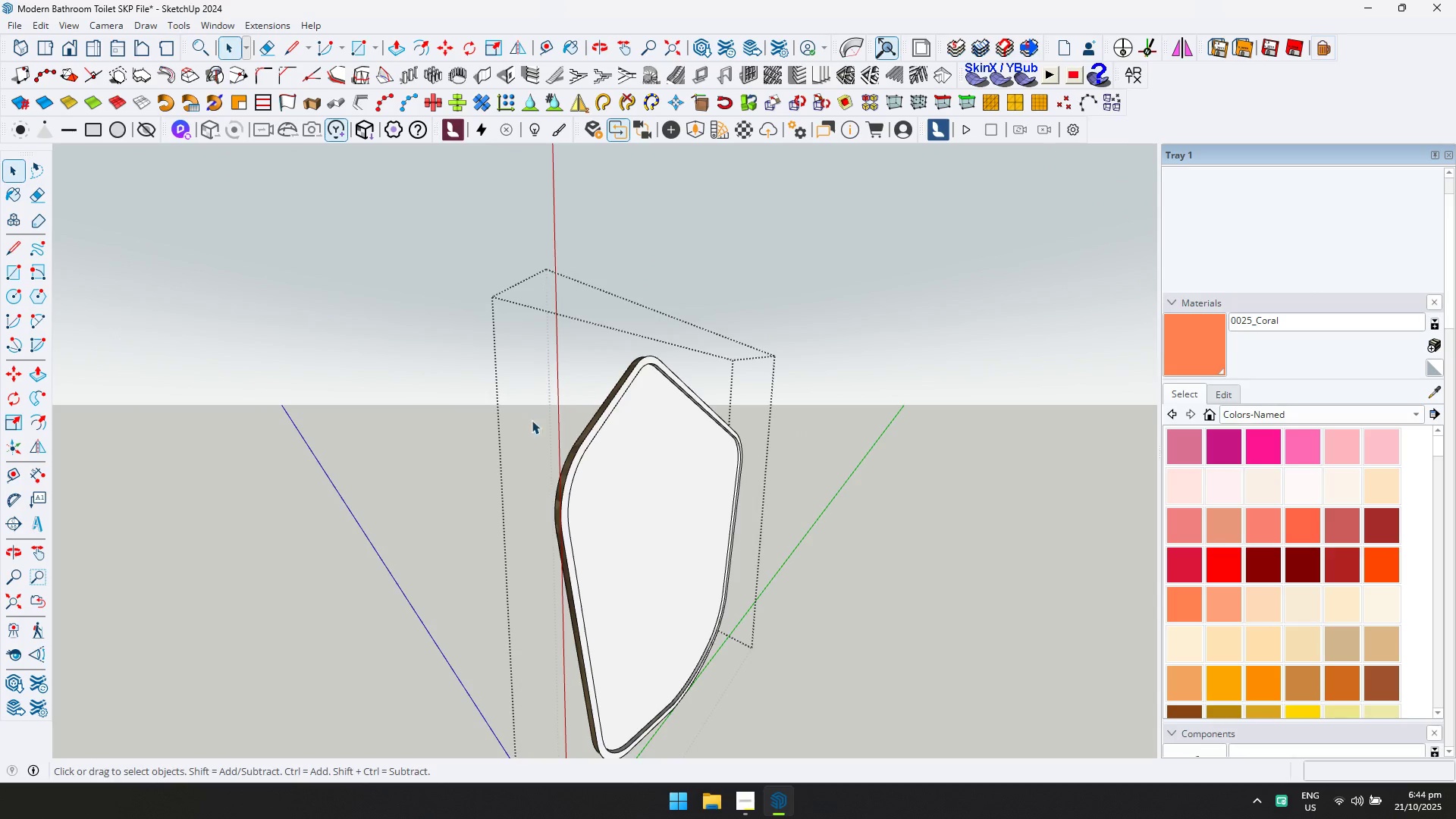 
left_click([615, 446])
 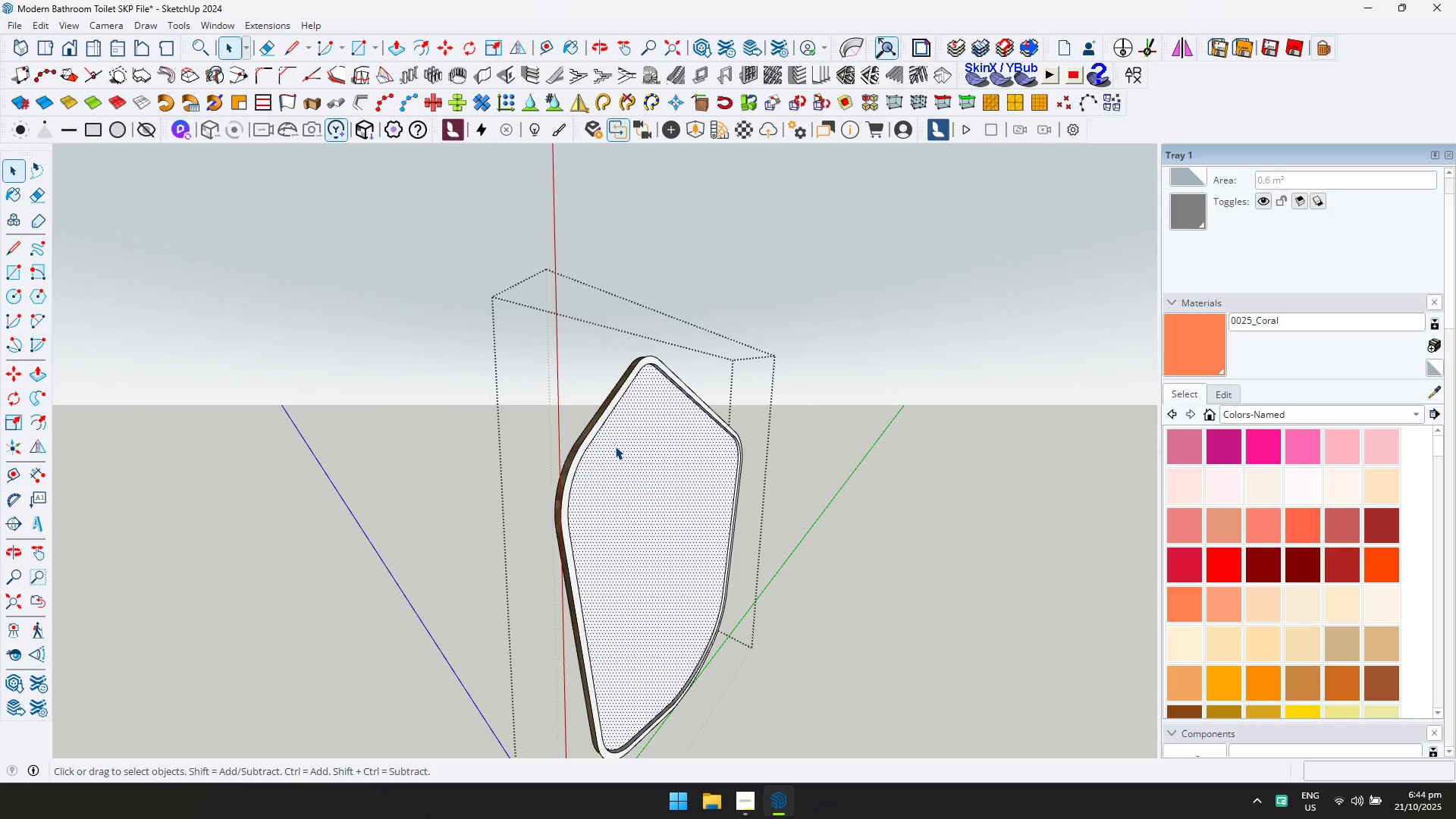 
key(P)
 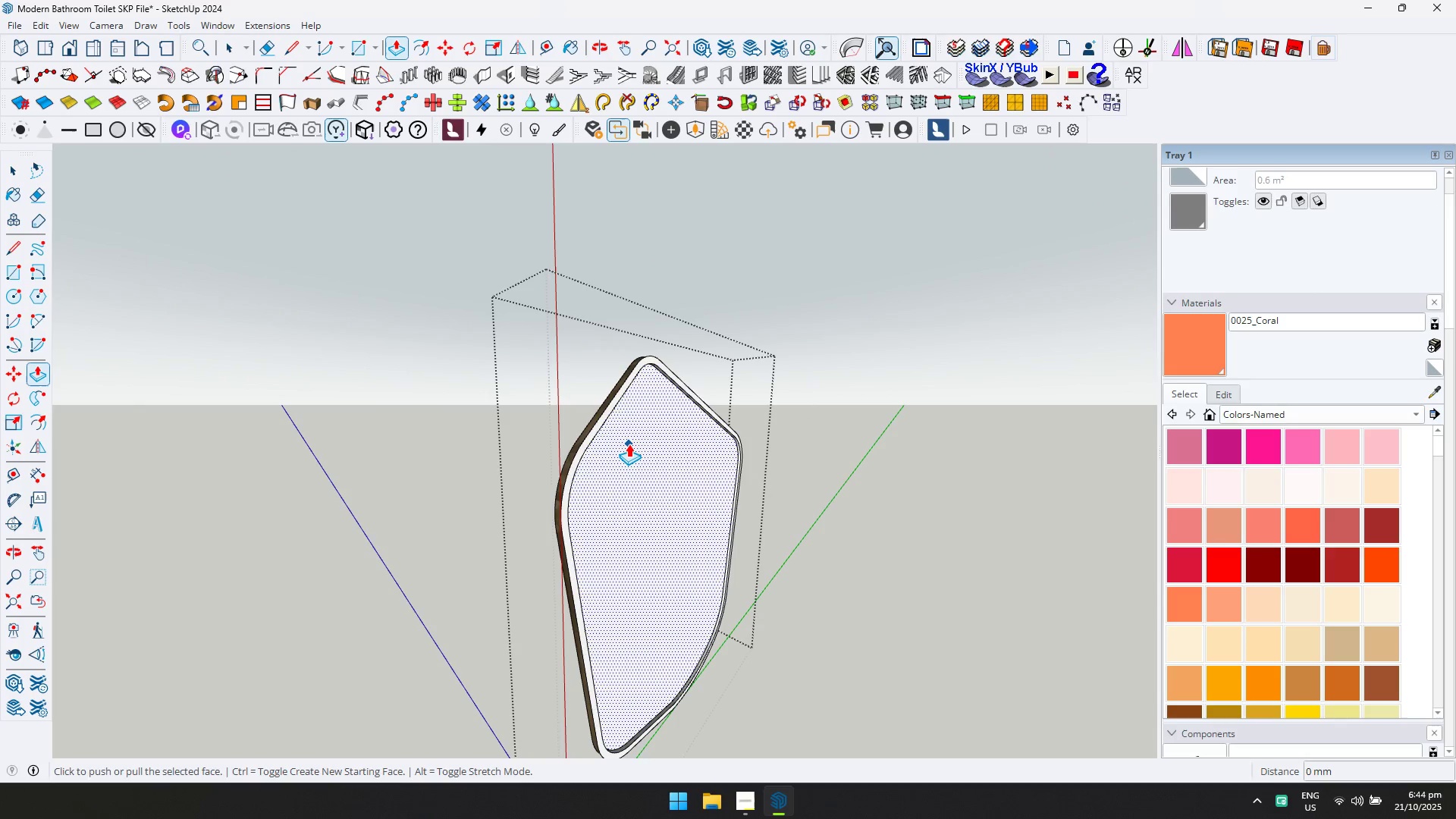 
key(Control+ControlLeft)
 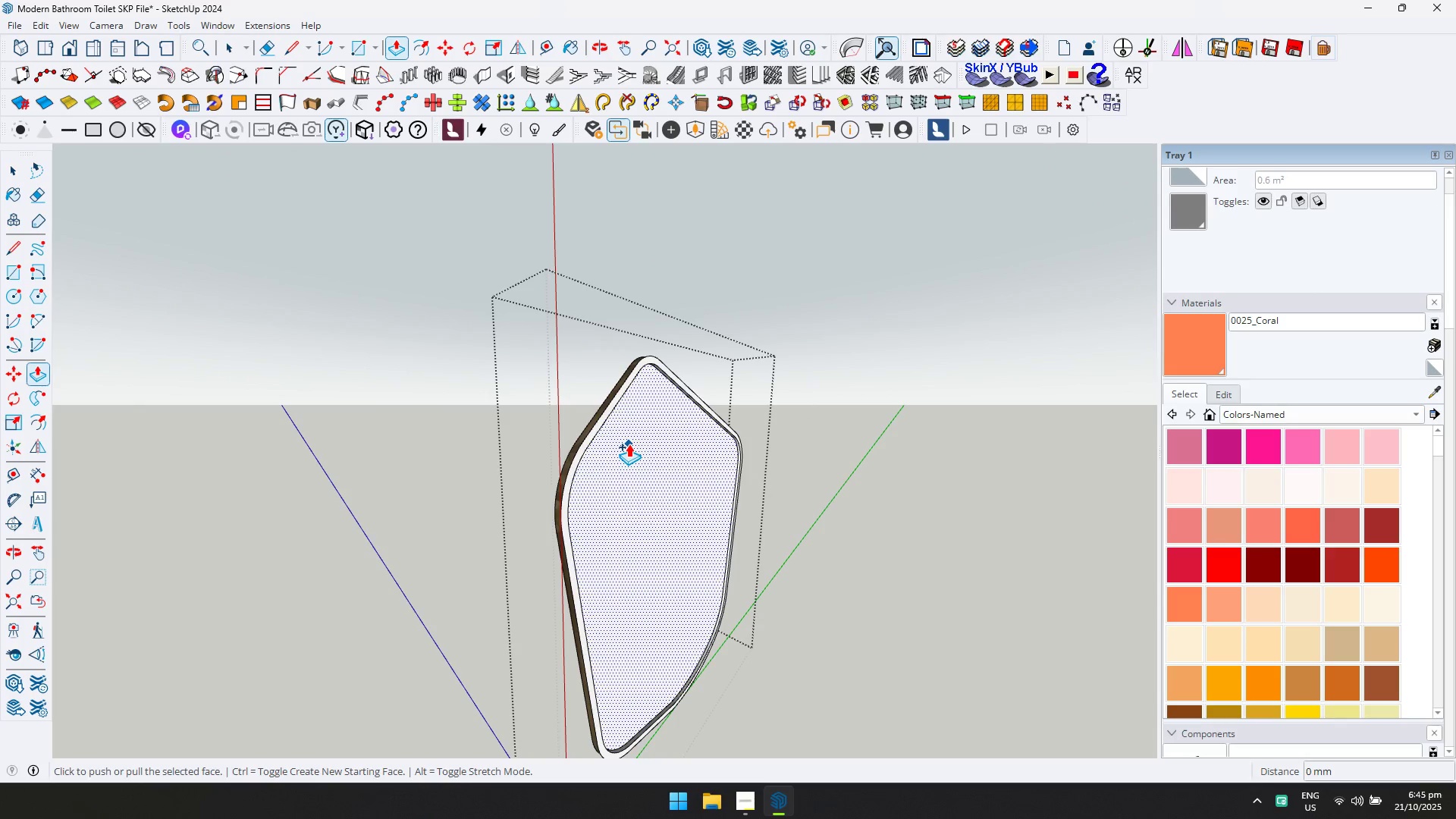 
left_click([629, 444])
 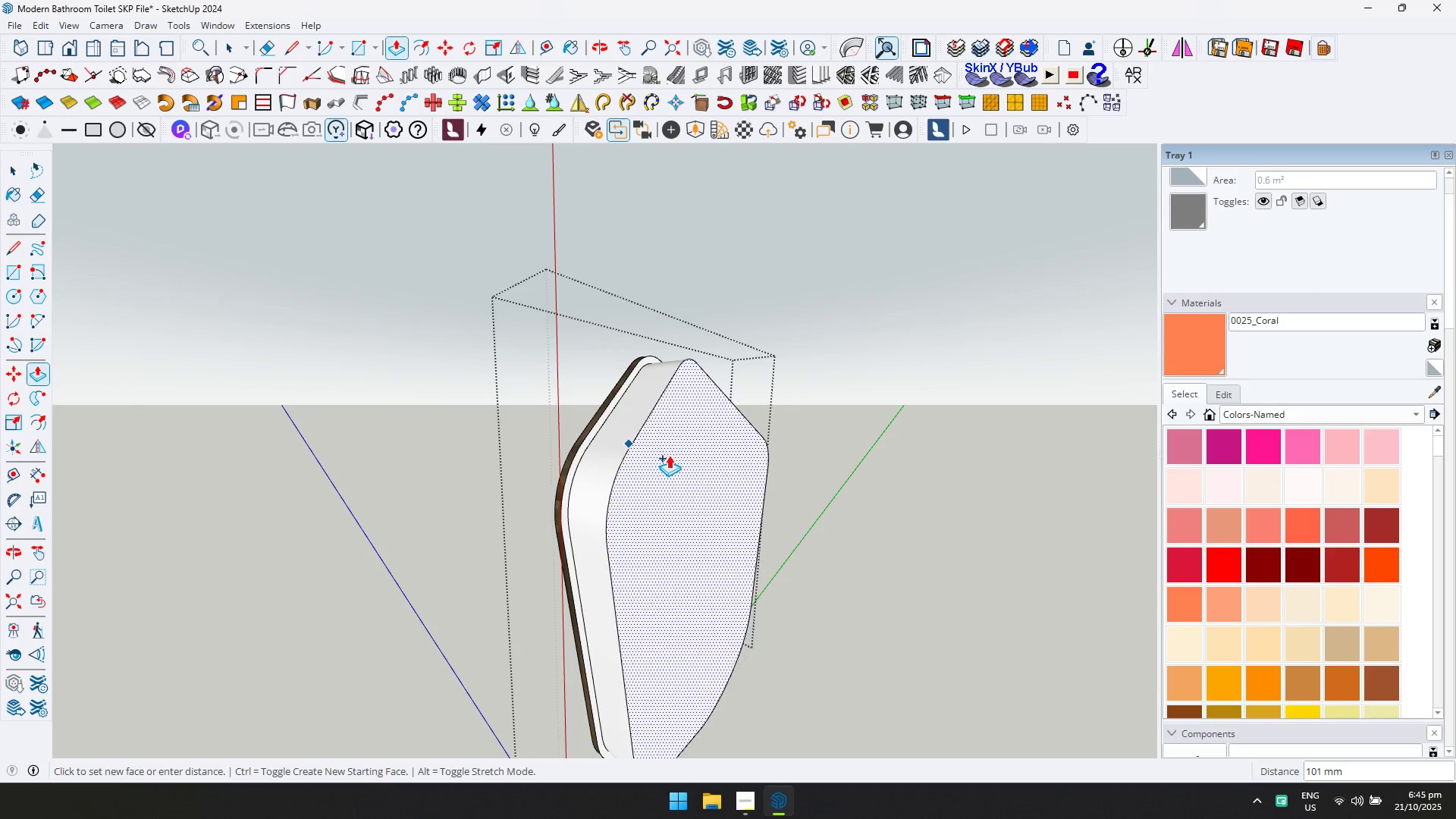 
scroll: coordinate [668, 455], scroll_direction: down, amount: 1.0
 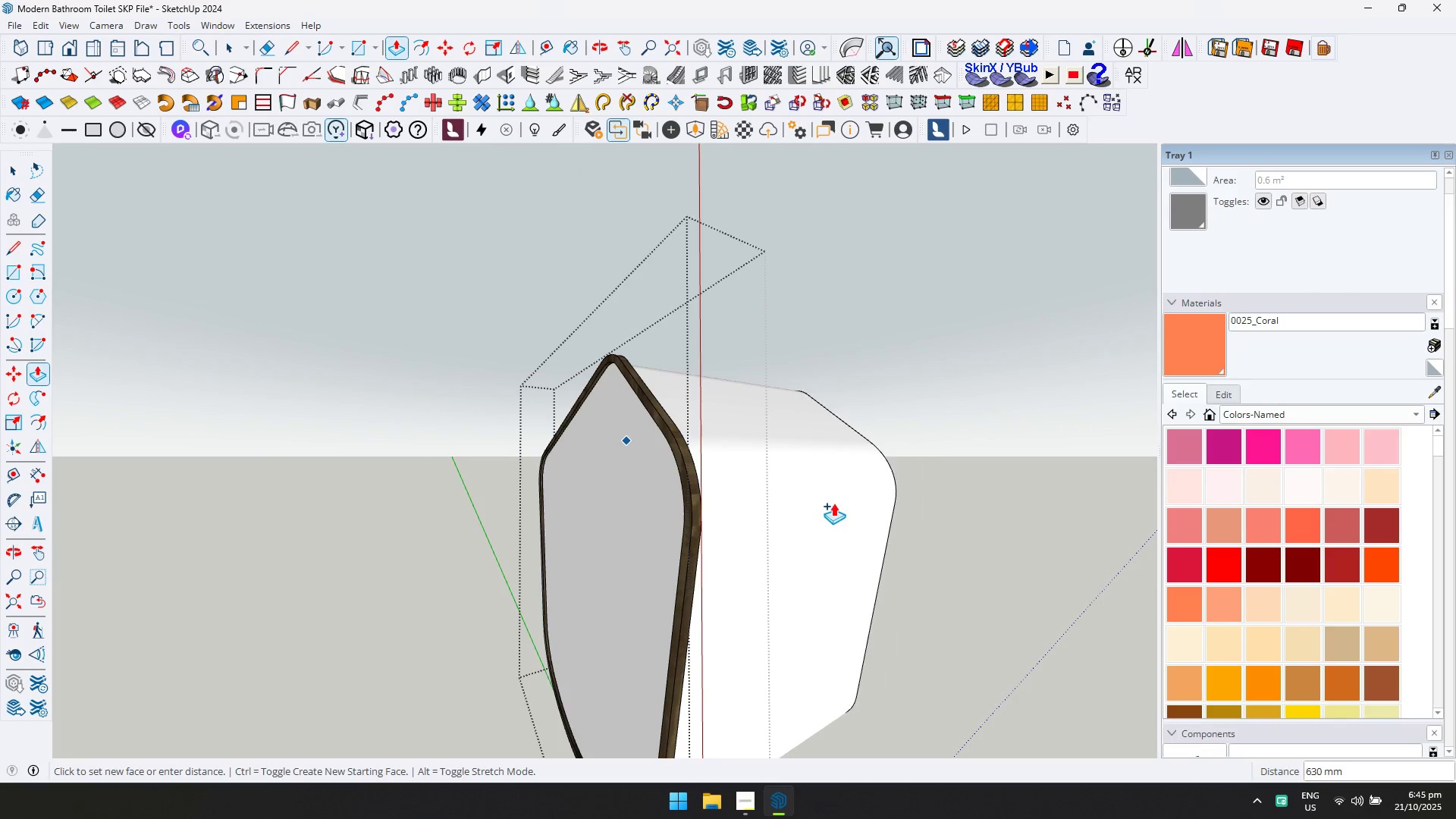 
key(Escape)
 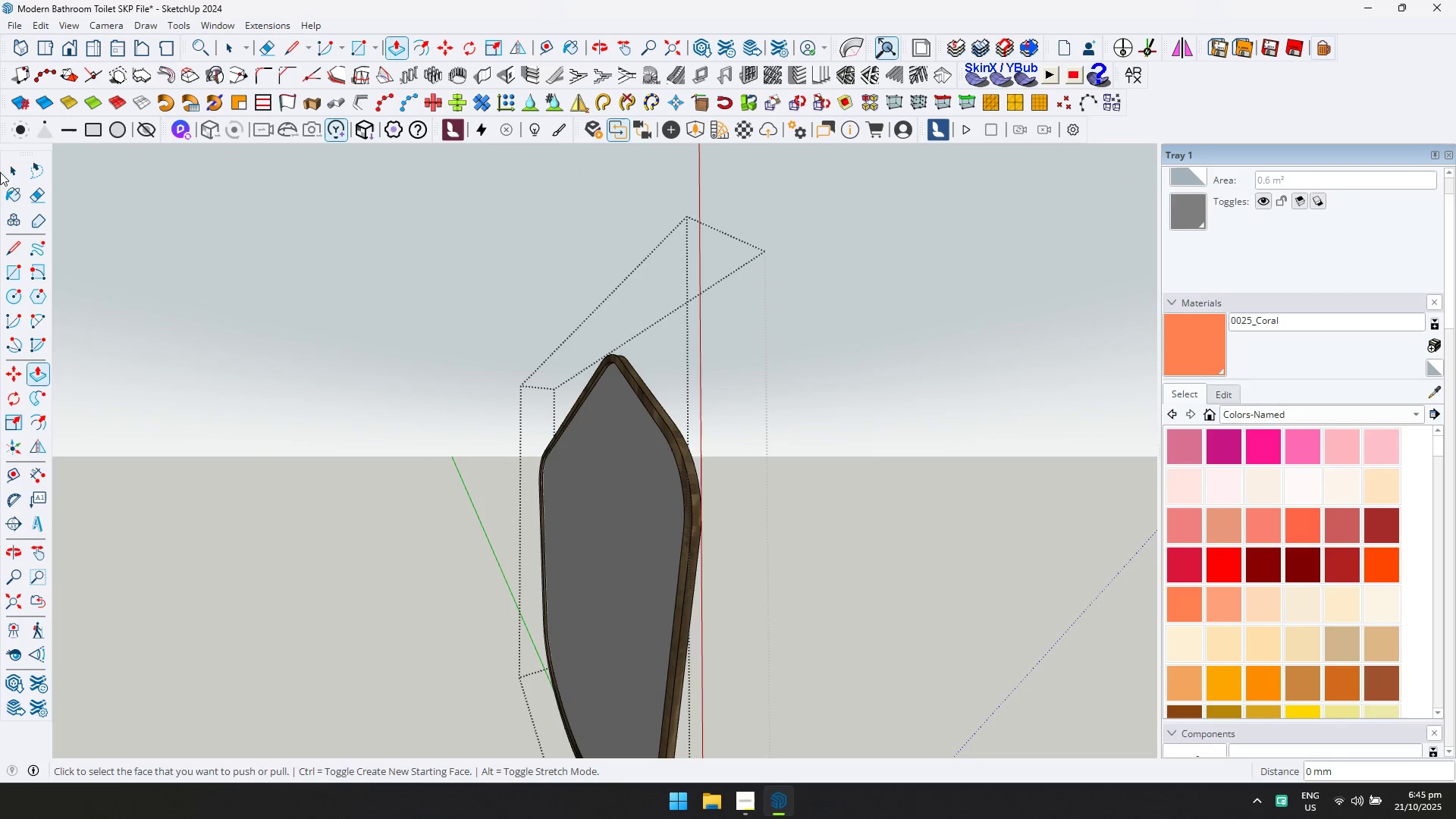 
left_click([3, 163])
 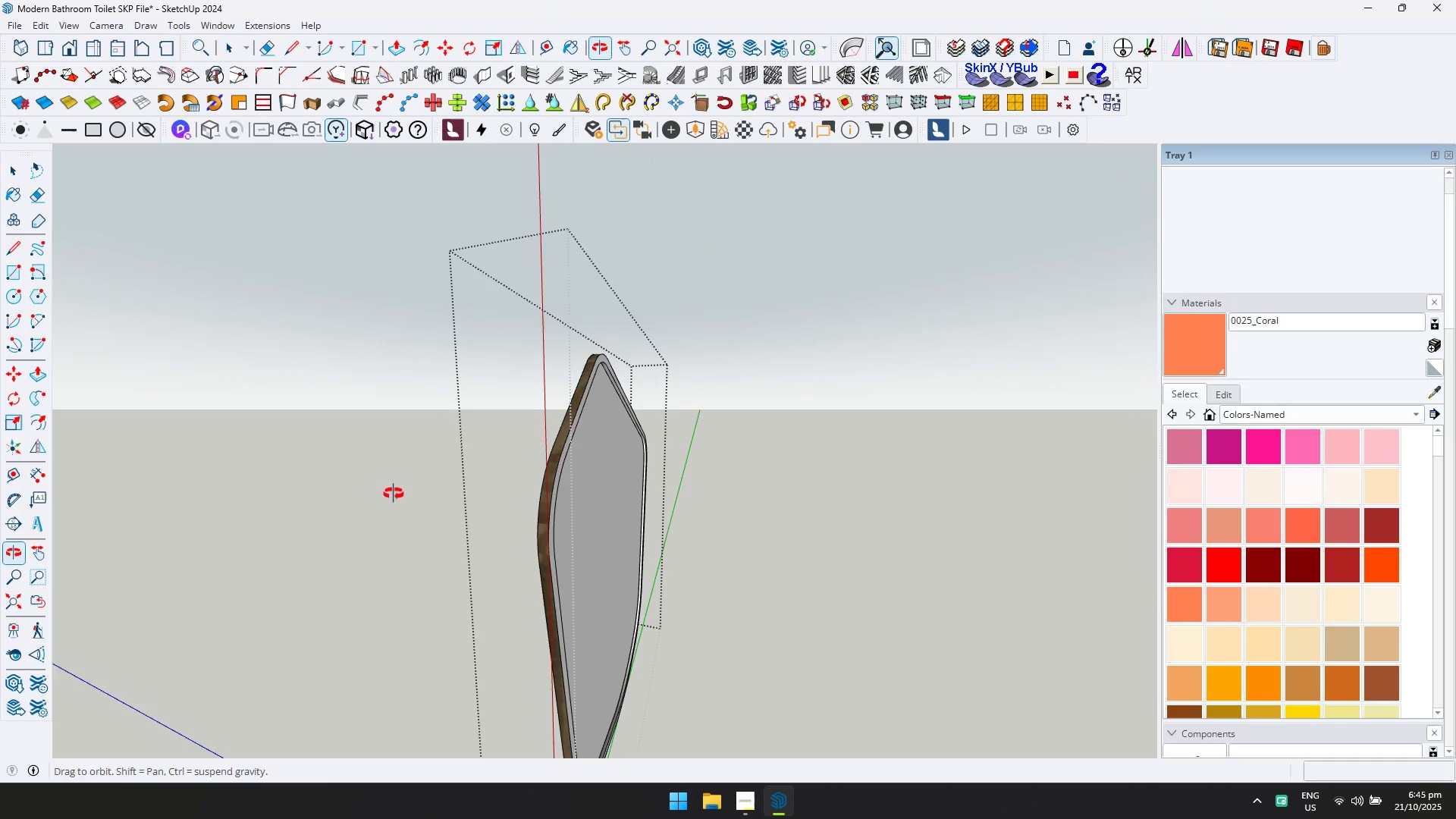 
scroll: coordinate [579, 475], scroll_direction: up, amount: 1.0
 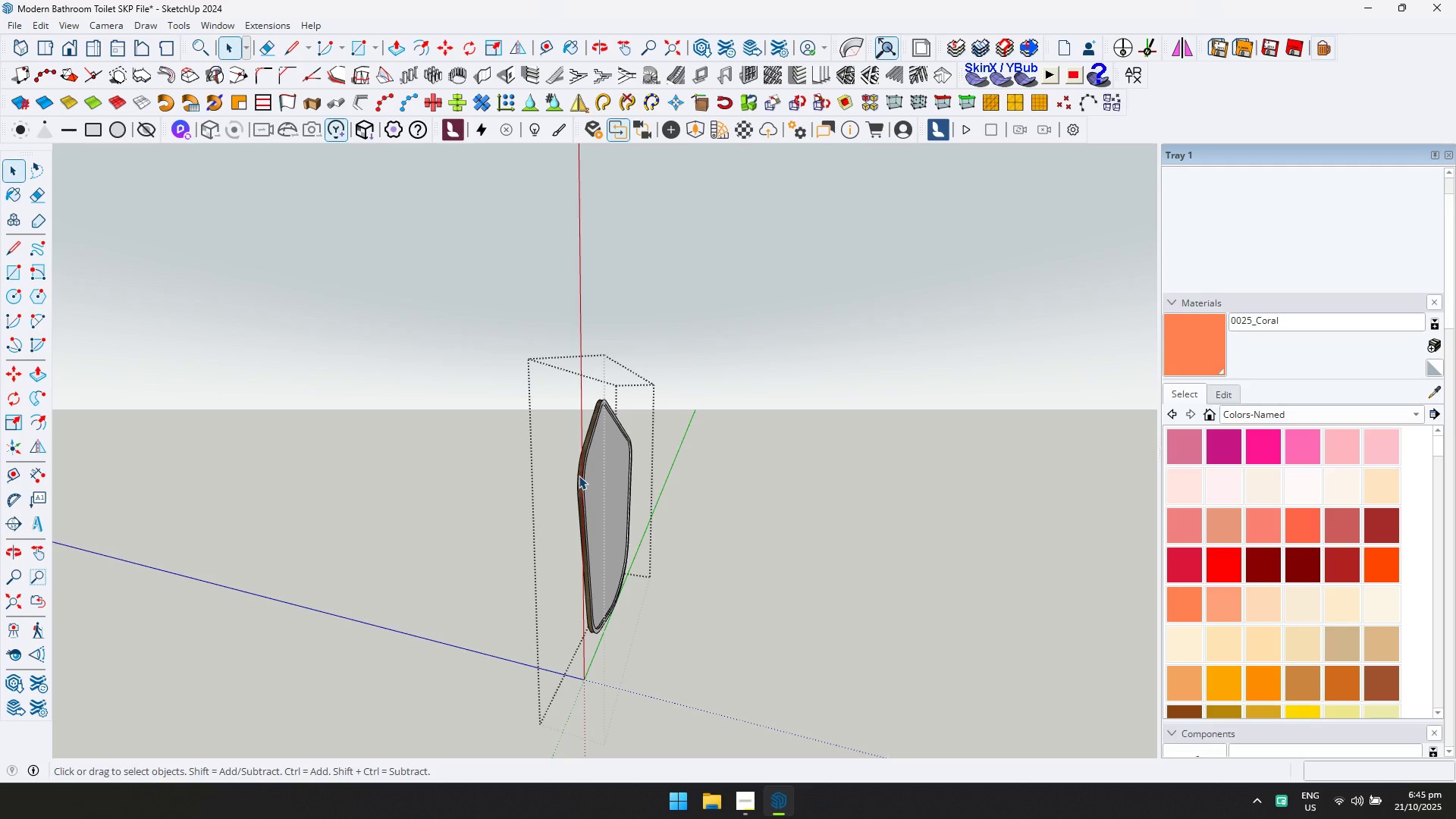 
key(P)
 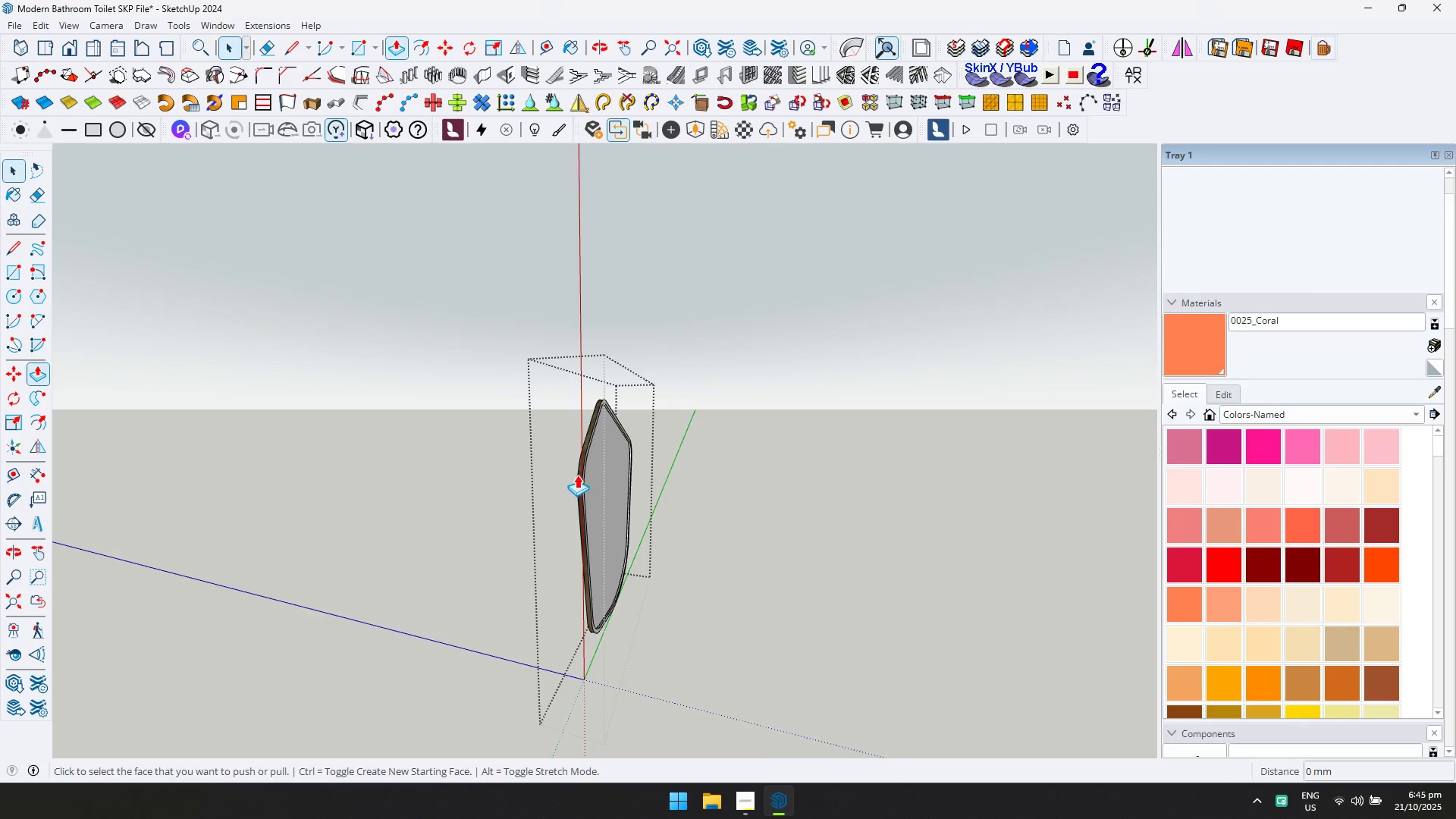 
scroll: coordinate [587, 473], scroll_direction: up, amount: 2.0
 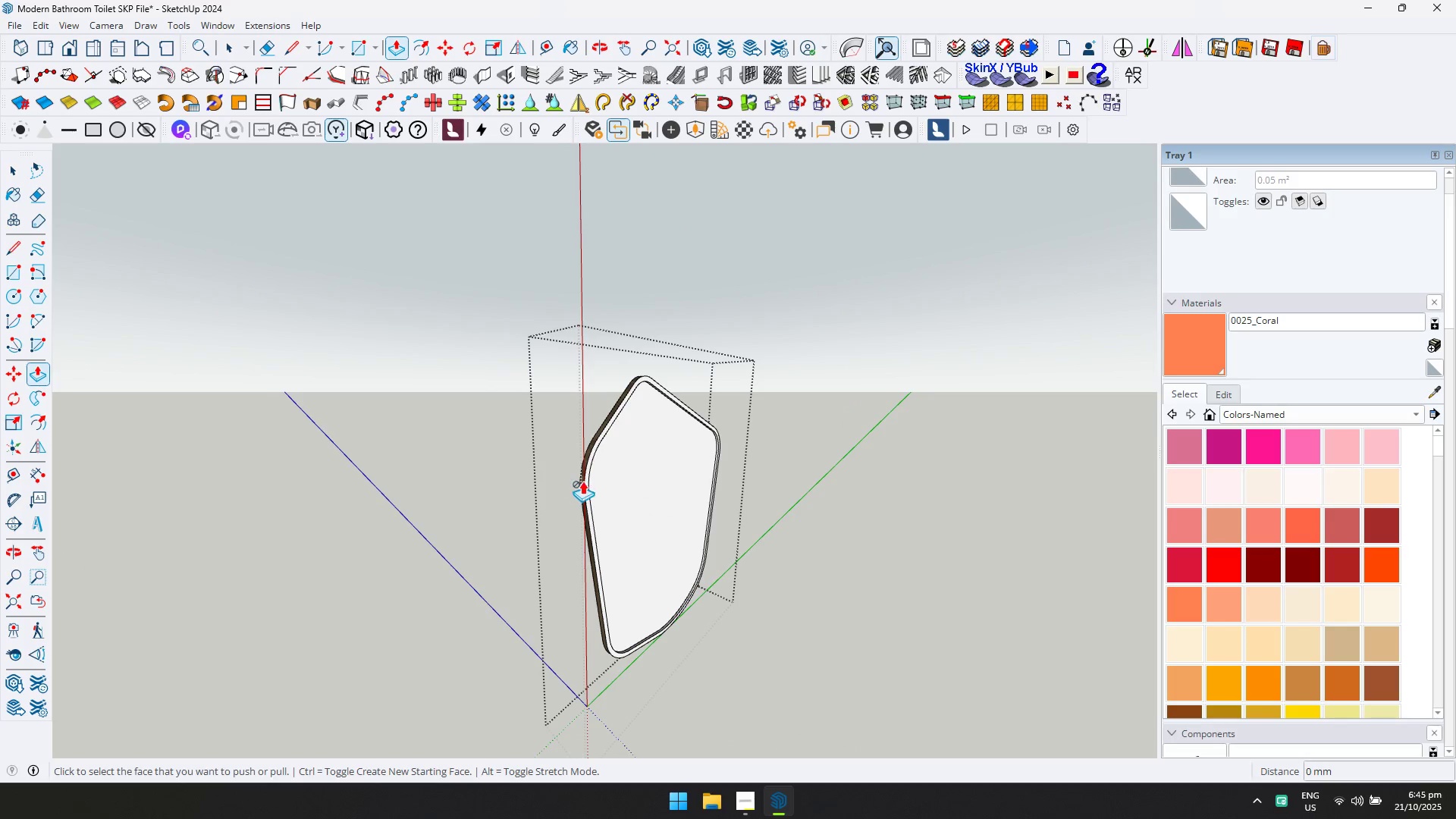 
left_click([586, 482])
 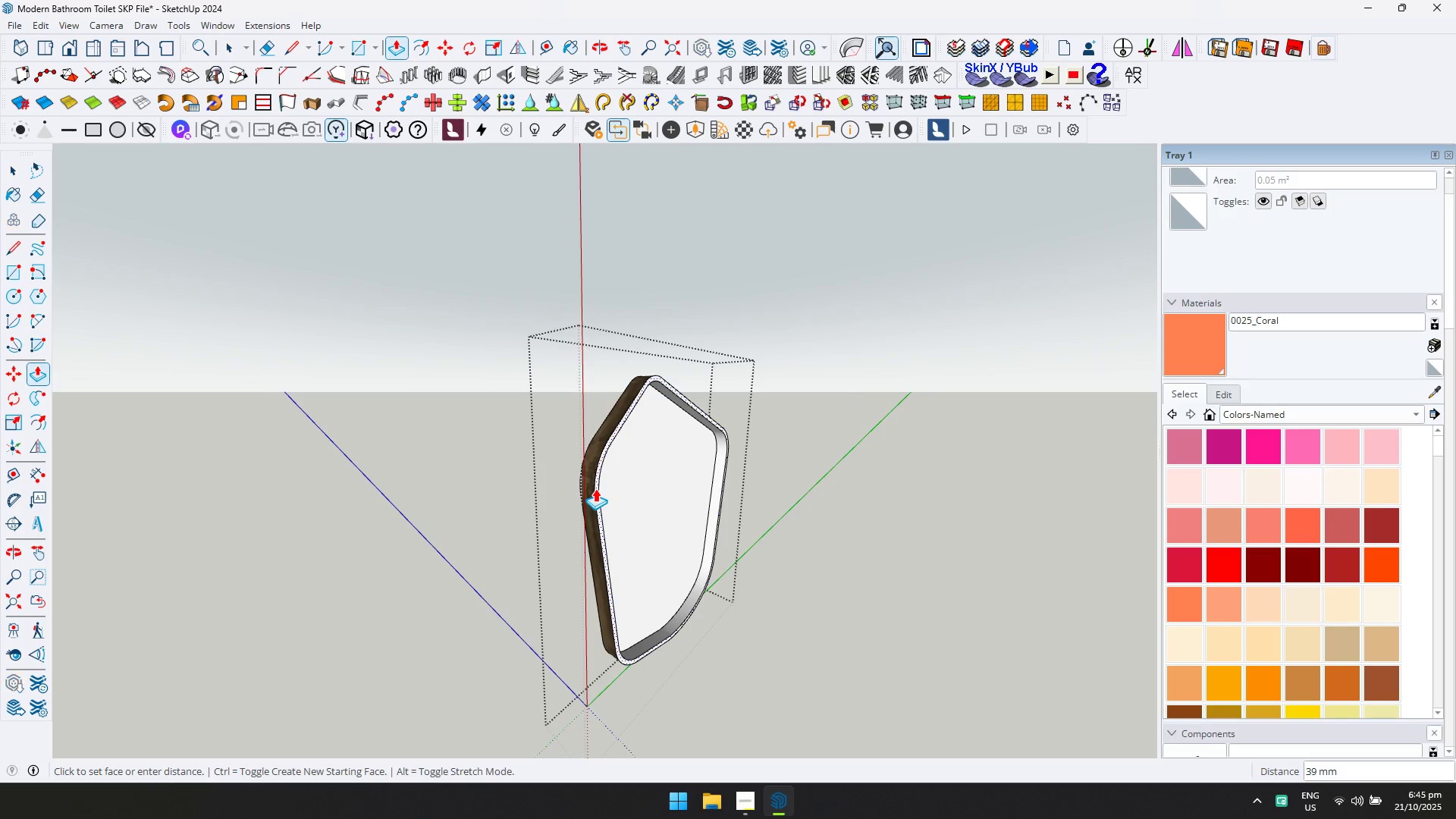 
key(Control+ControlLeft)
 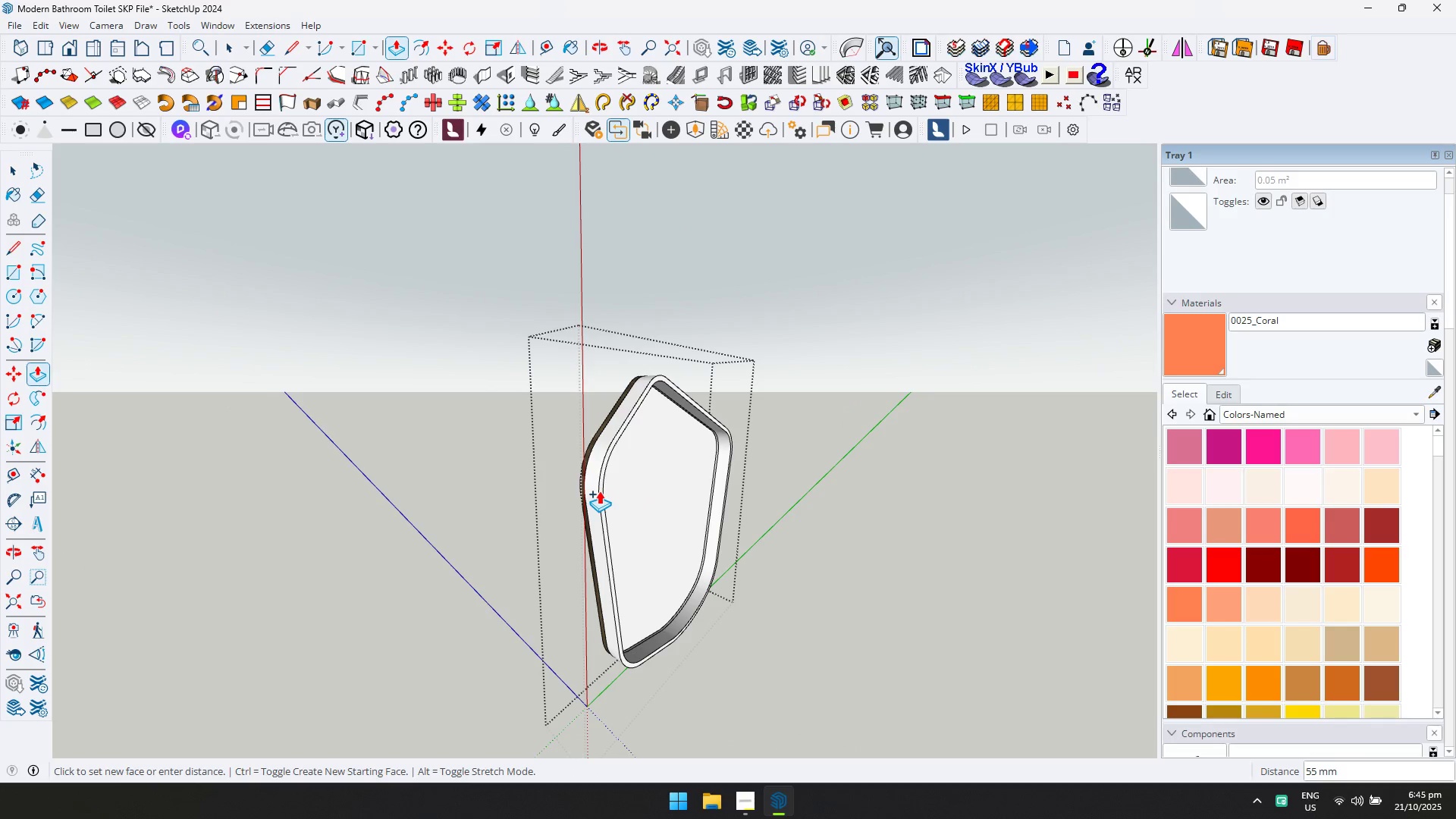 
type(20)
 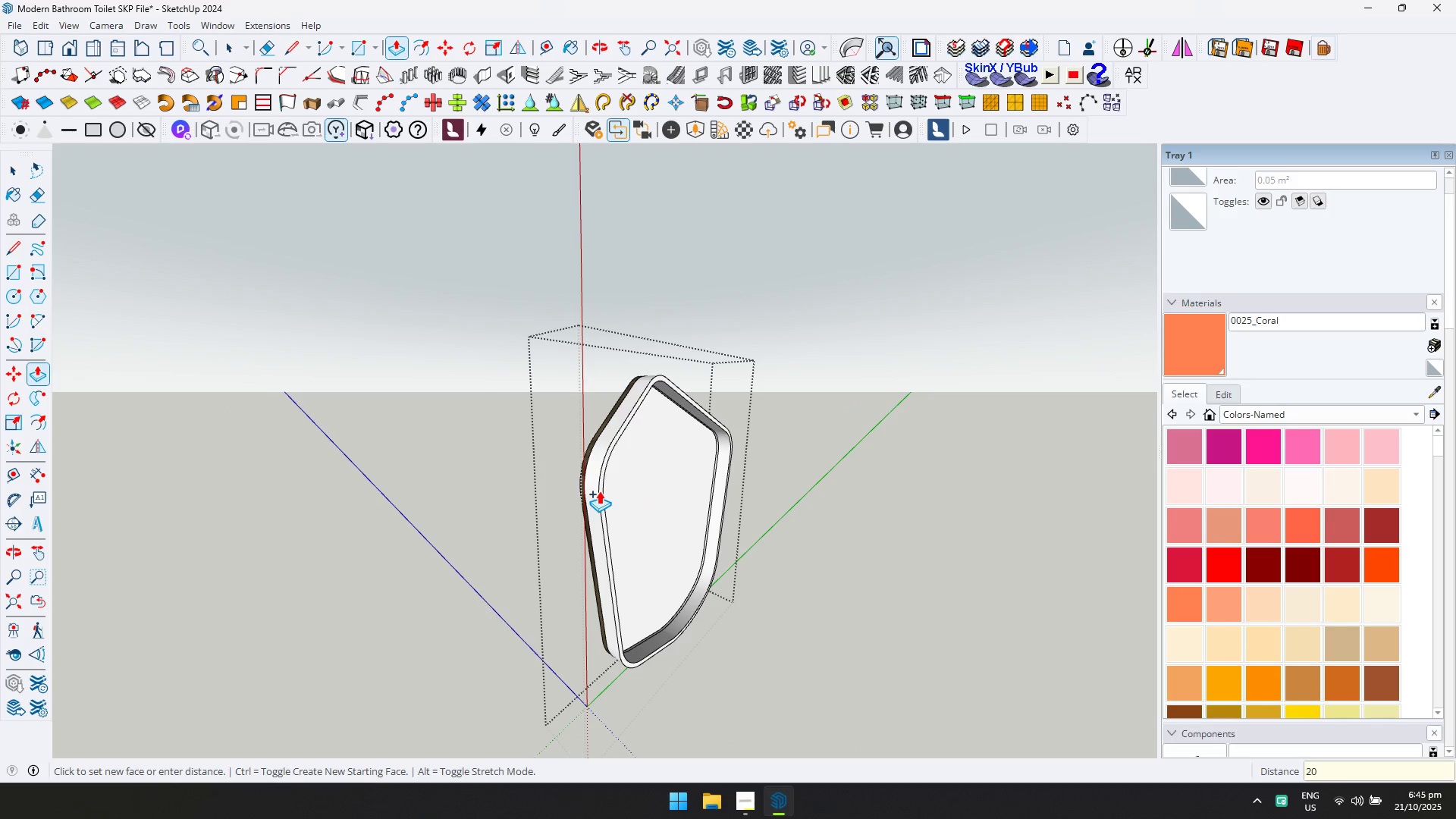 
key(Enter)
 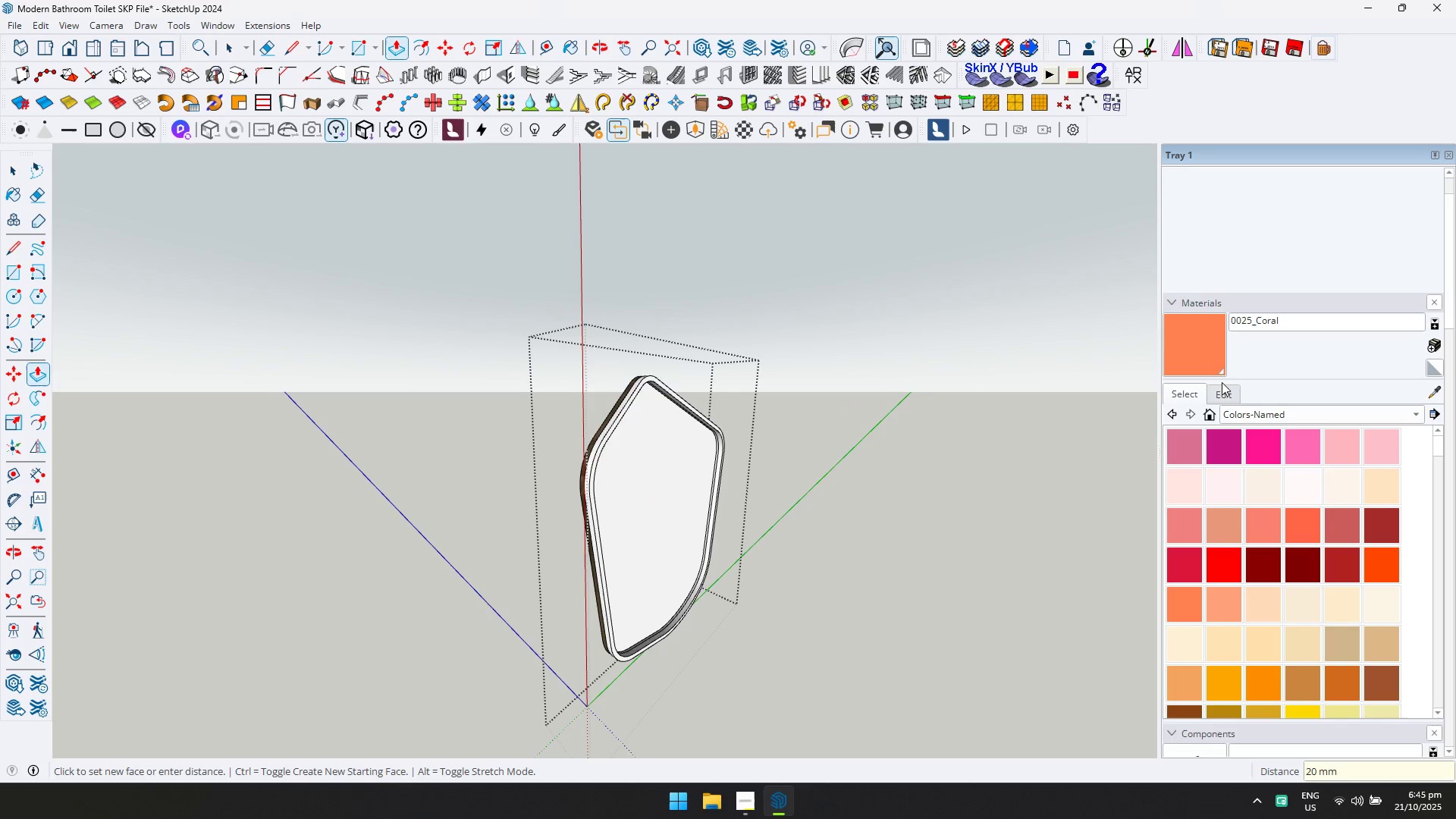 
left_click([1208, 361])
 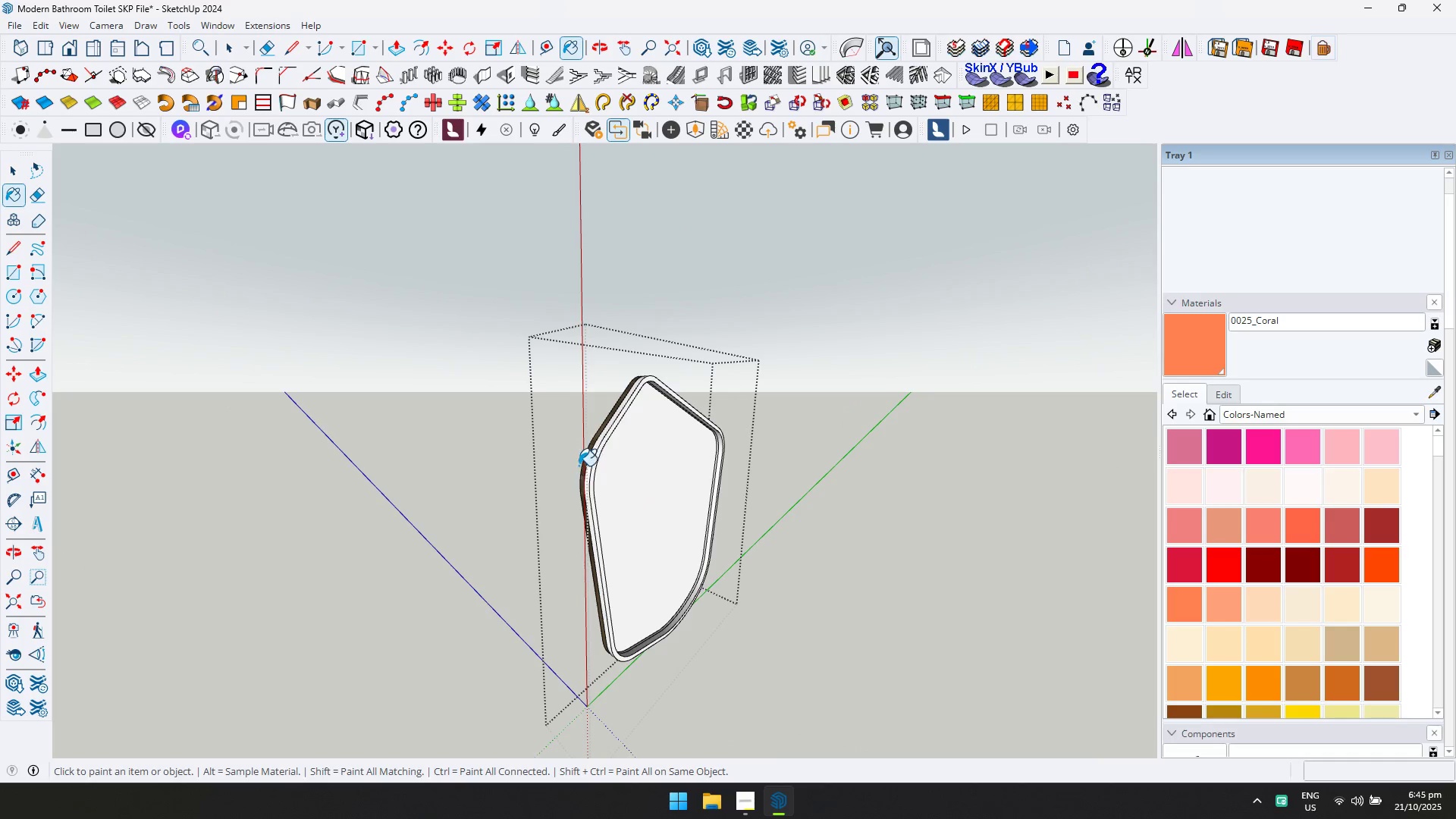 
scroll: coordinate [586, 457], scroll_direction: up, amount: 2.0
 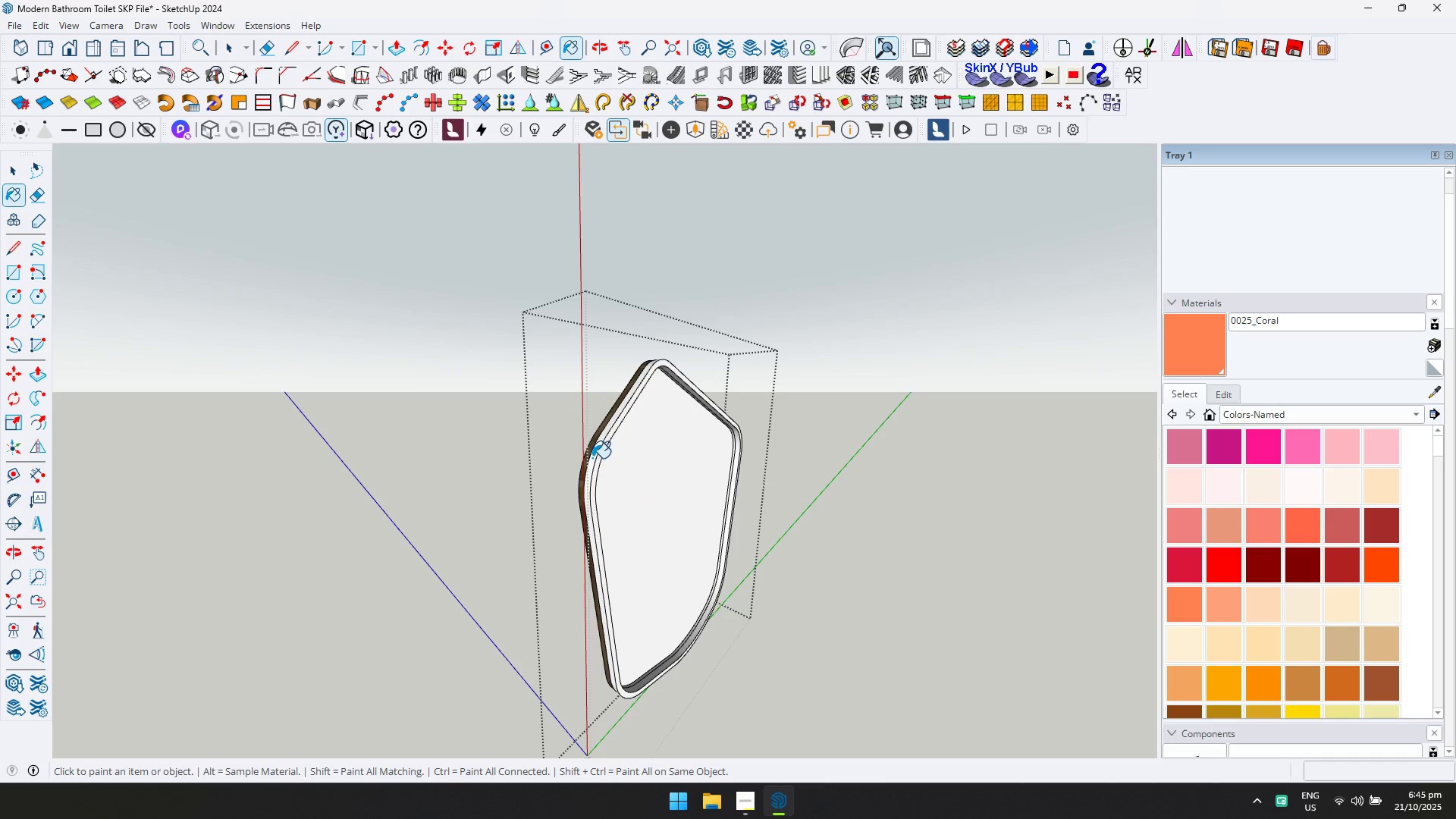 
left_click([592, 458])
 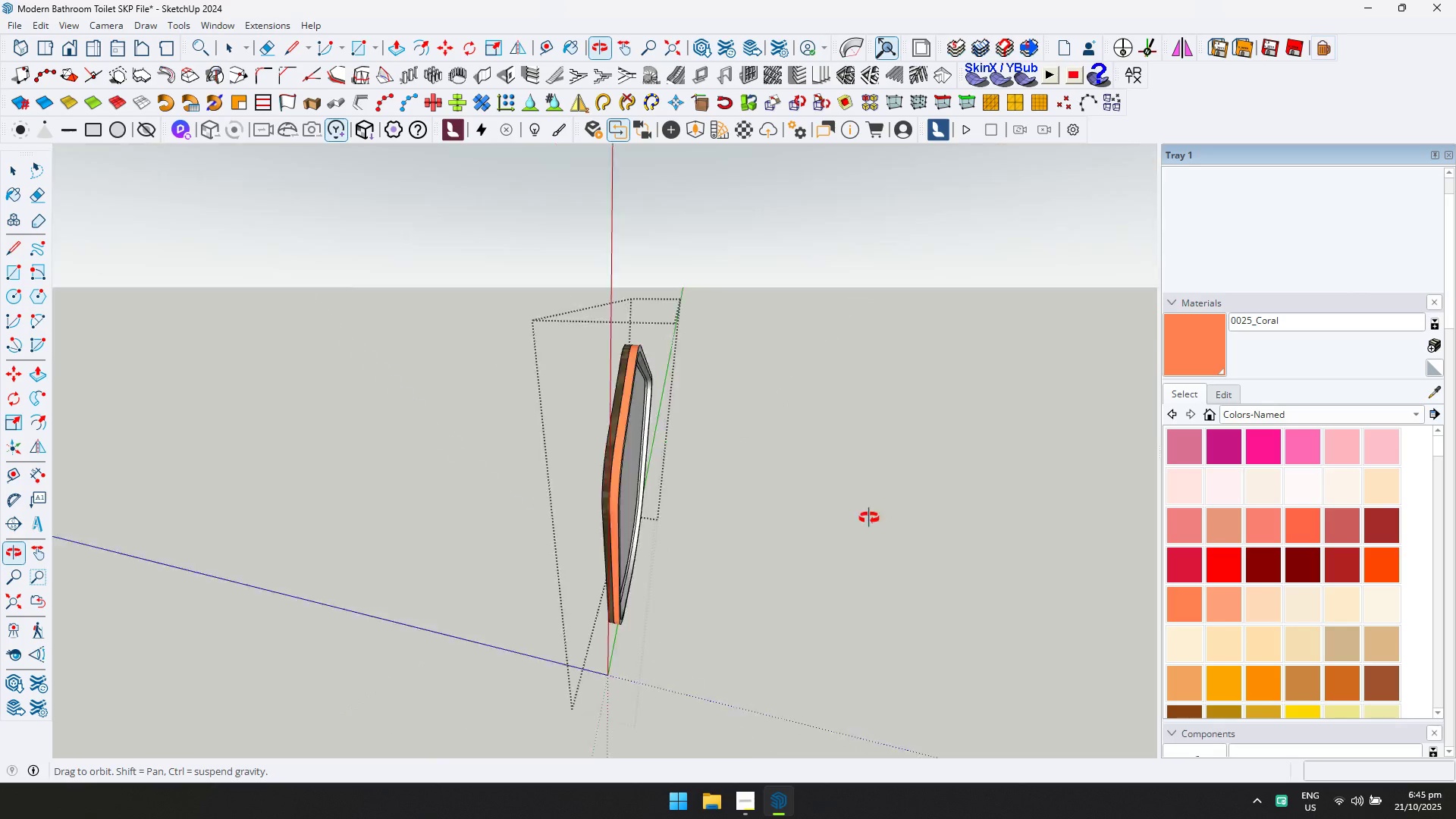 
scroll: coordinate [1194, 267], scroll_direction: down, amount: 1.0
 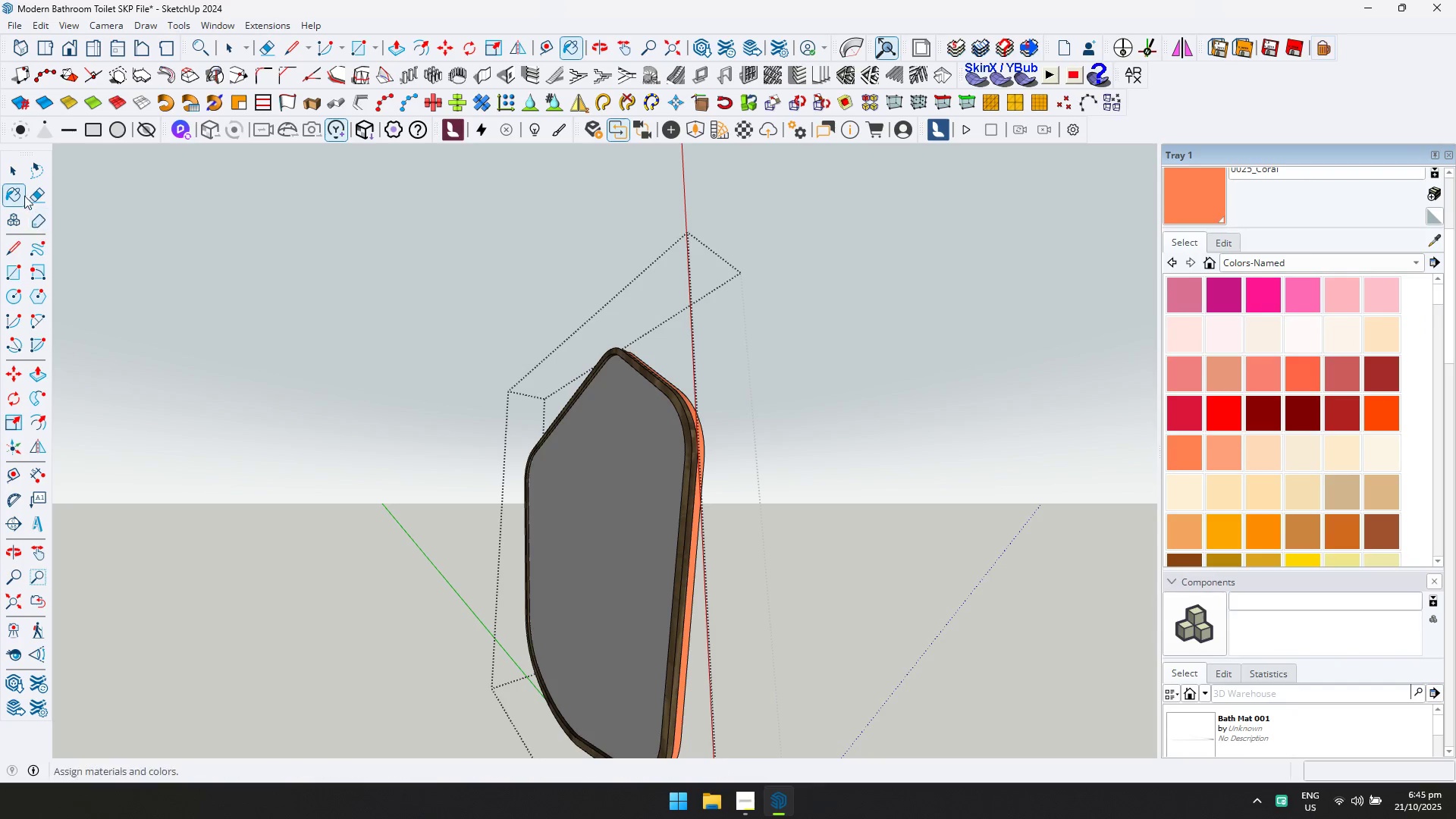 
double_click([23, 175])
 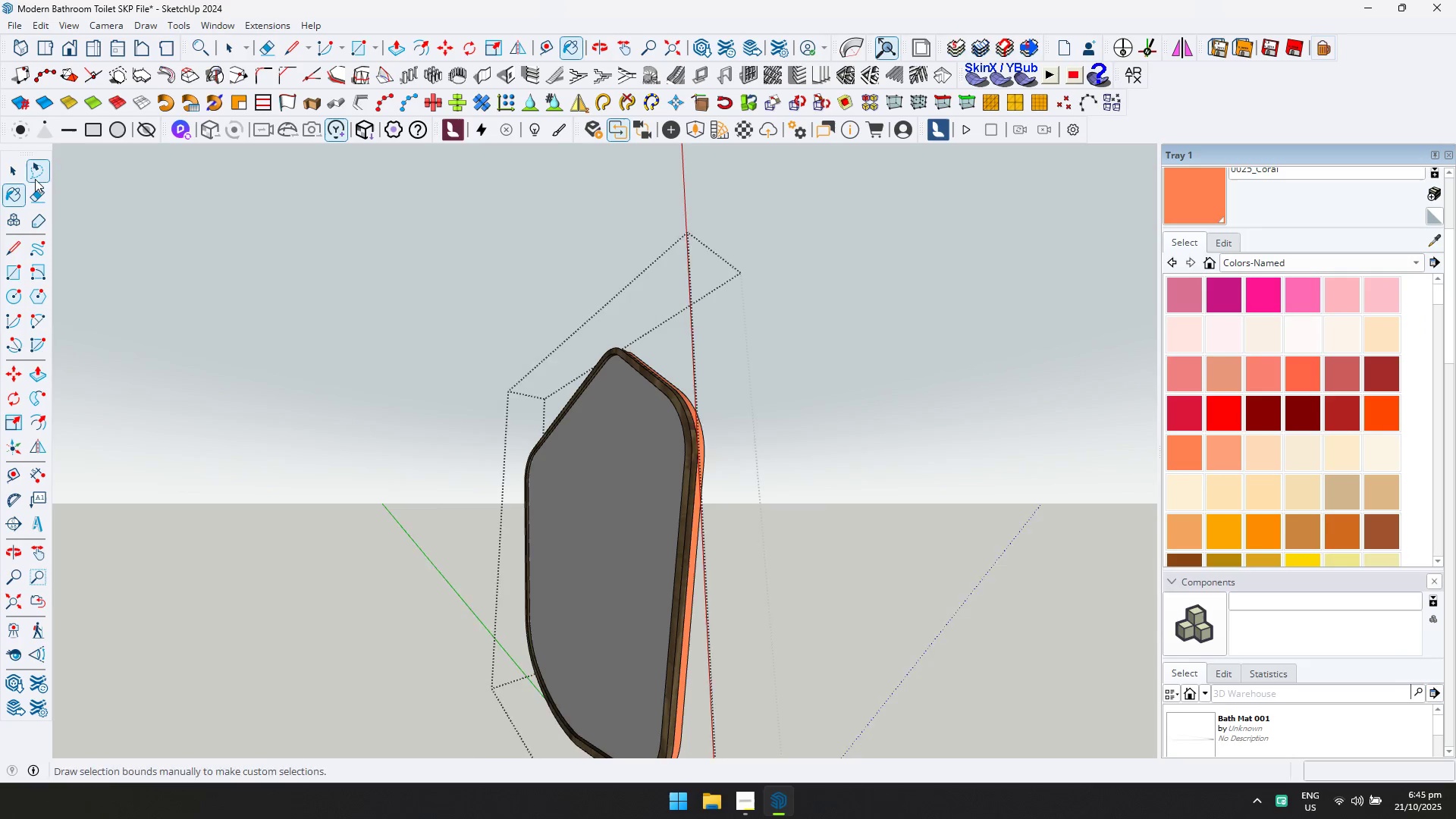 
key(Escape)
 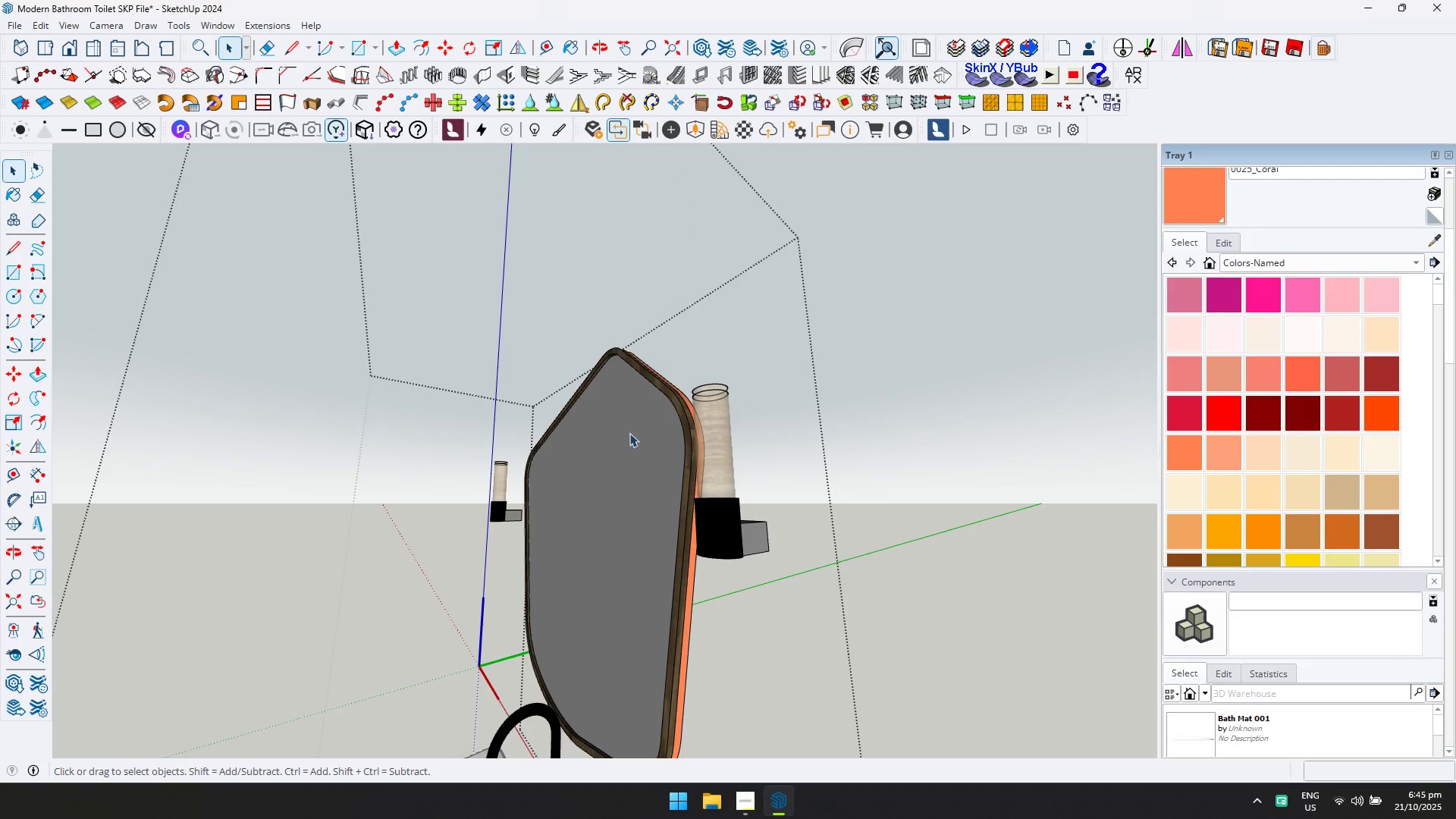 
scroll: coordinate [660, 457], scroll_direction: down, amount: 2.0
 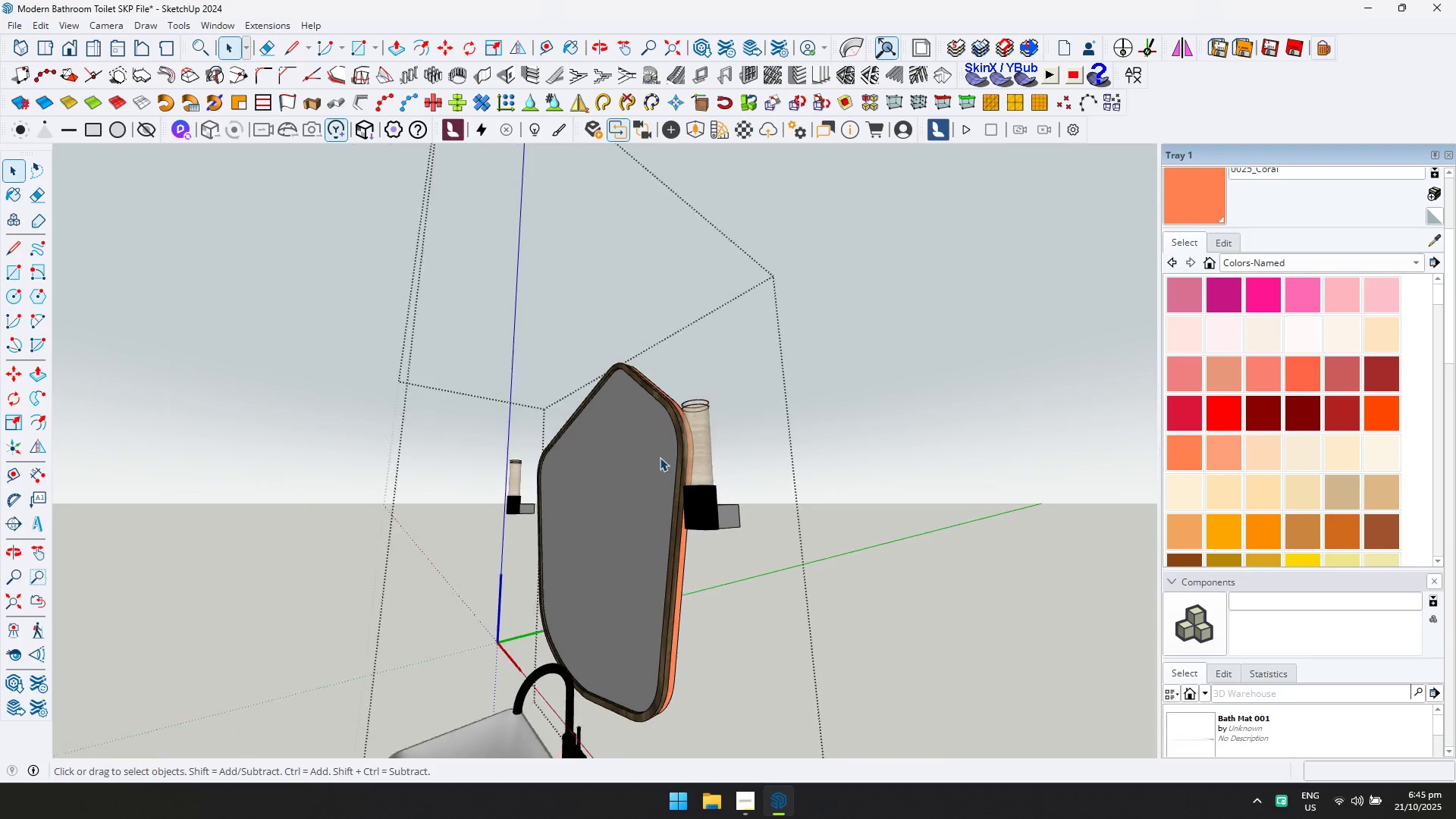 
key(Escape)
 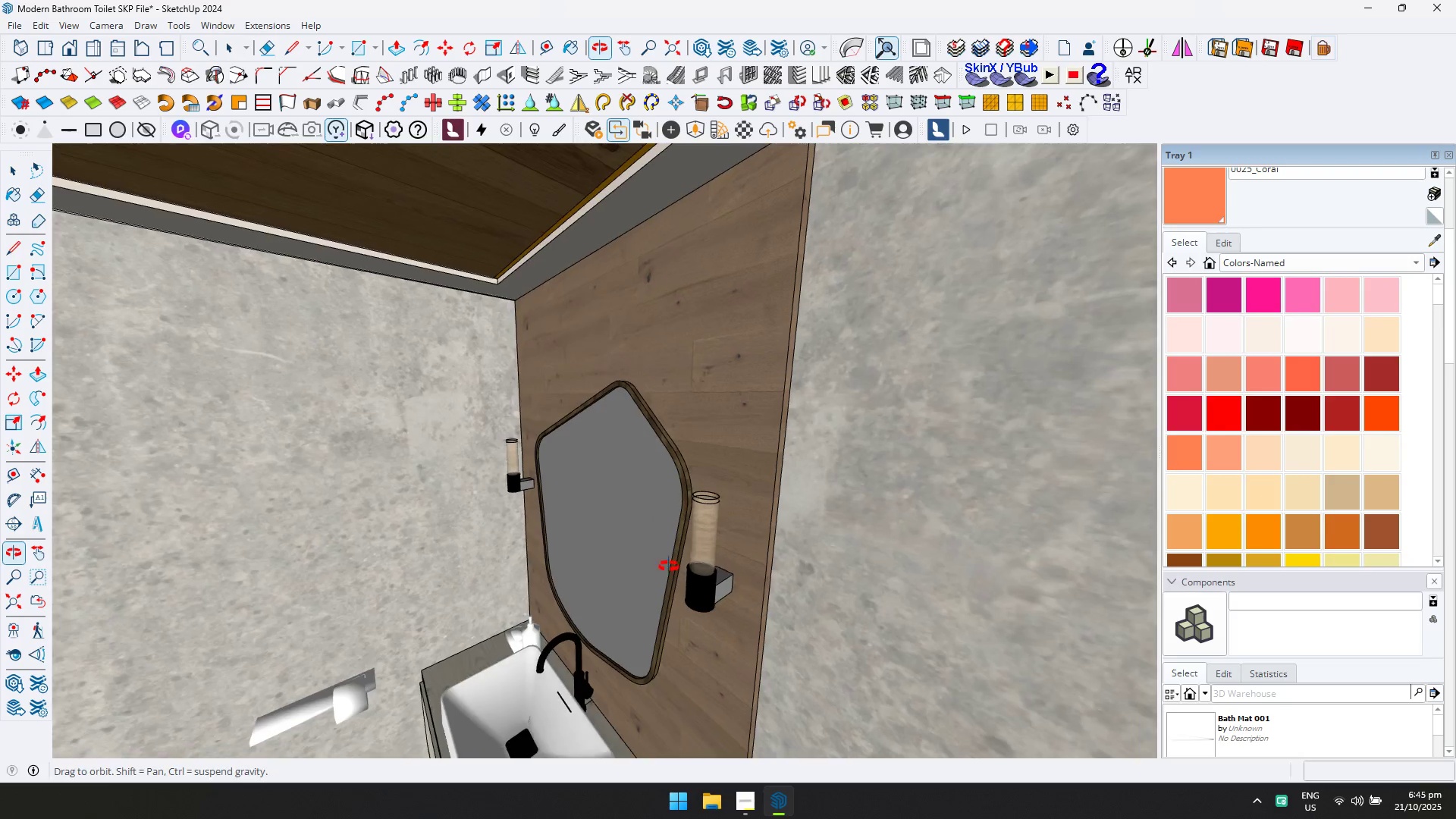 
left_click([661, 441])
 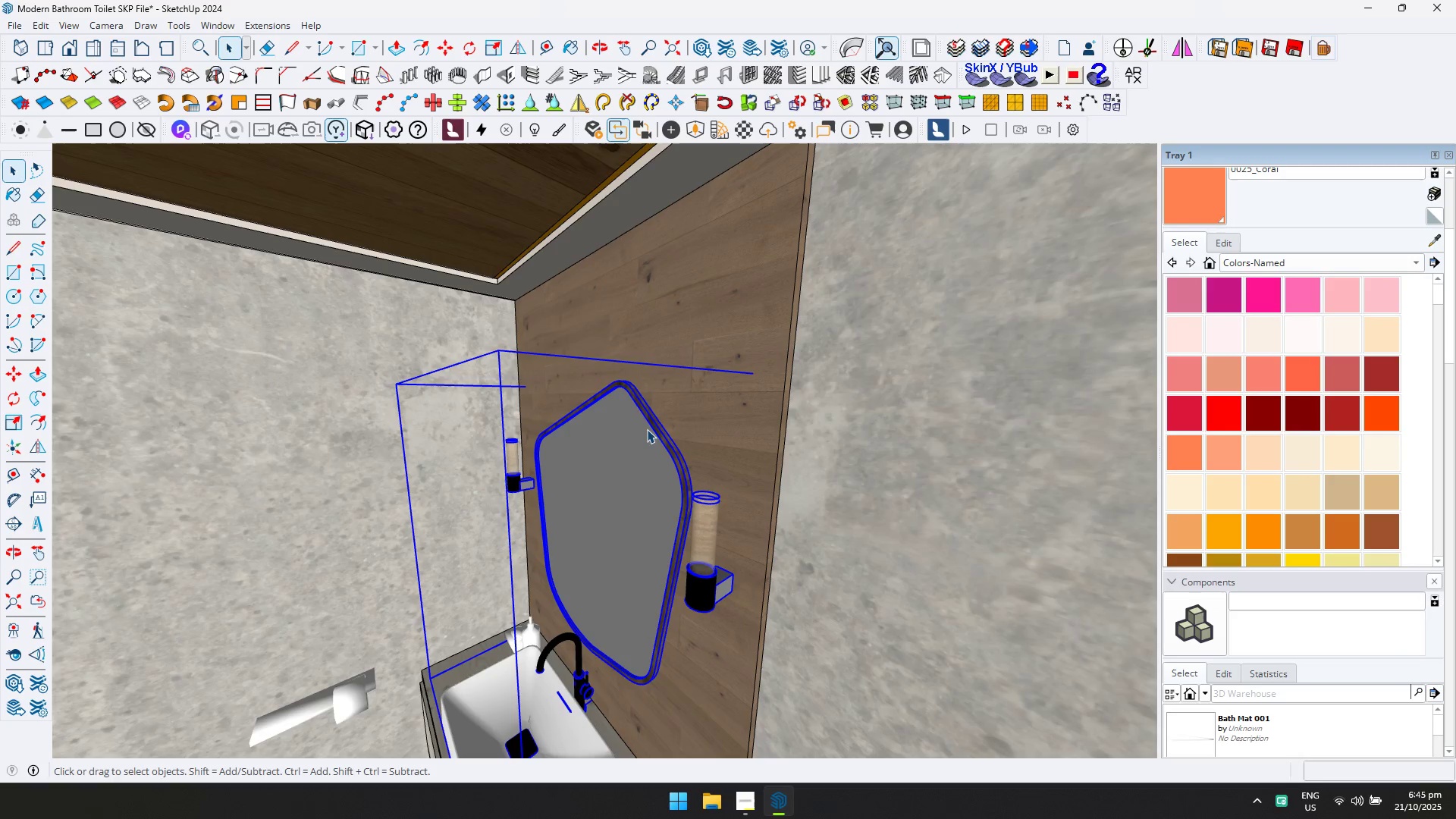 
double_click([646, 429])
 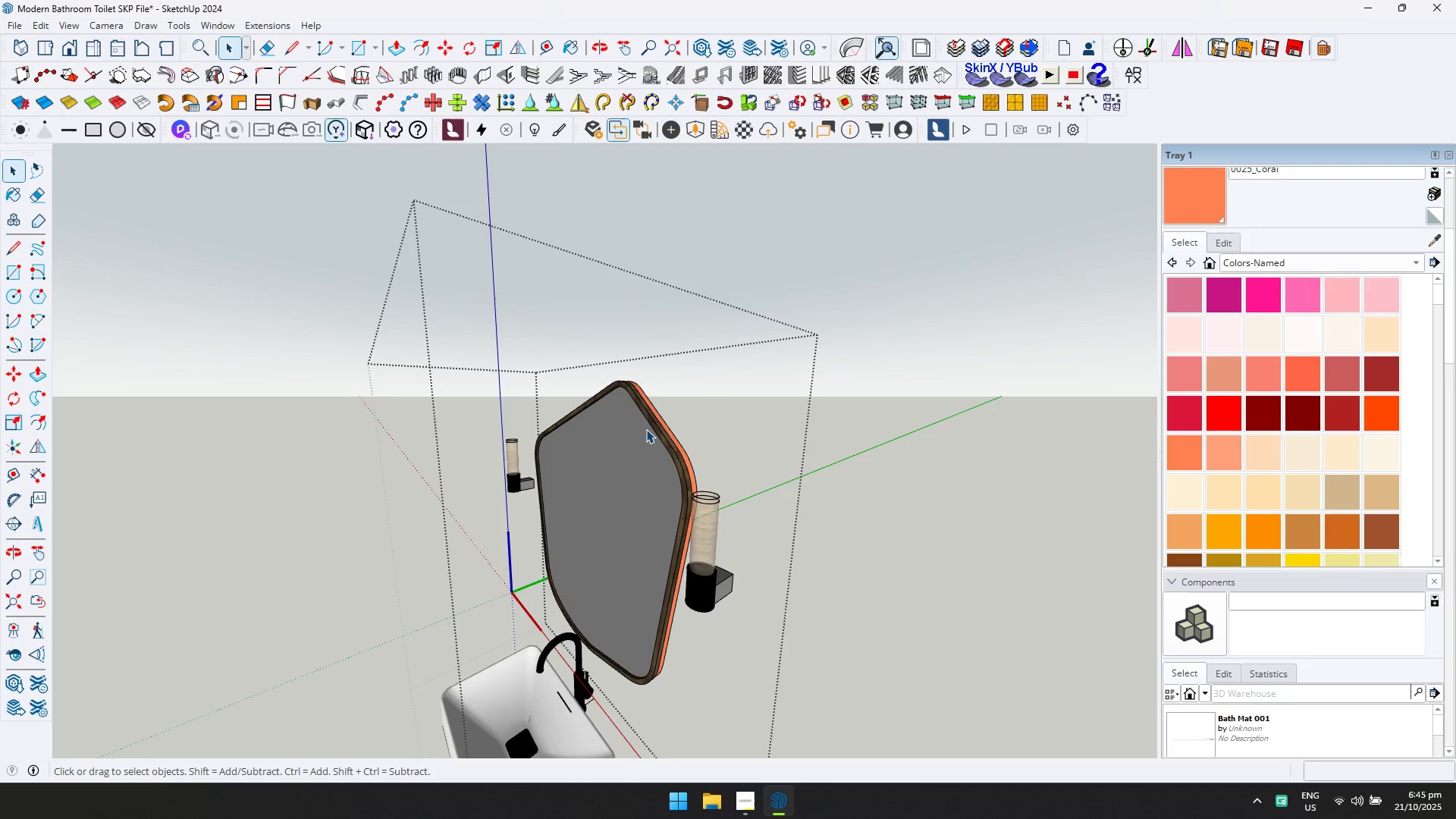 
triple_click([646, 429])
 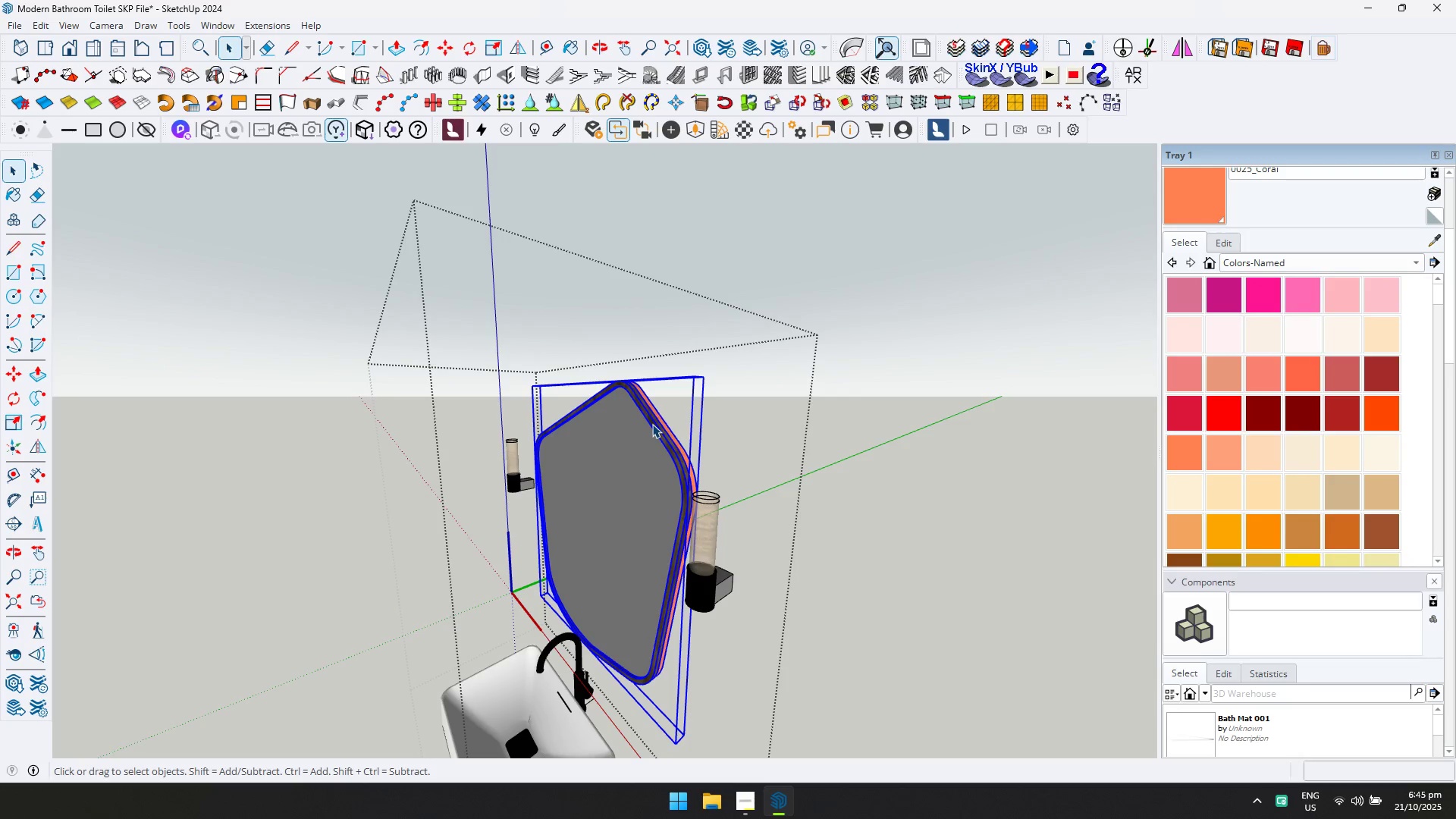 
key(M)
 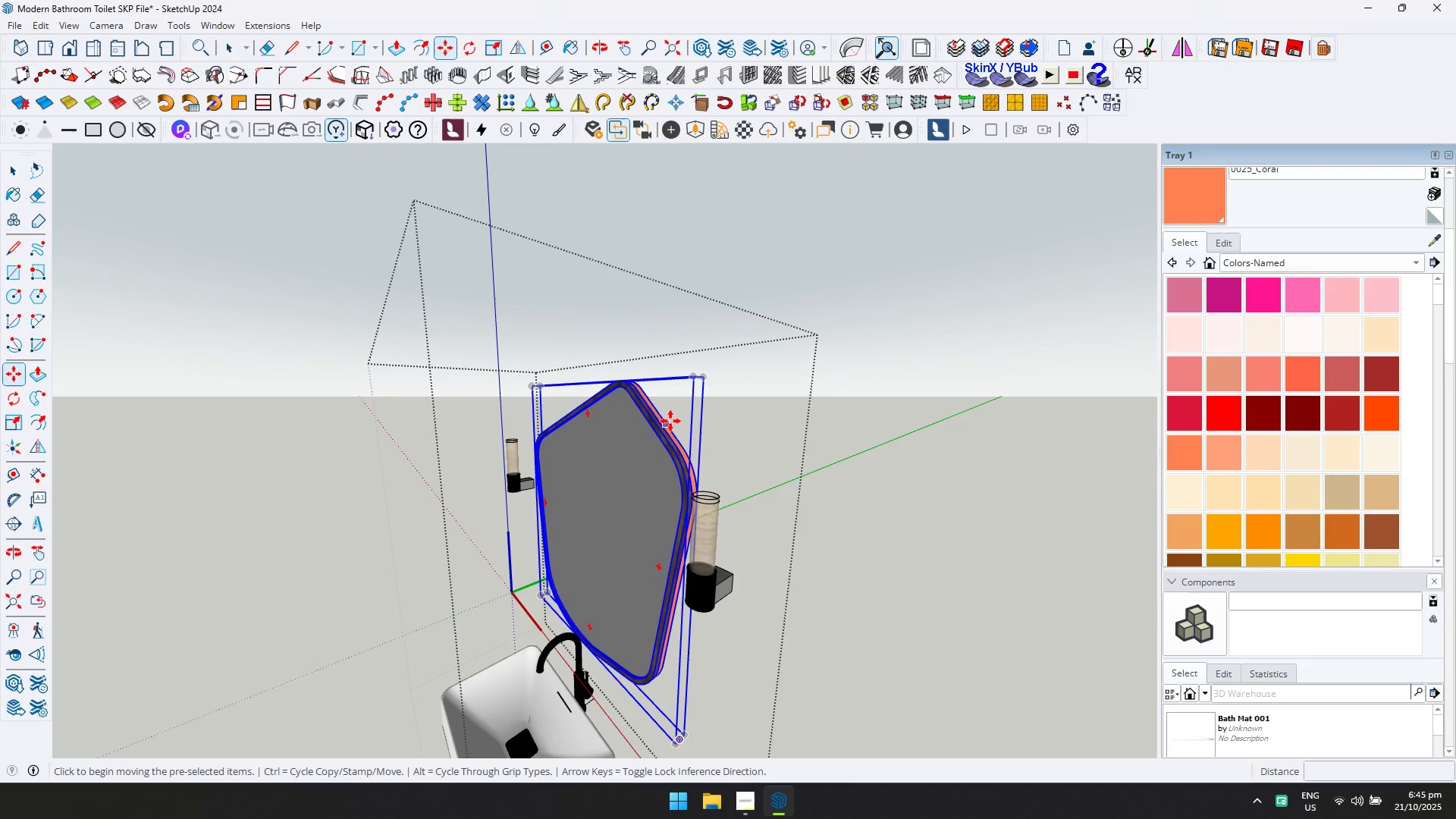 
left_click([670, 421])
 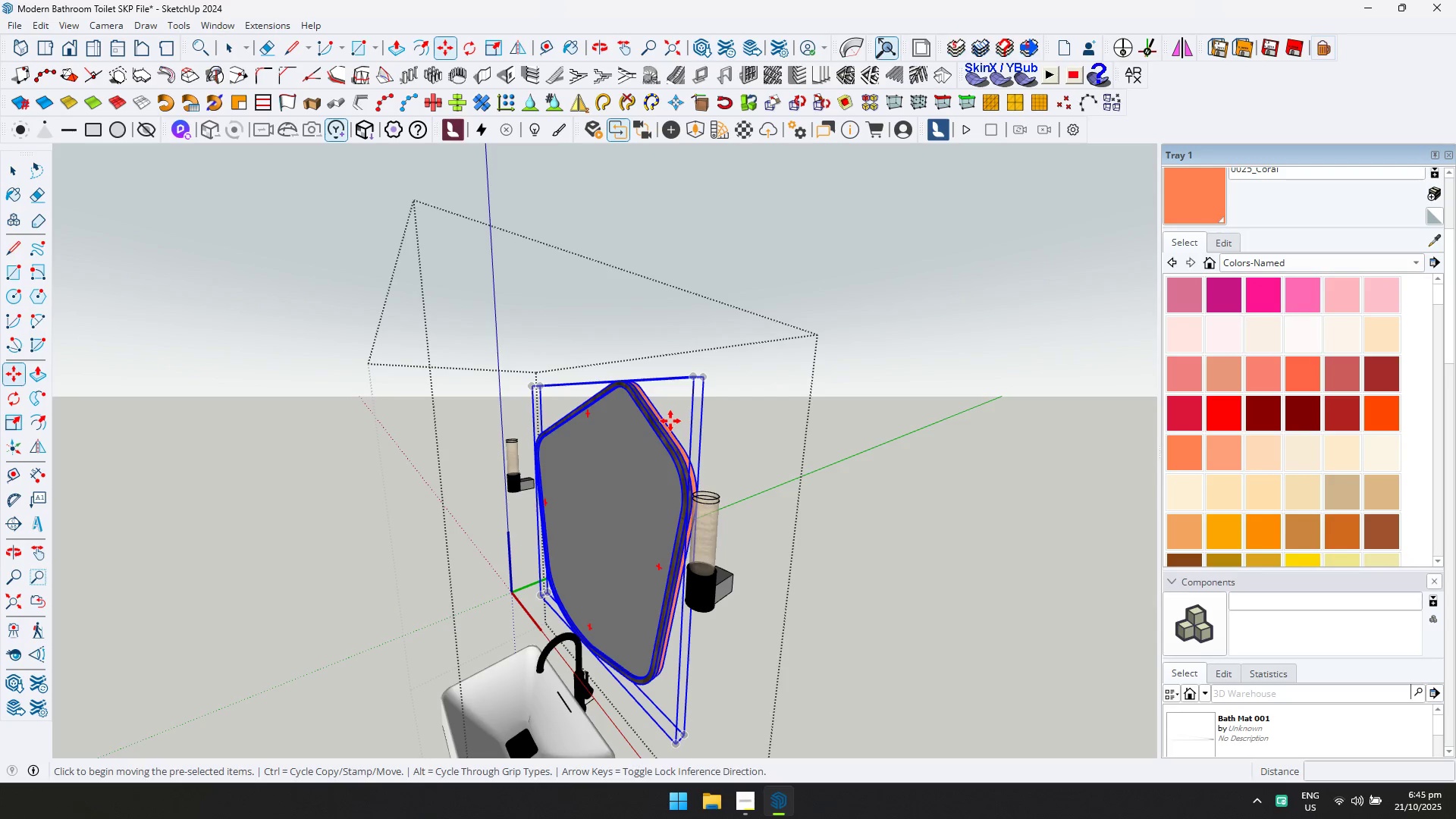 
key(ArrowLeft)
 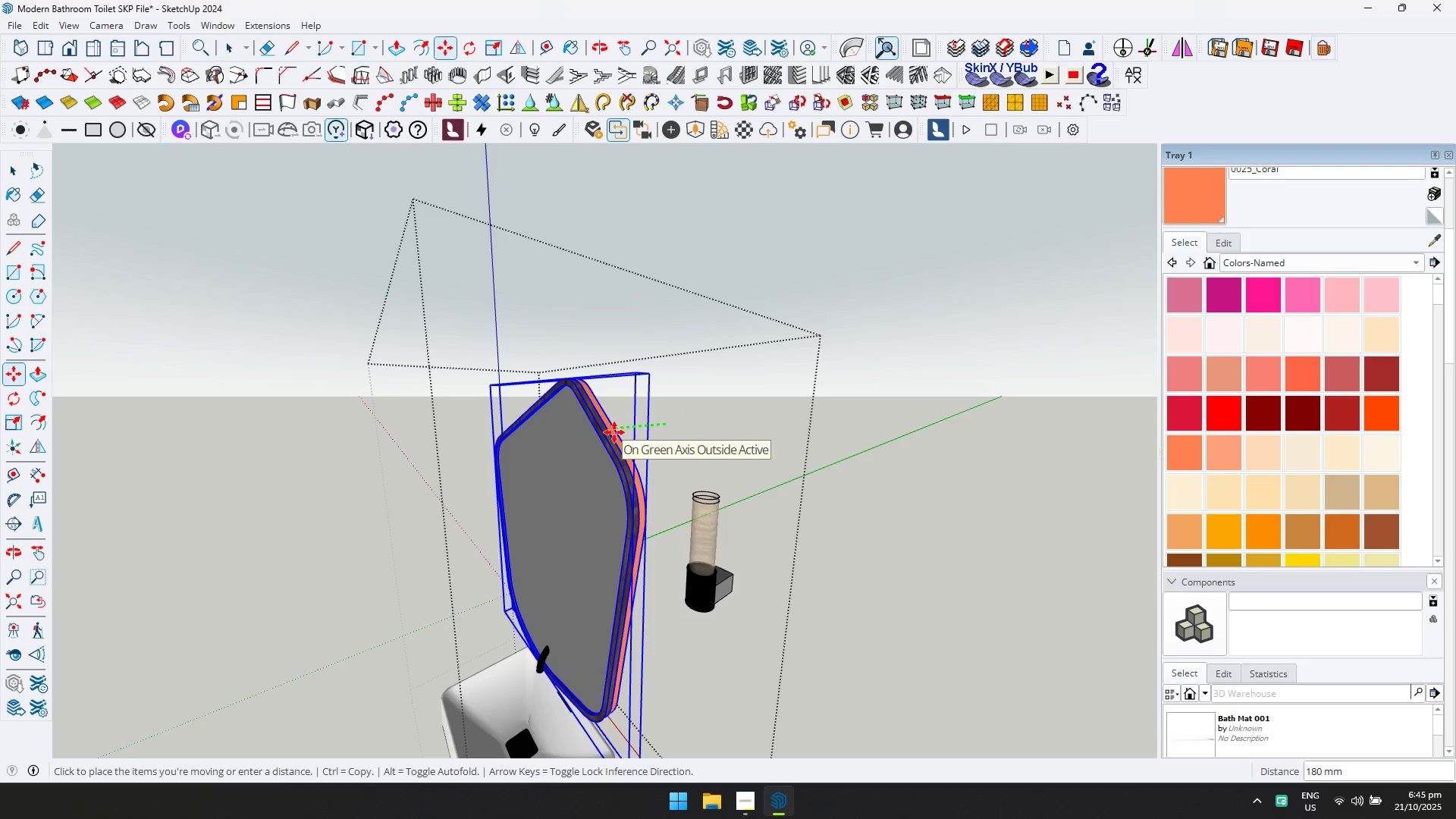 
key(D)
 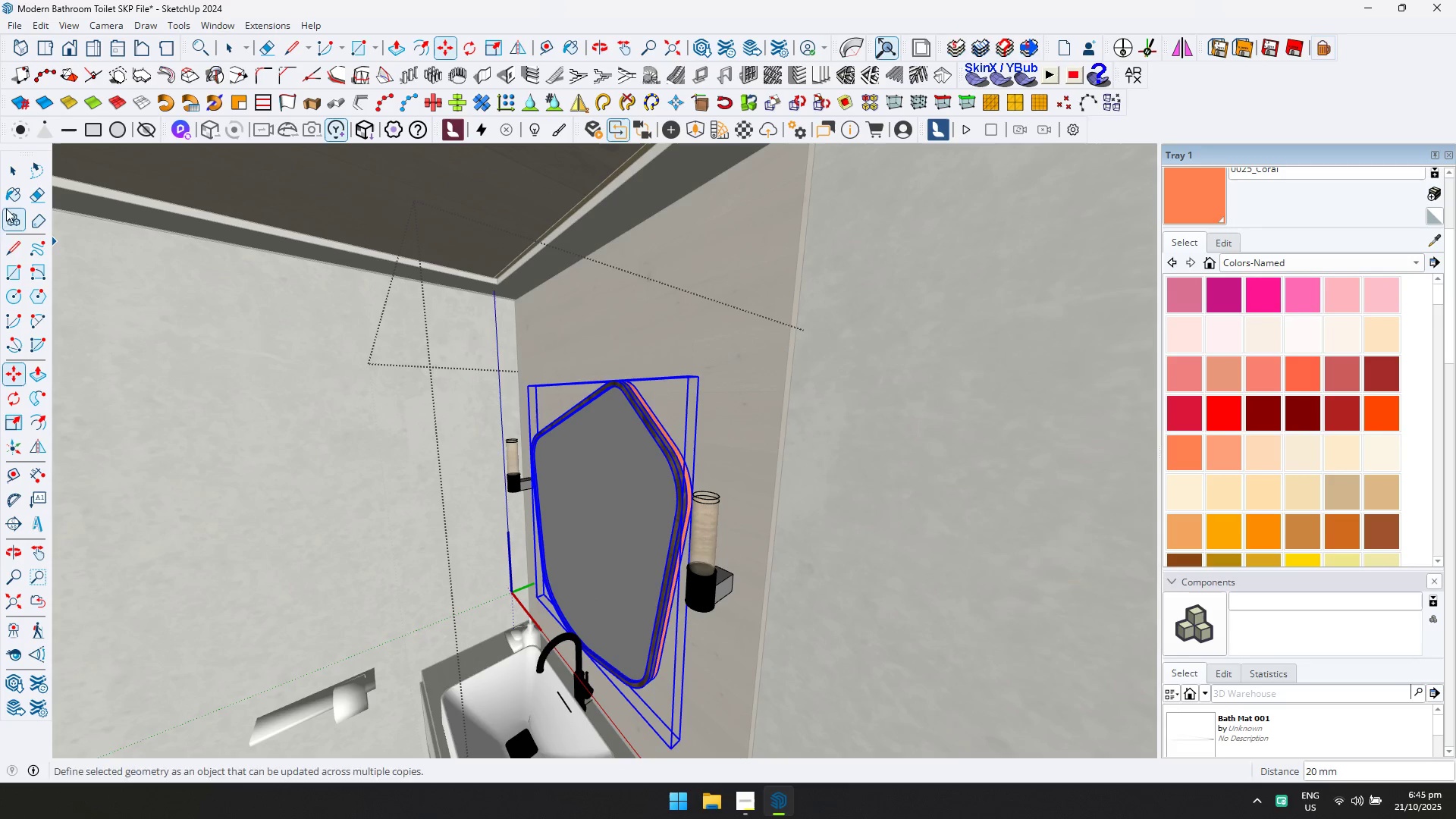 
key(Escape)
 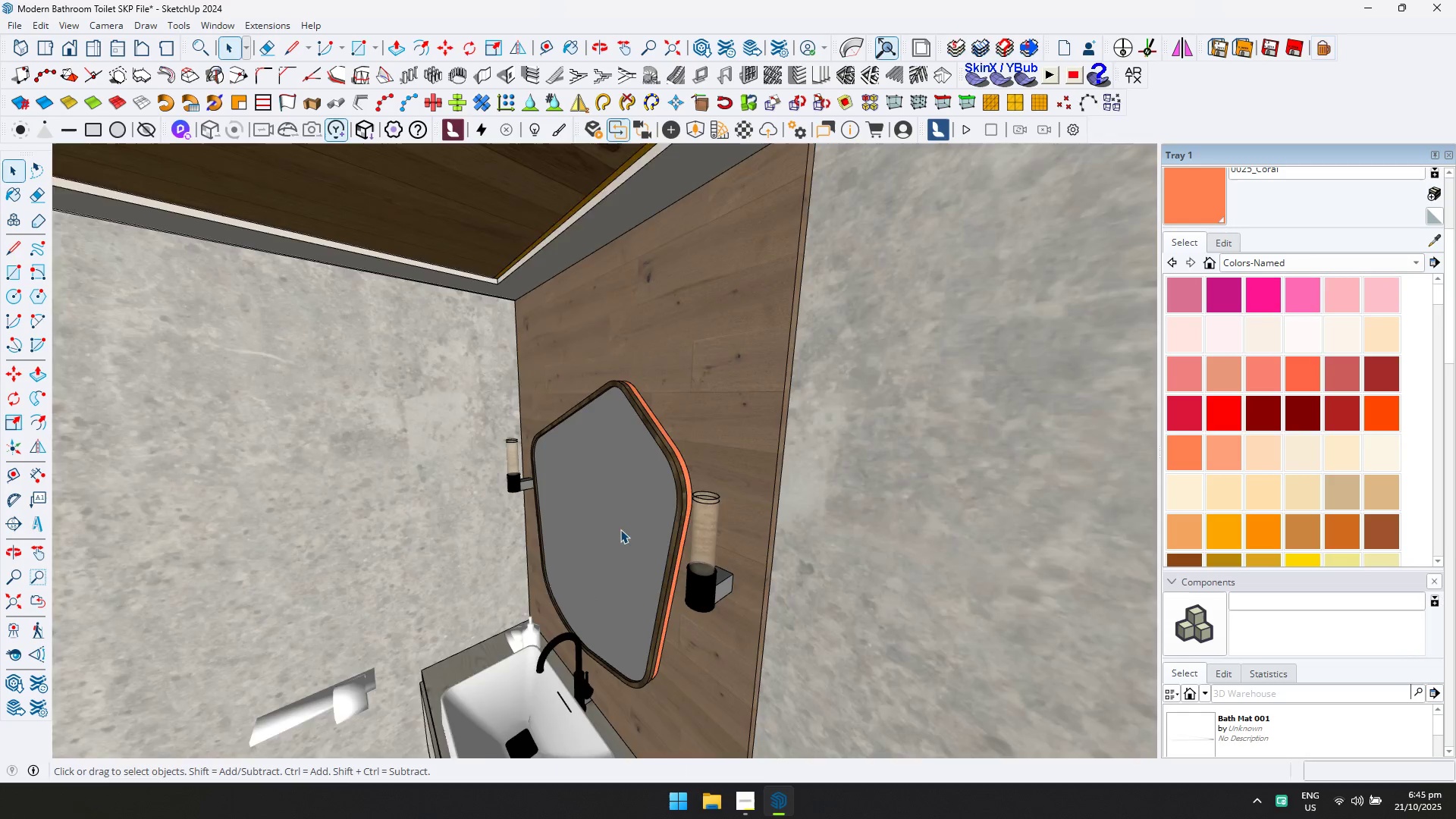 
scroll: coordinate [620, 535], scroll_direction: down, amount: 2.0
 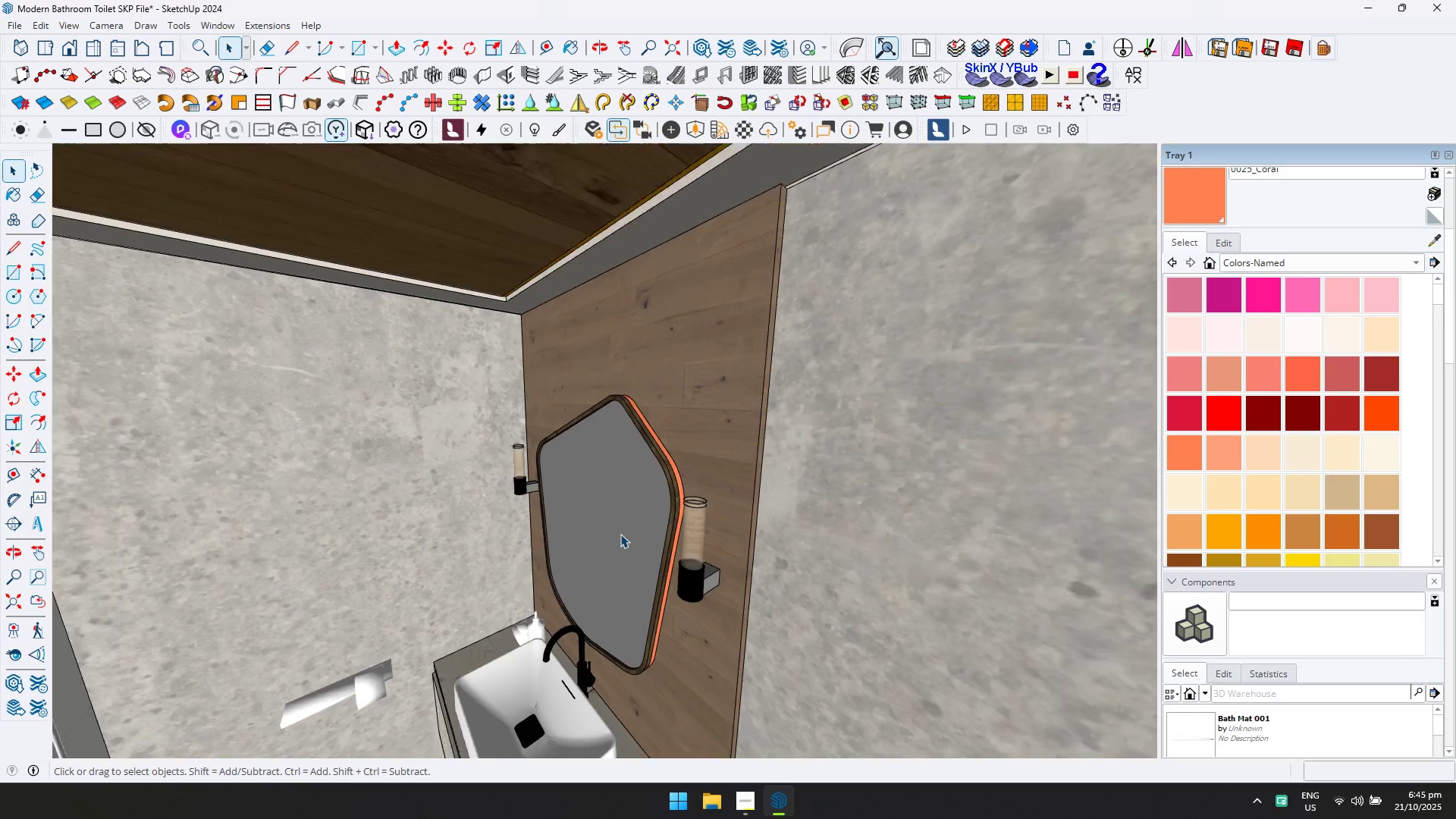 
key(Shift+ShiftLeft)
 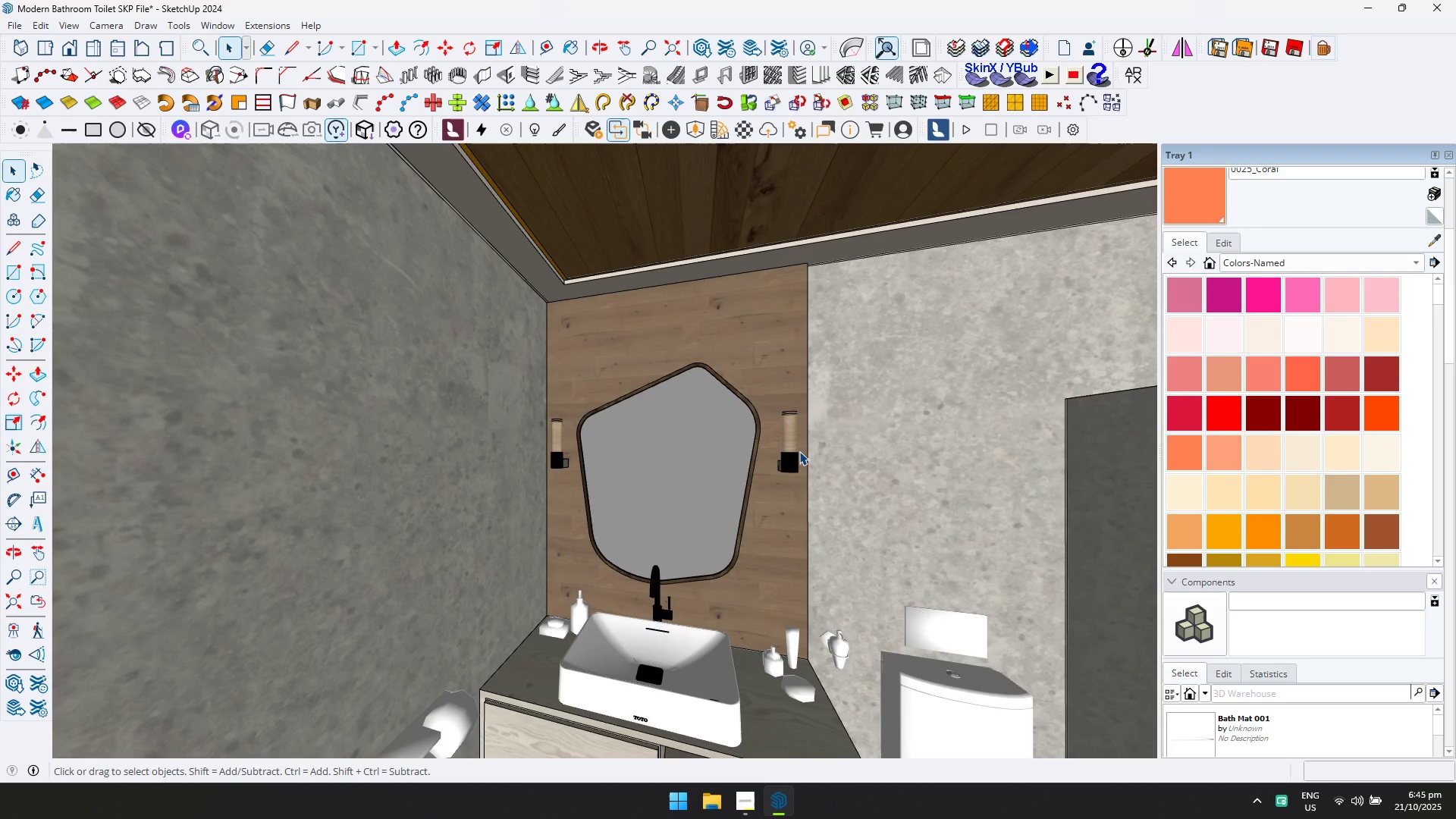 
double_click([789, 449])
 